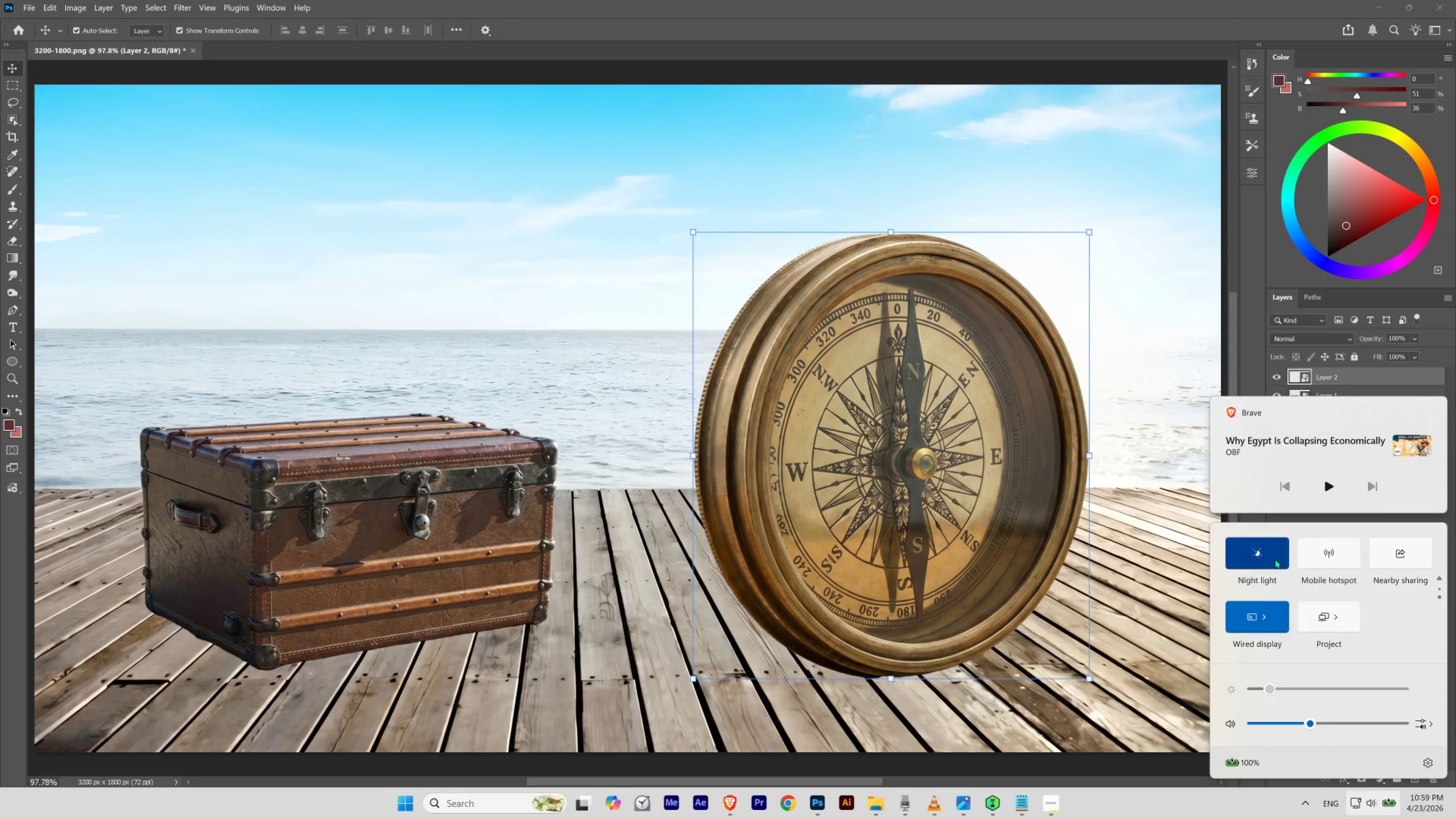 
left_click([1274, 557])
 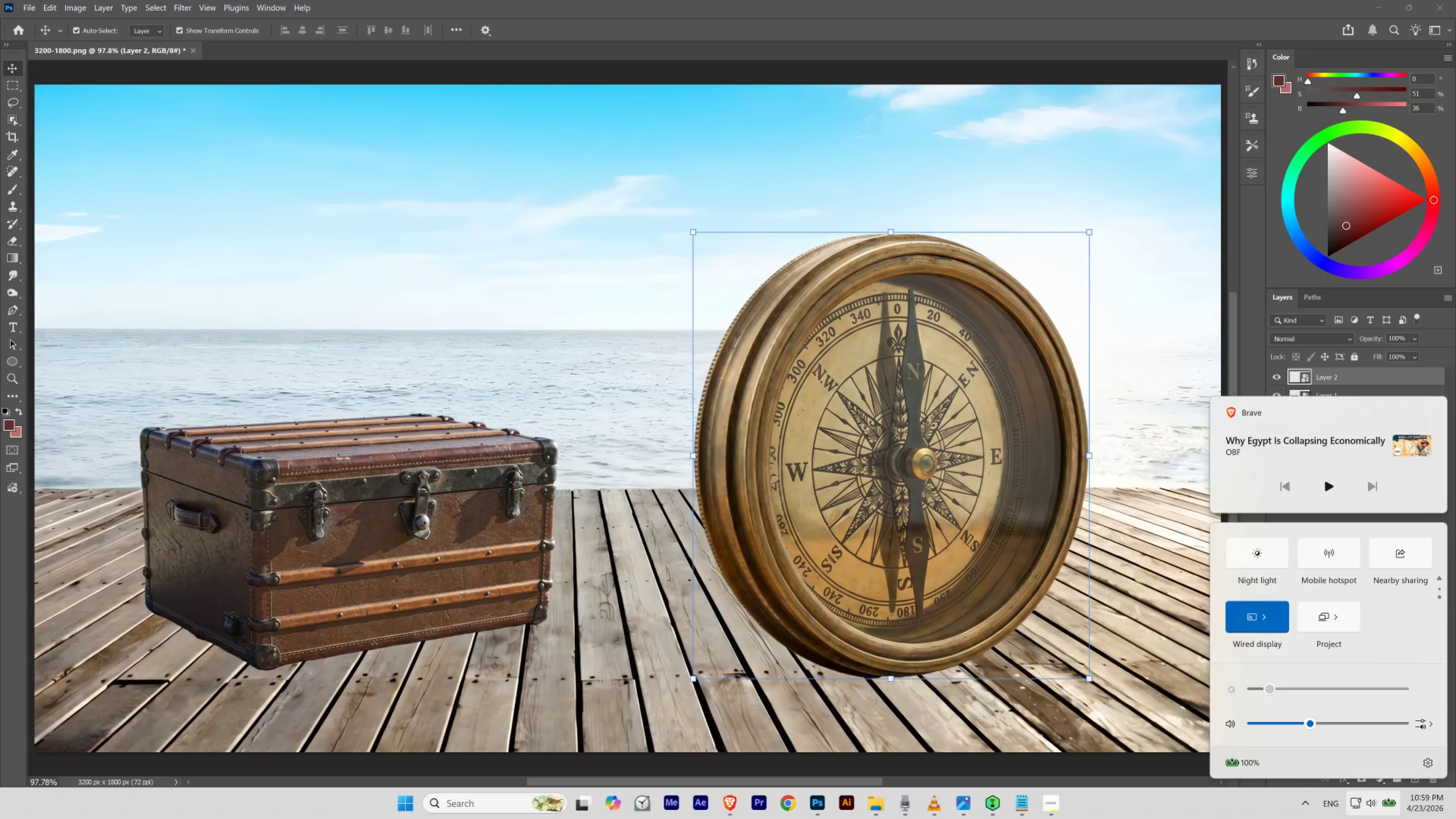 
left_click([1210, 818])
 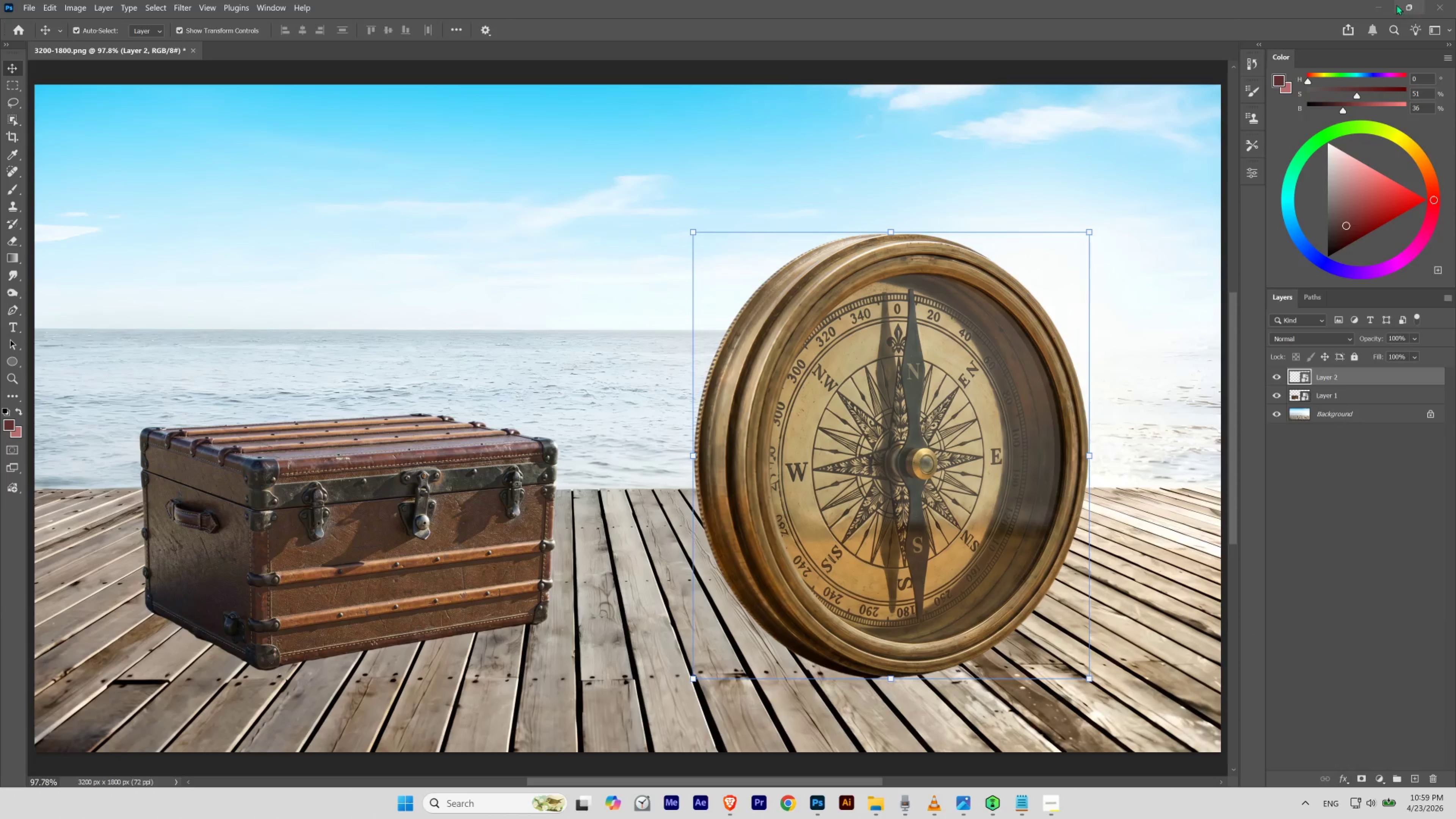 
left_click([1388, 6])
 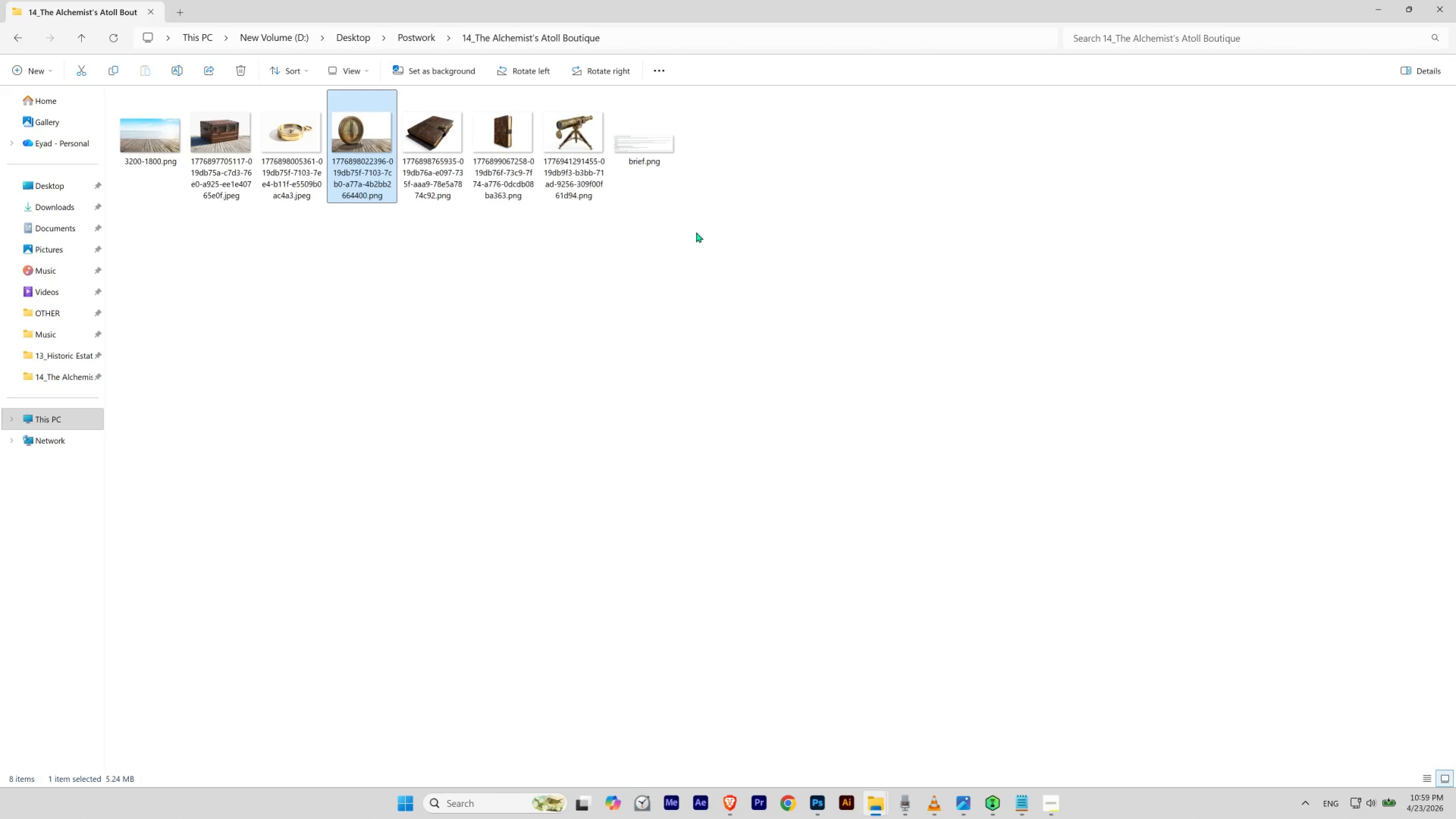 
left_click([696, 232])
 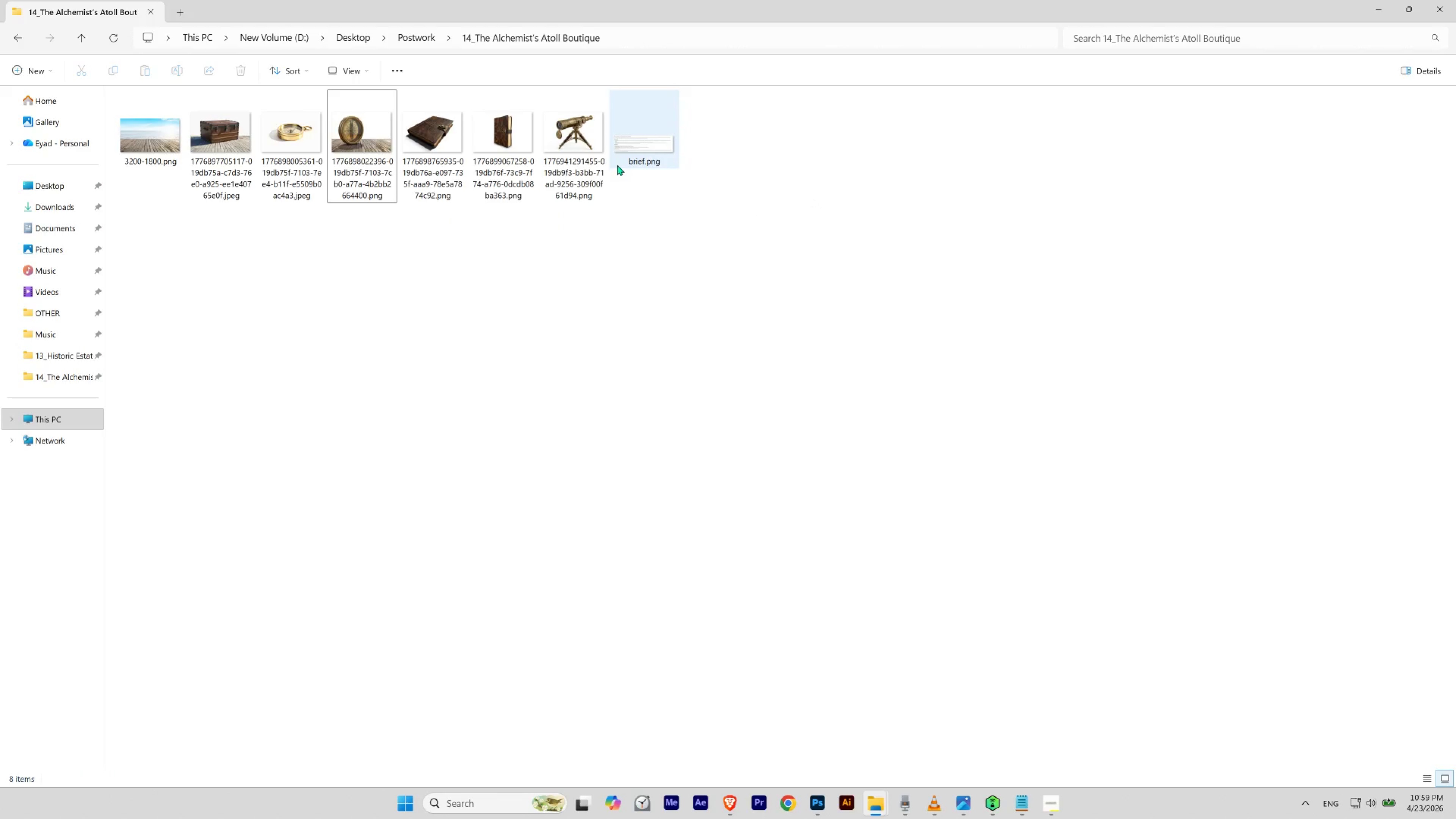 
double_click([450, 153])
 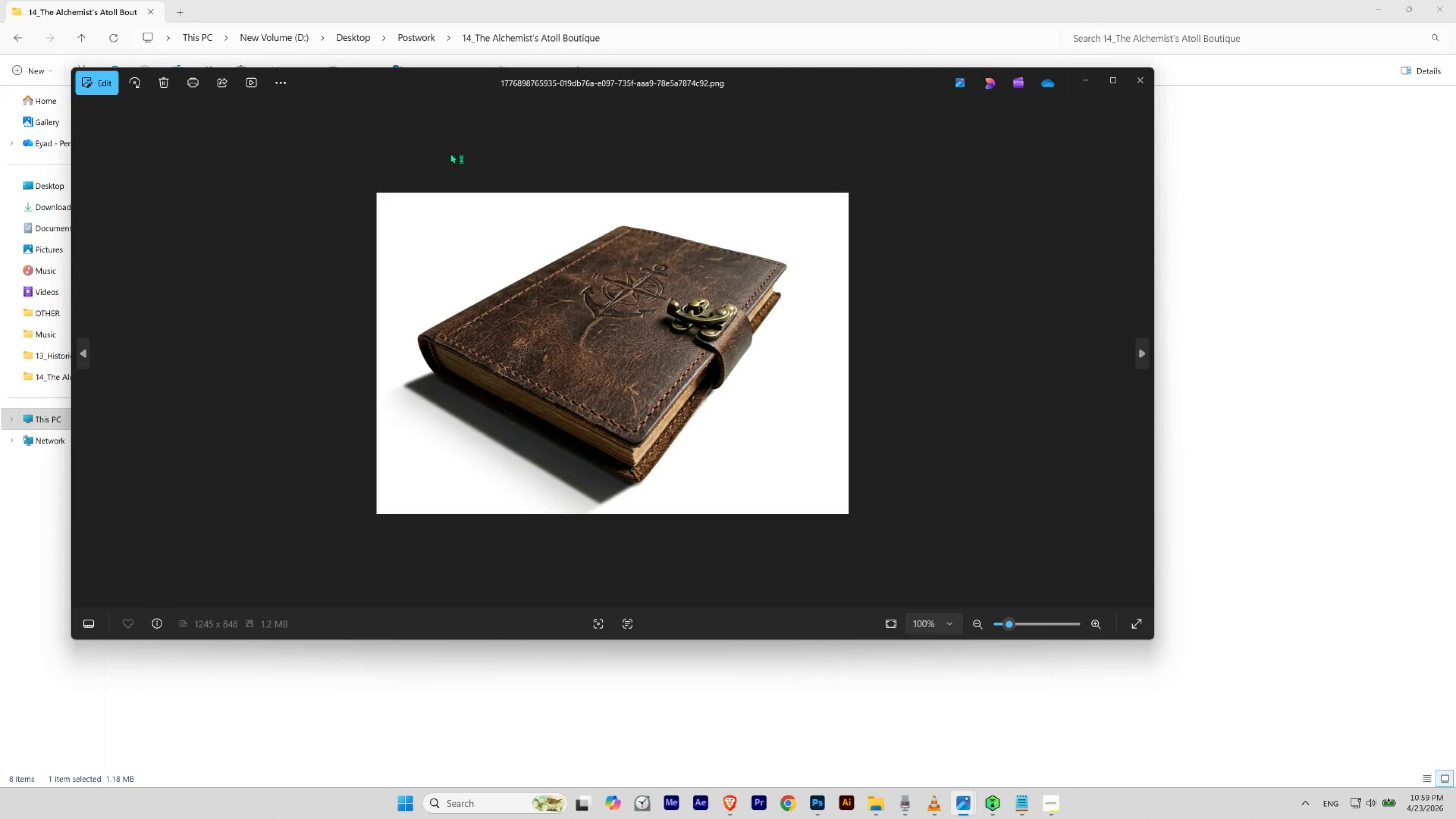 
key(ArrowRight)
 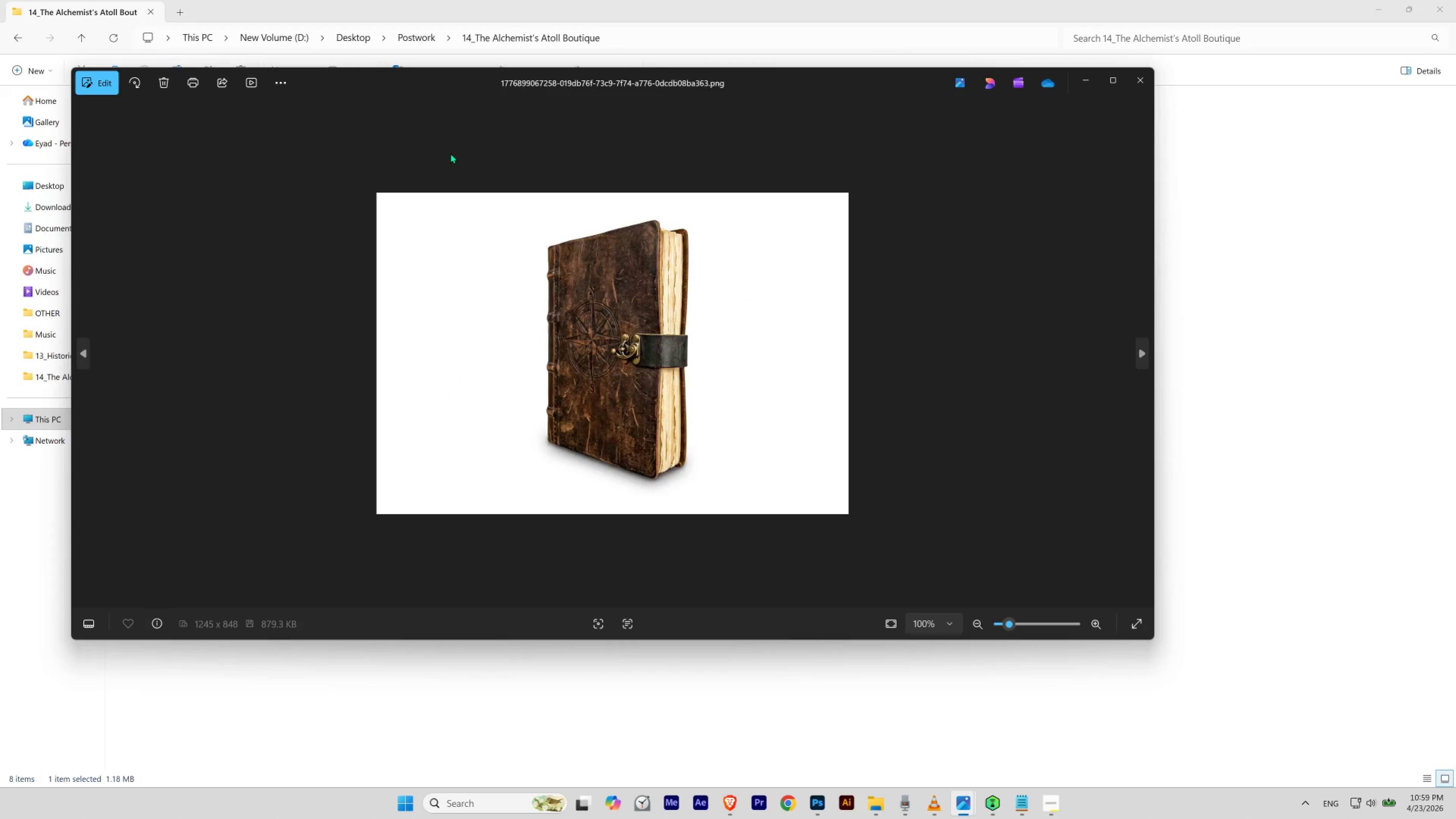 
key(ArrowLeft)
 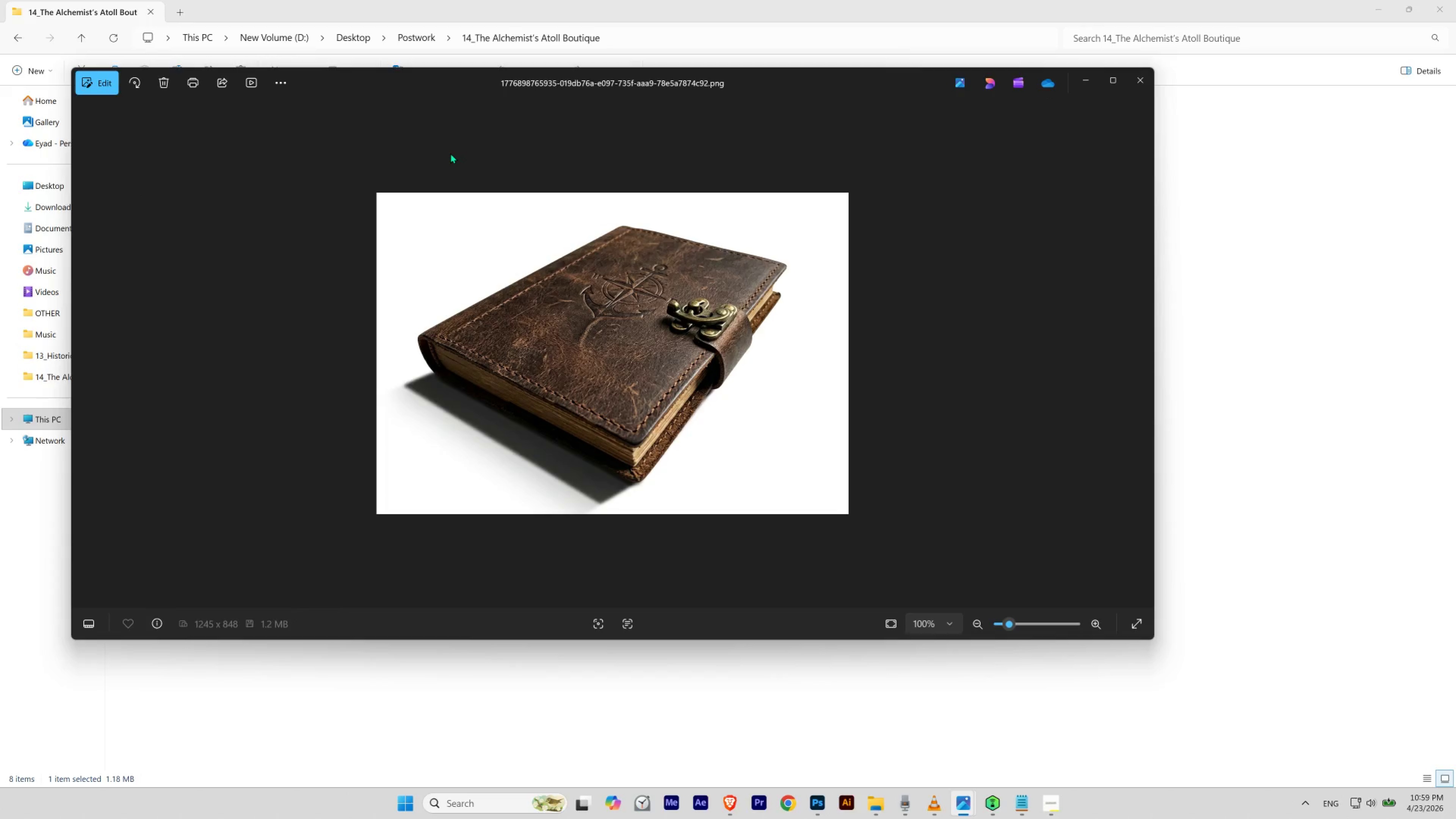 
key(ArrowRight)
 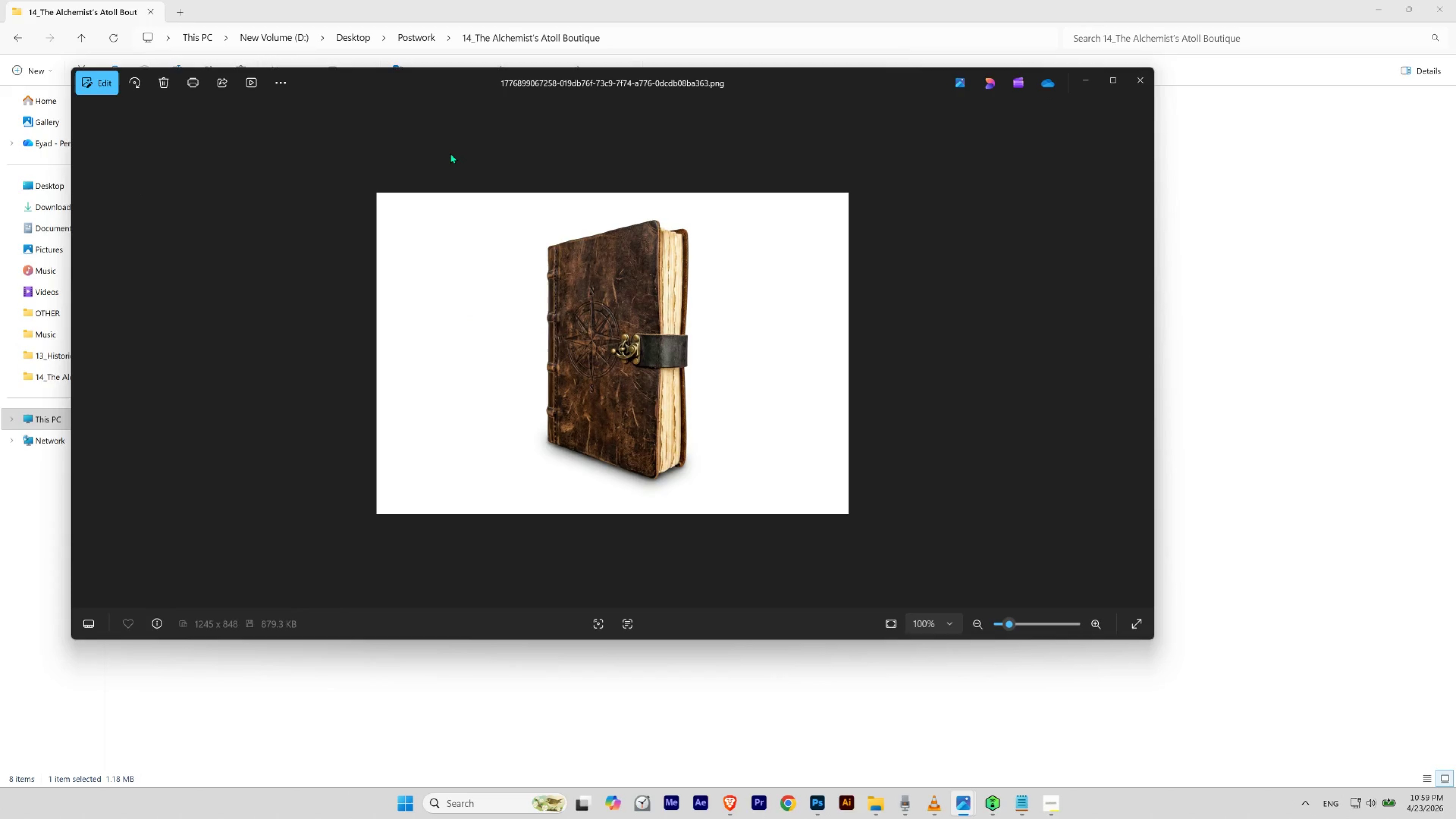 
key(ArrowRight)
 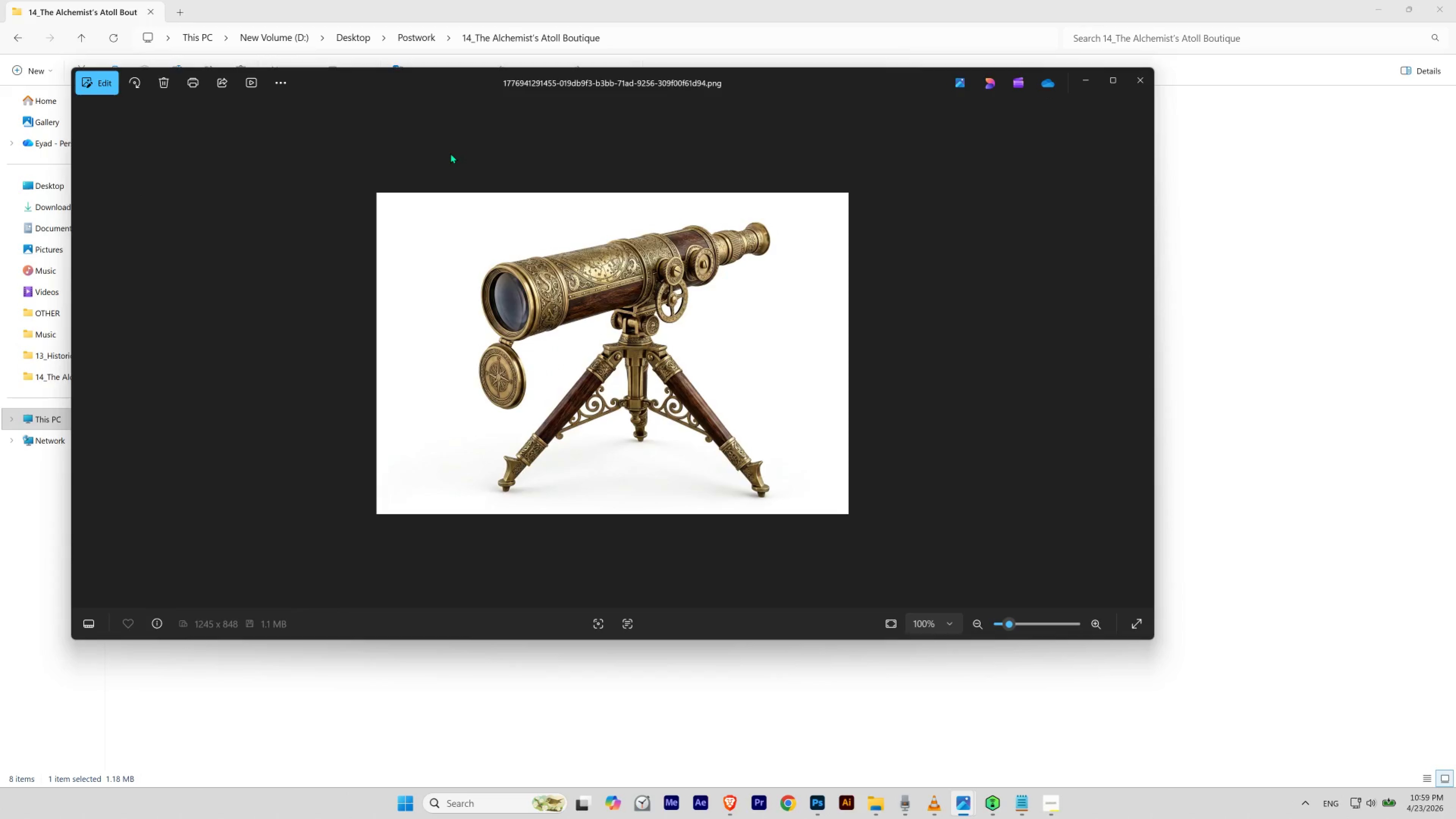 
key(ArrowLeft)
 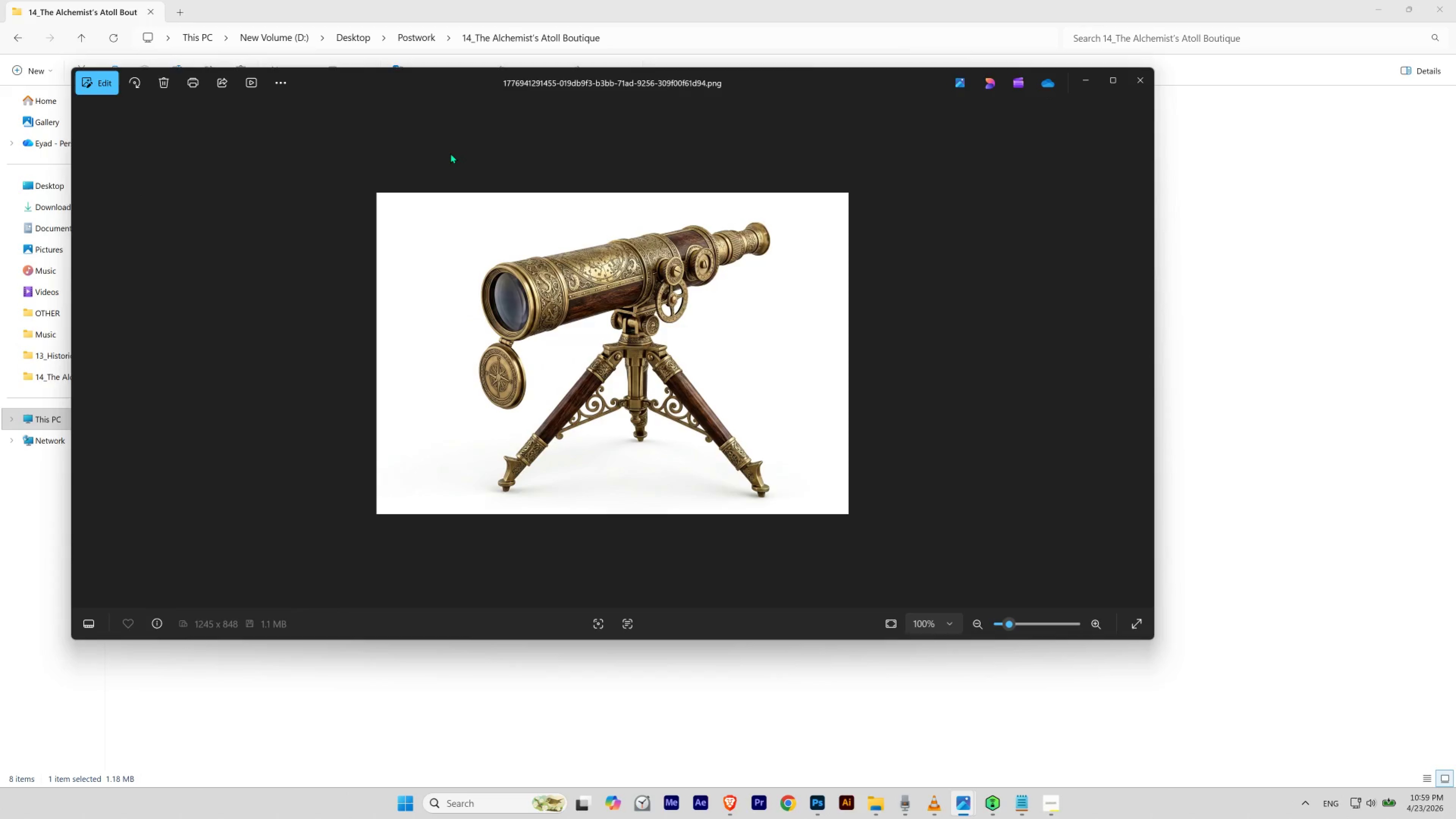 
key(ArrowRight)
 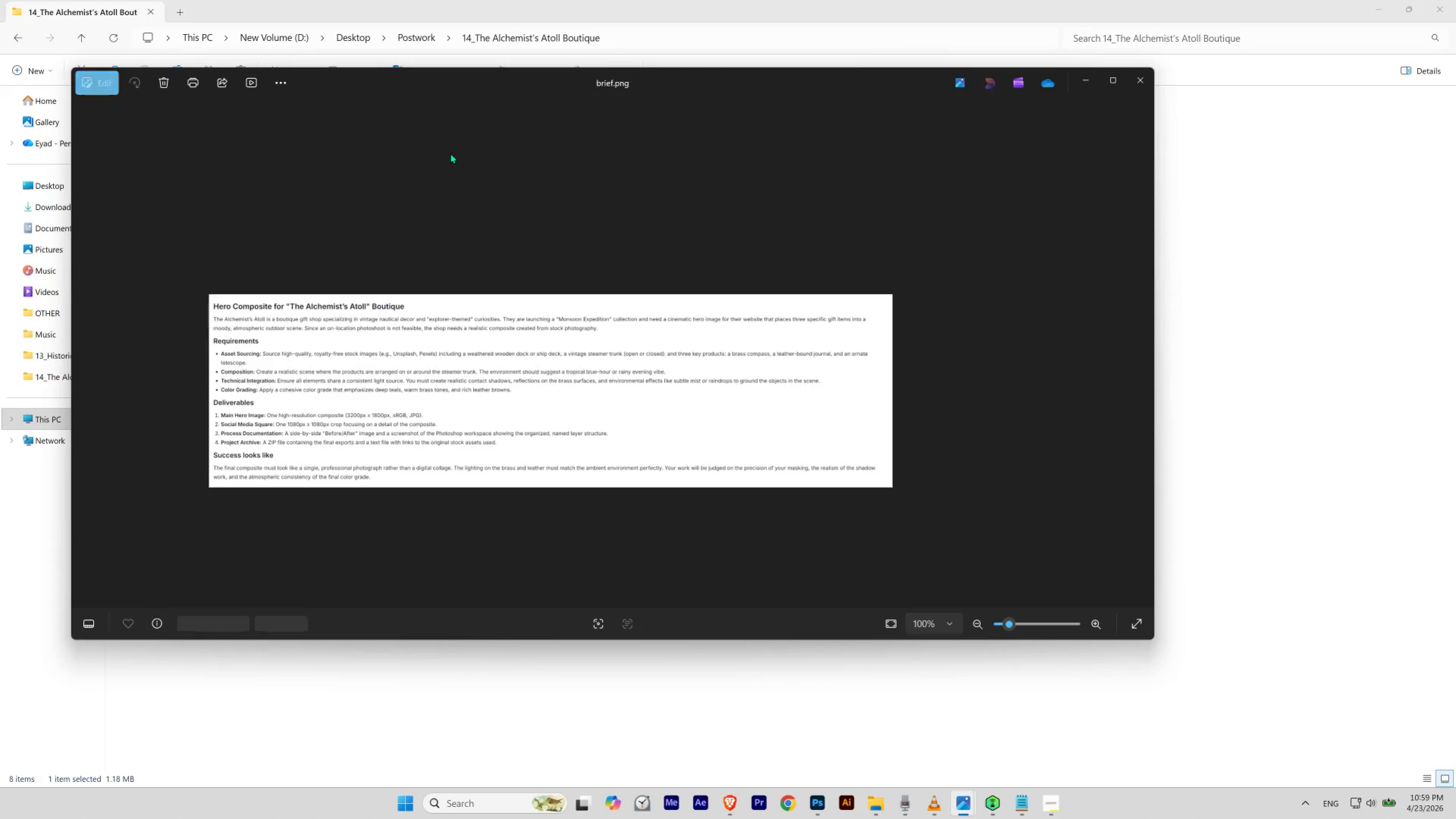 
key(ArrowRight)
 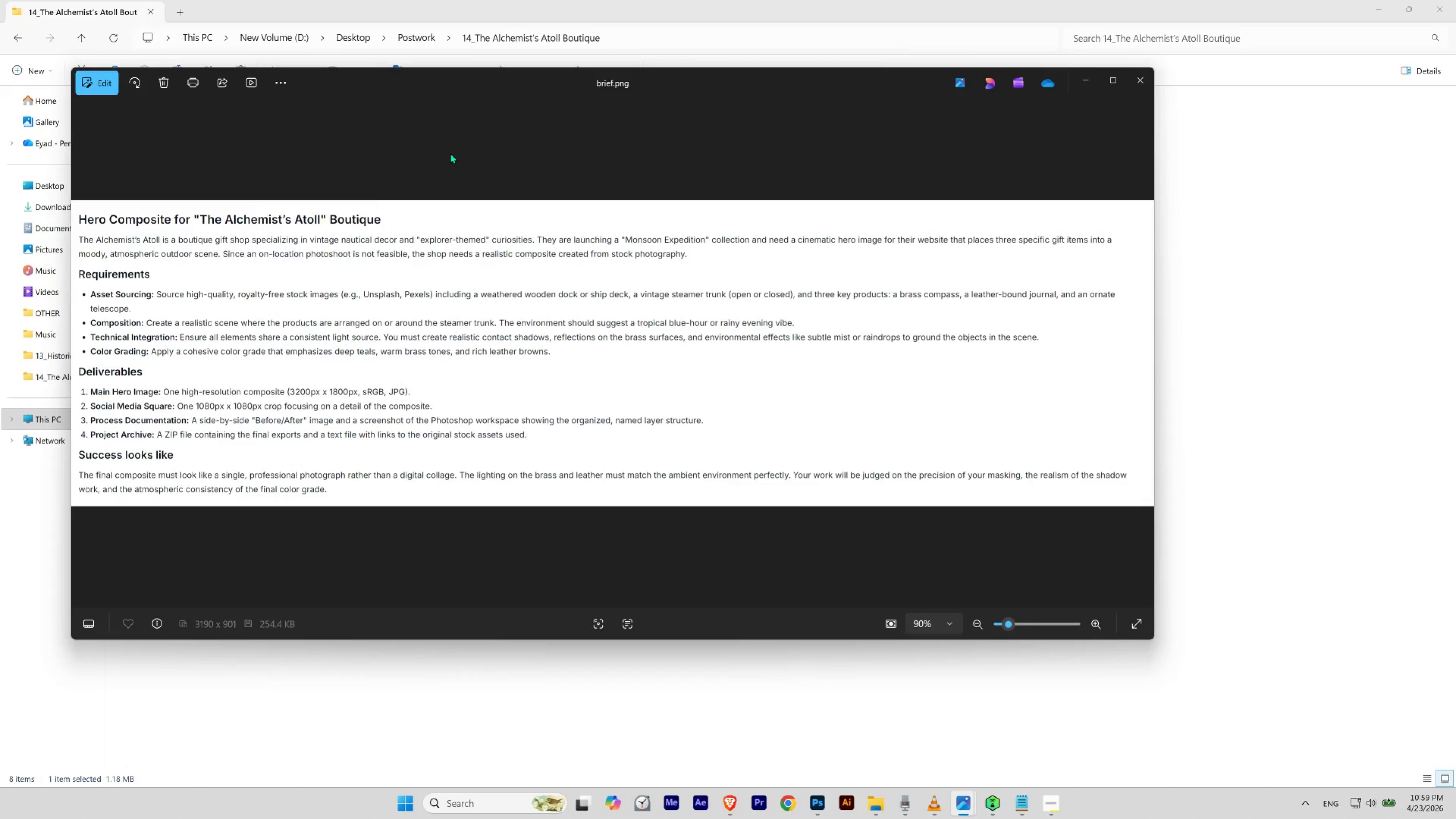 
key(ArrowLeft)
 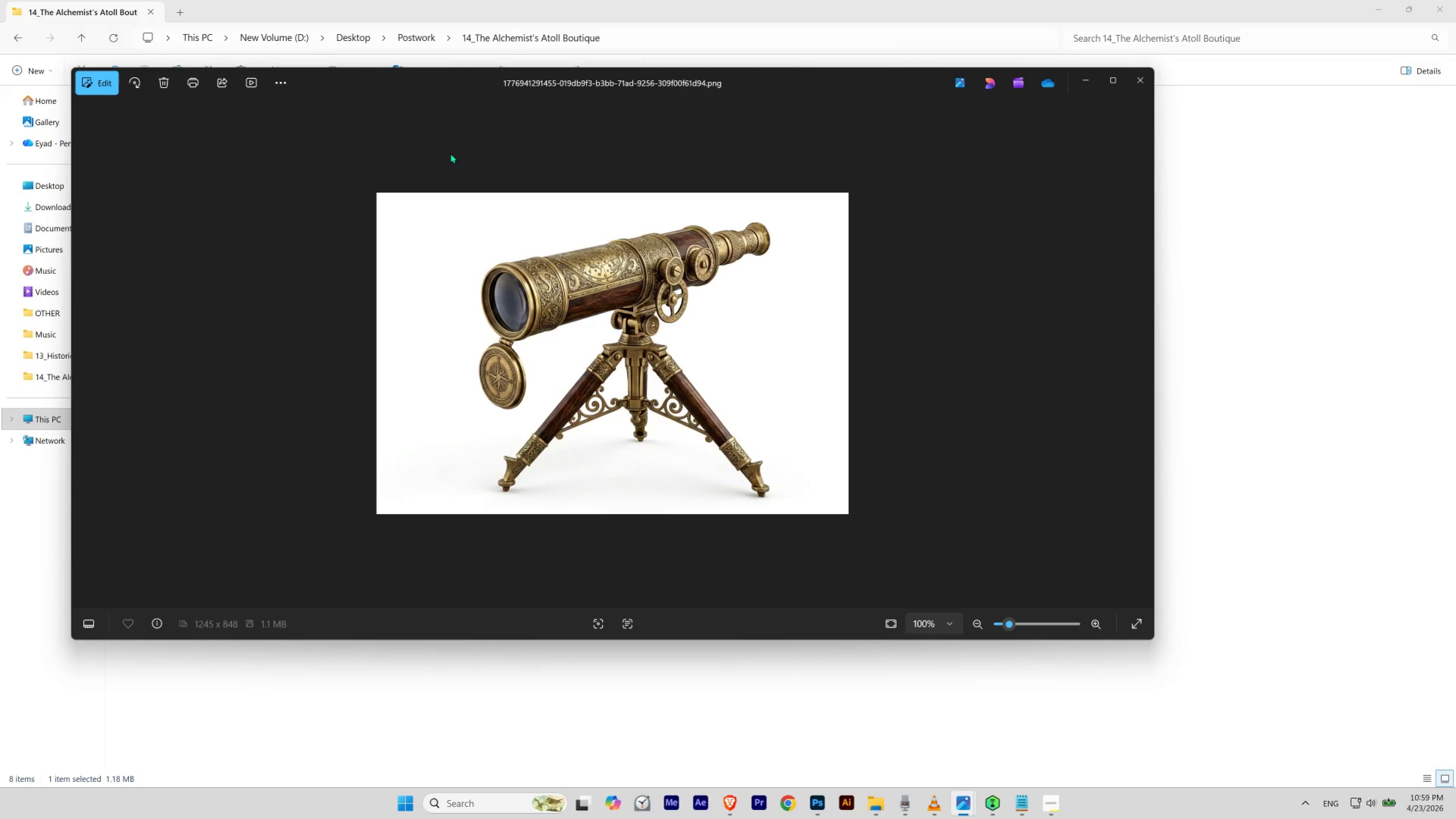 
key(ArrowLeft)
 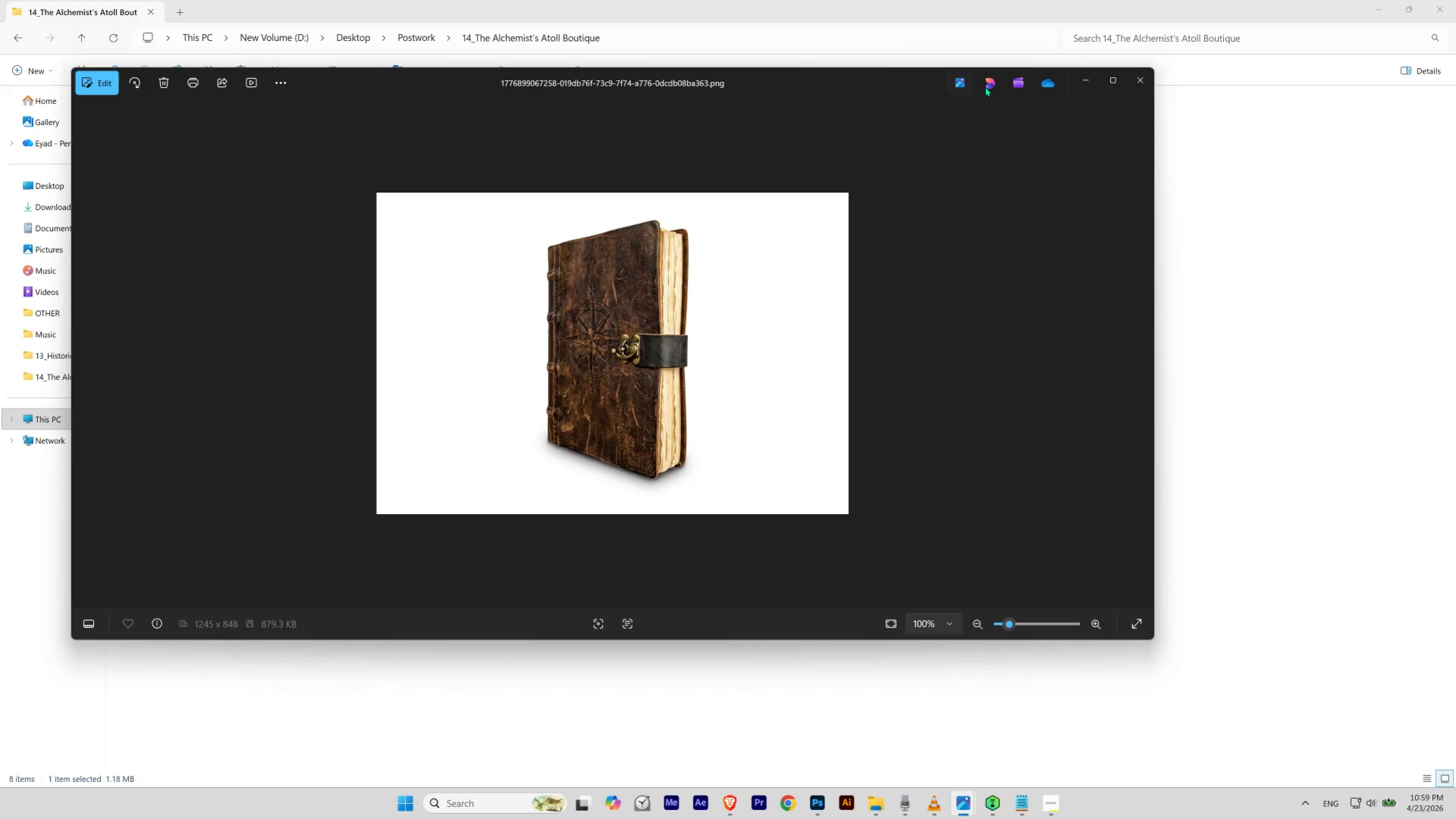 
left_click([1143, 82])
 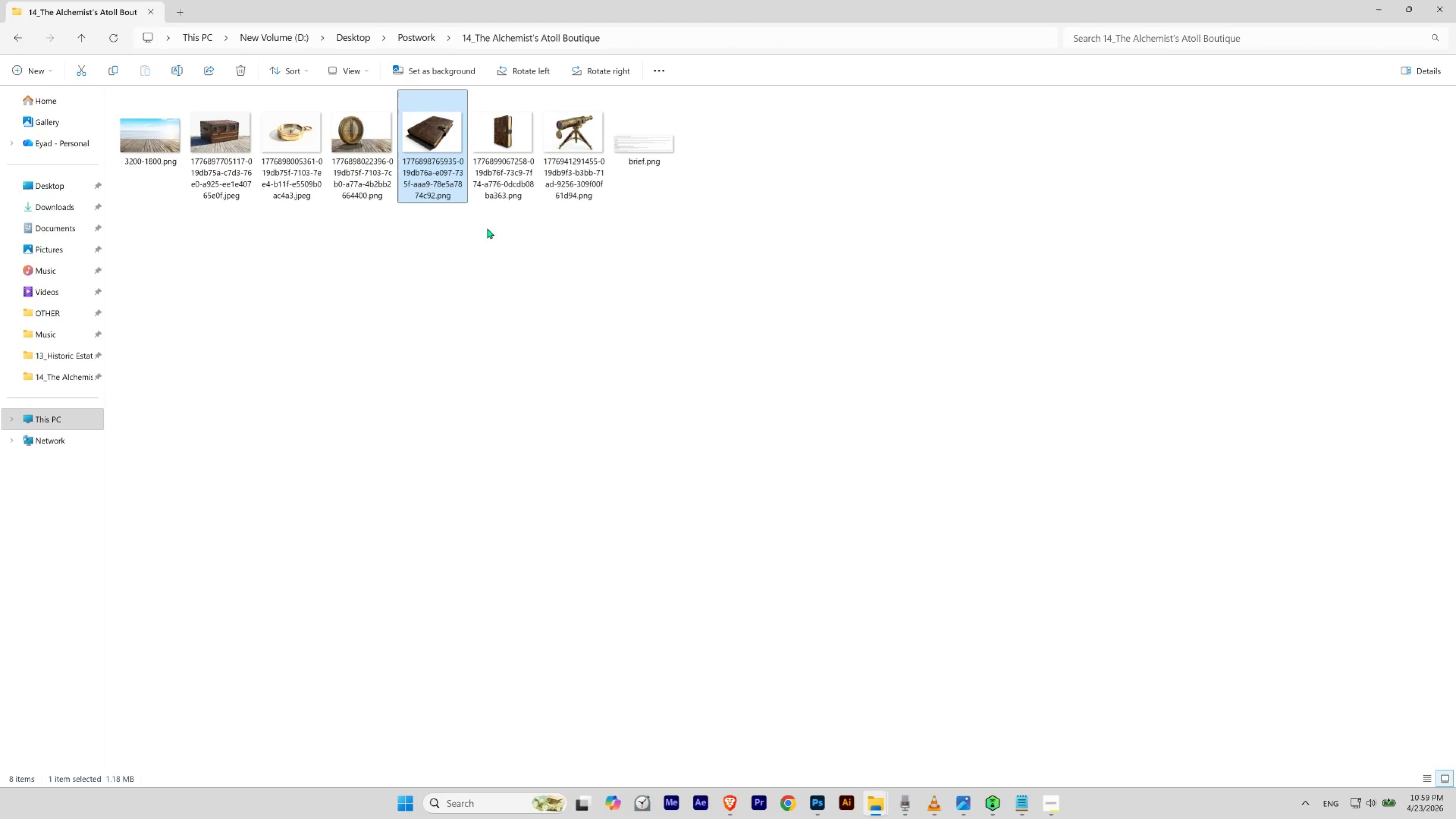 
left_click_drag(start_coordinate=[513, 171], to_coordinate=[348, 53])
 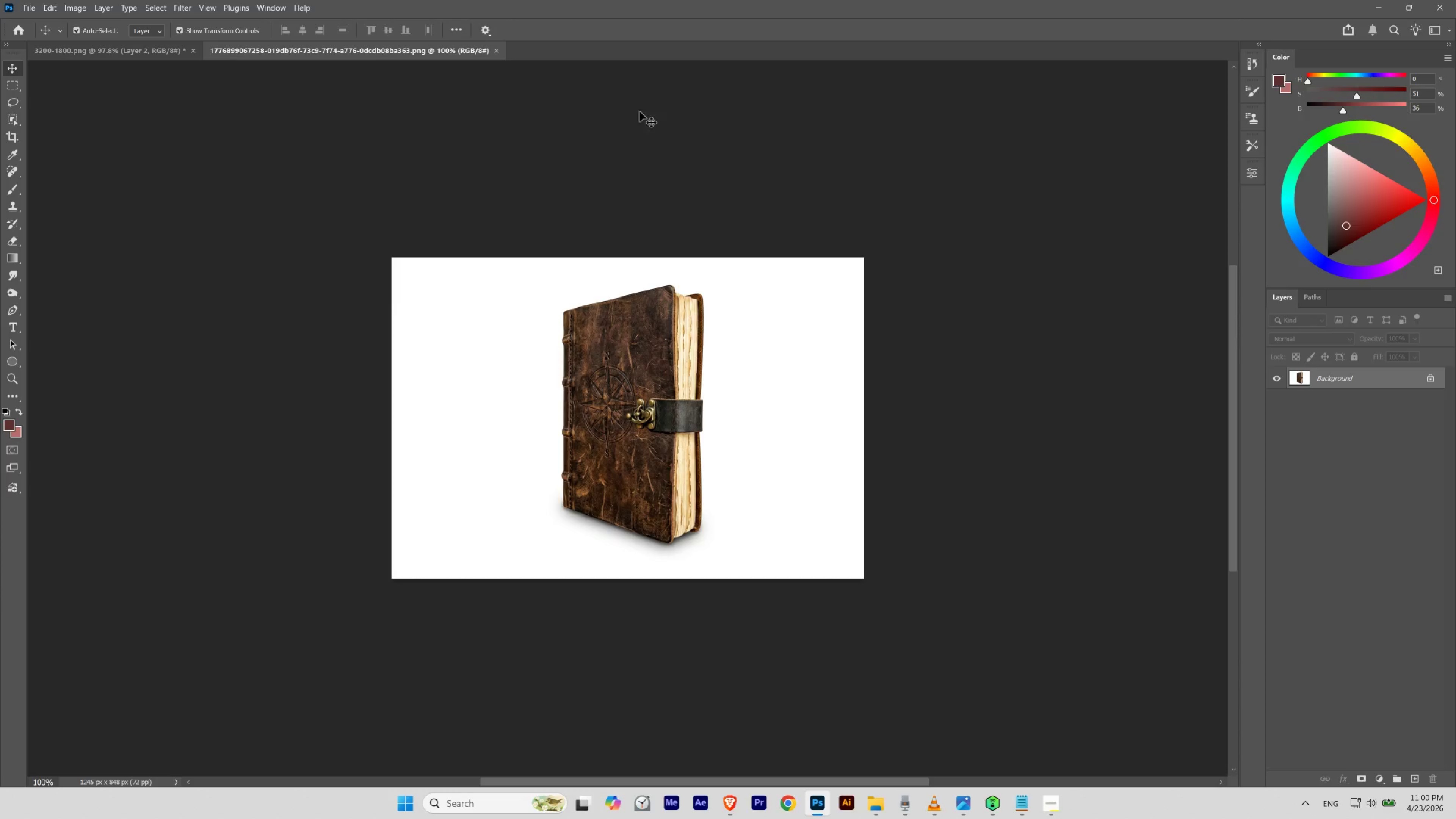 
hold_key(key=ControlLeft, duration=0.9)
 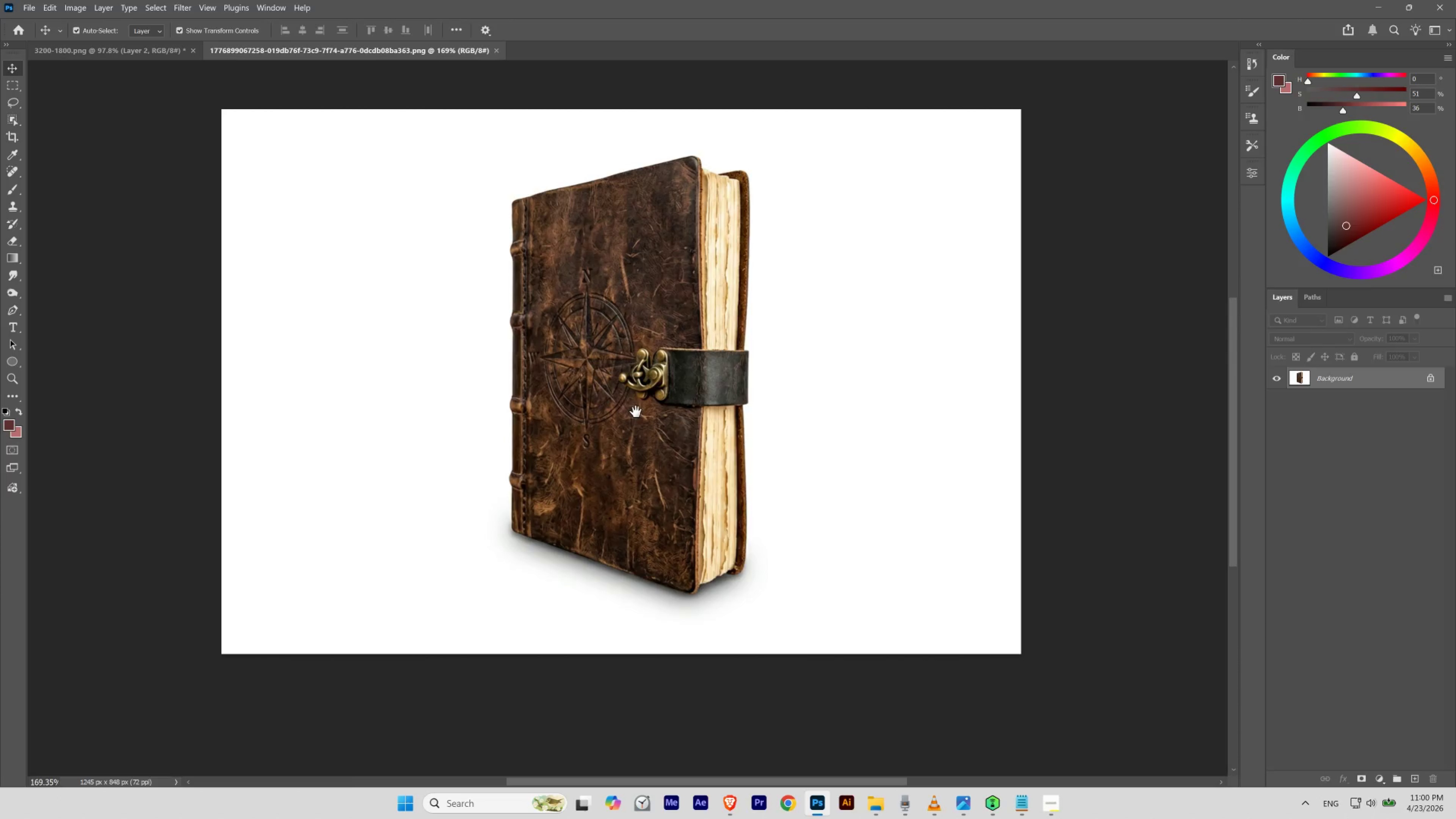 
hold_key(key=Space, duration=1.53)
 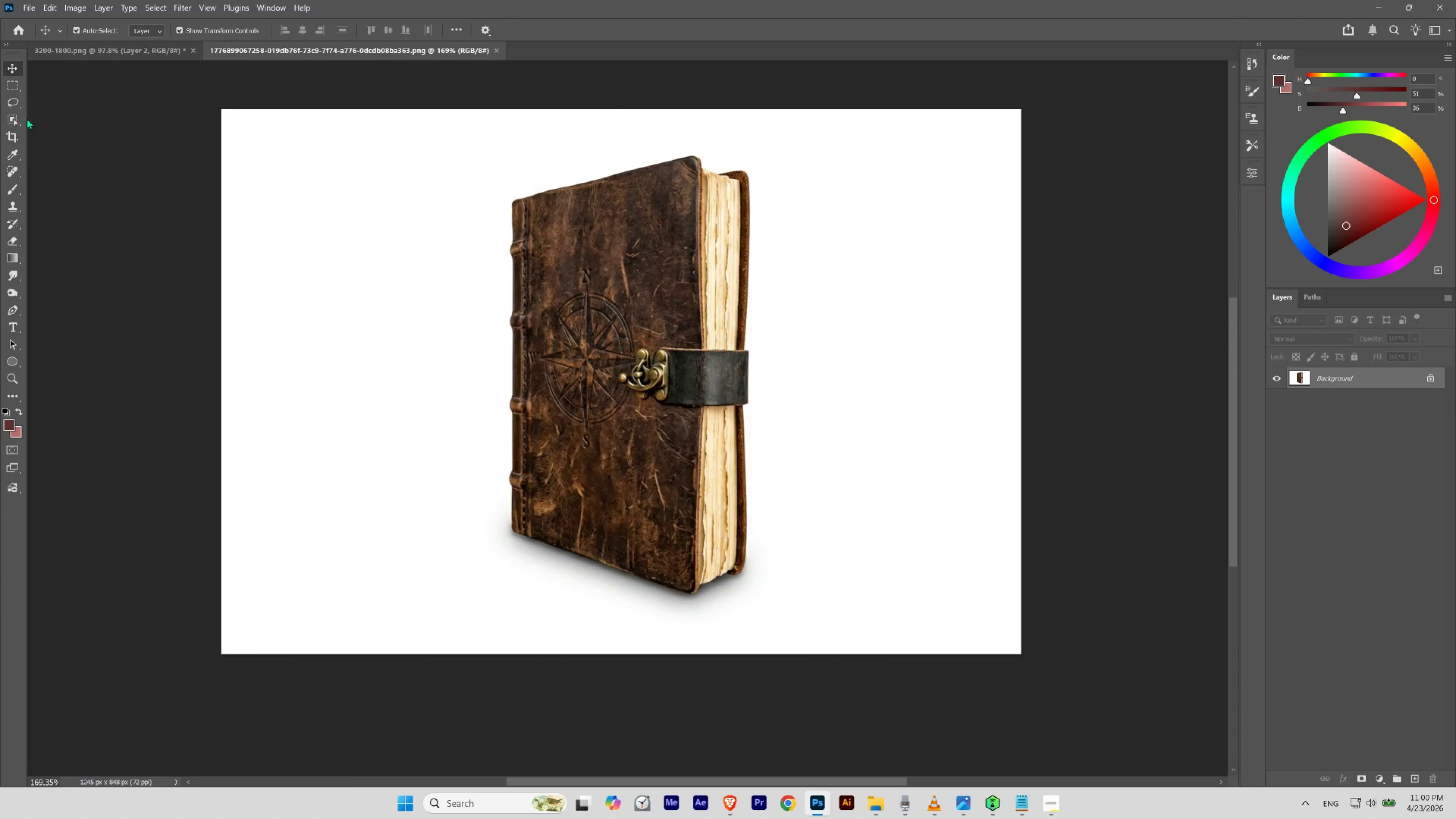 
left_click_drag(start_coordinate=[629, 431], to_coordinate=[648, 451])
 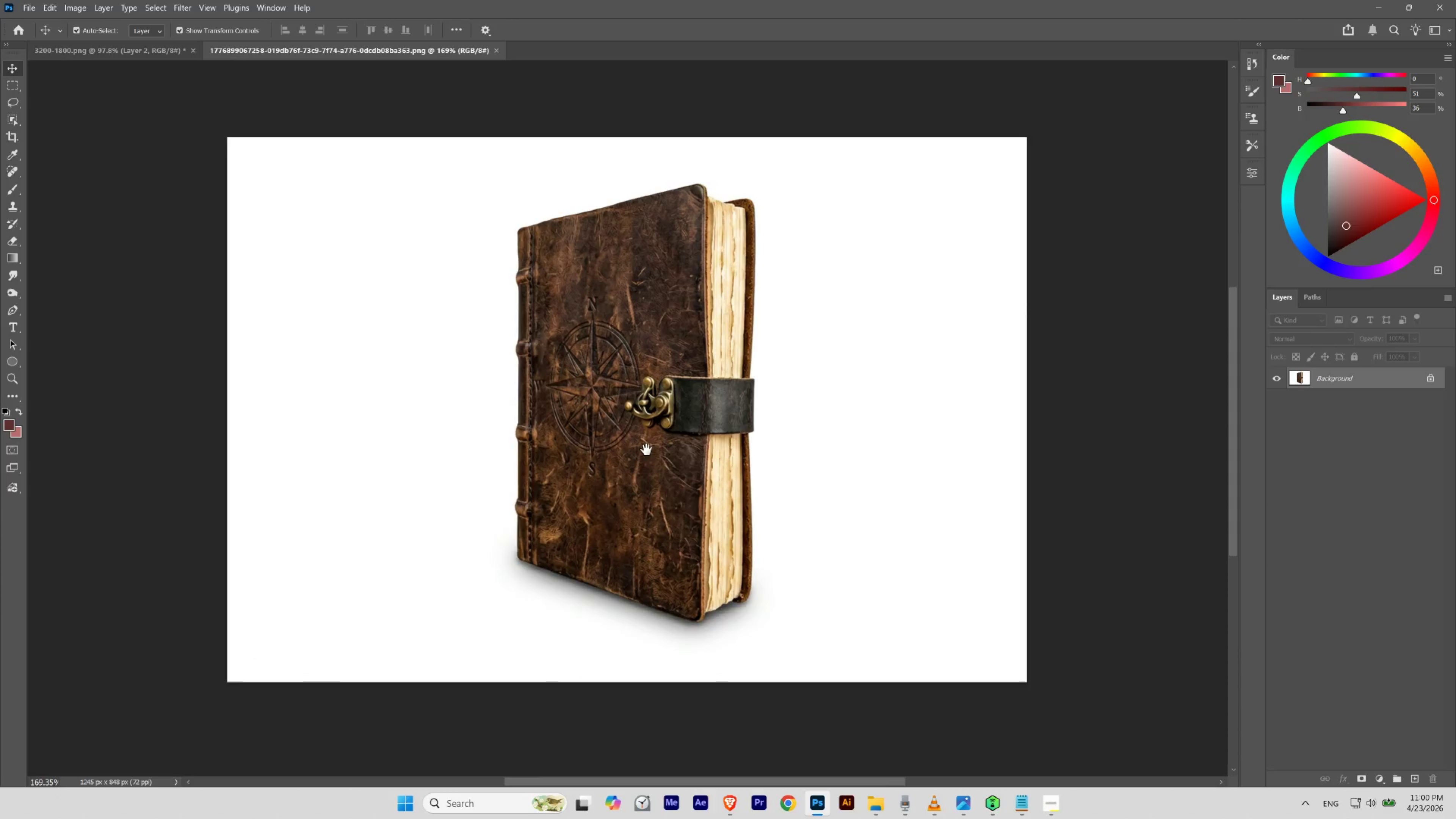 
left_click_drag(start_coordinate=[641, 440], to_coordinate=[636, 412])
 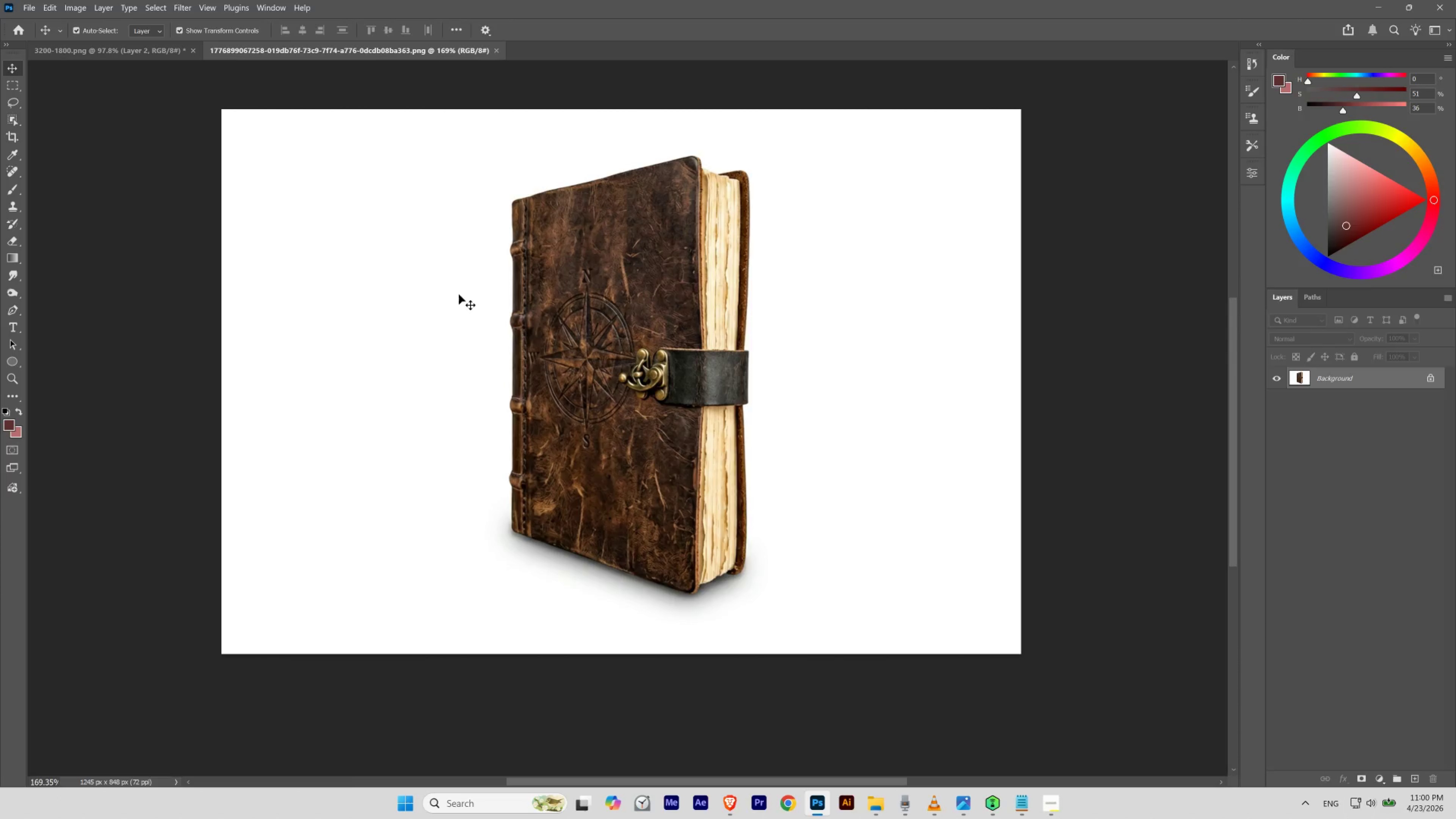 
key(Space)
 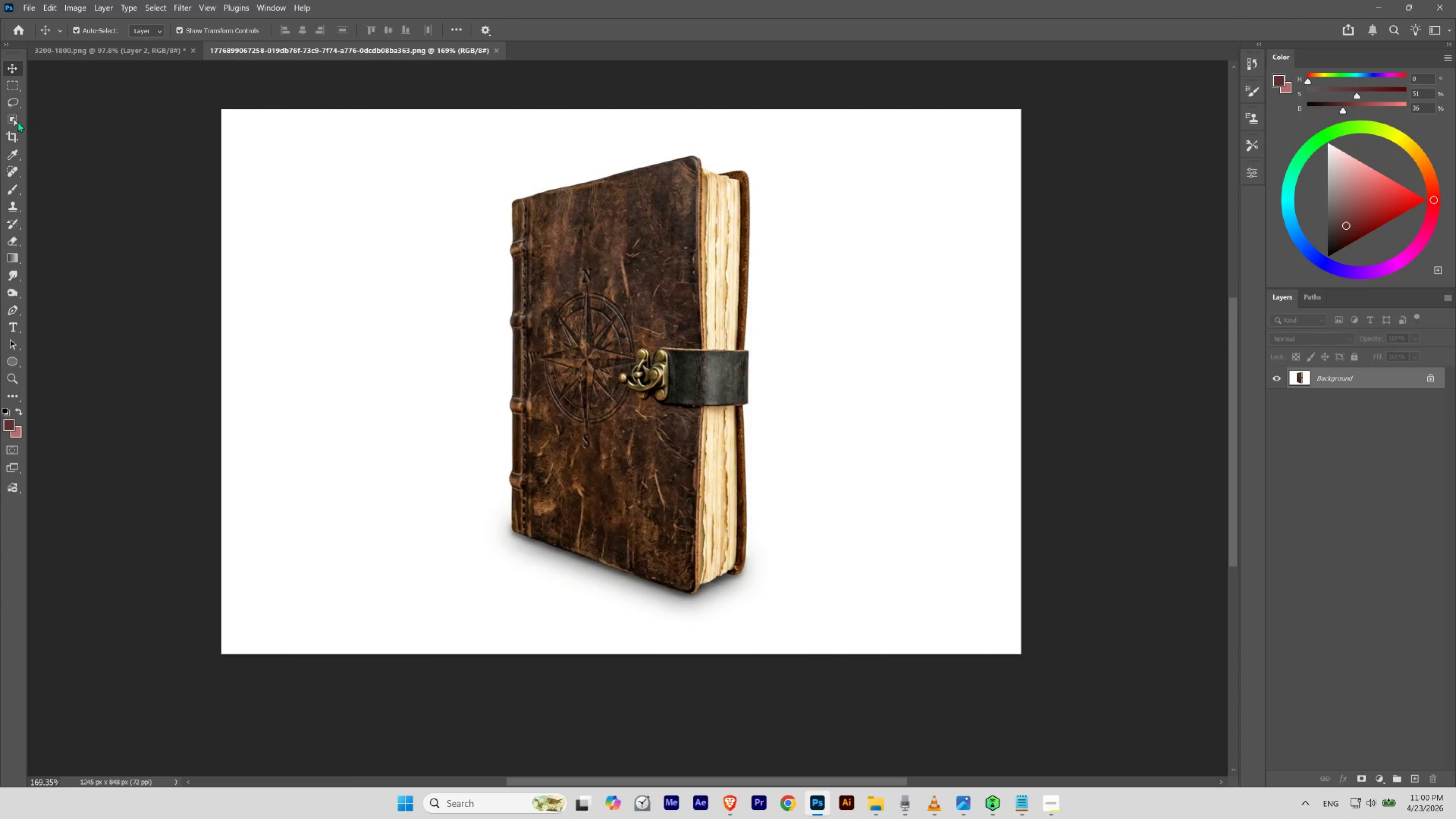 
left_click([18, 122])
 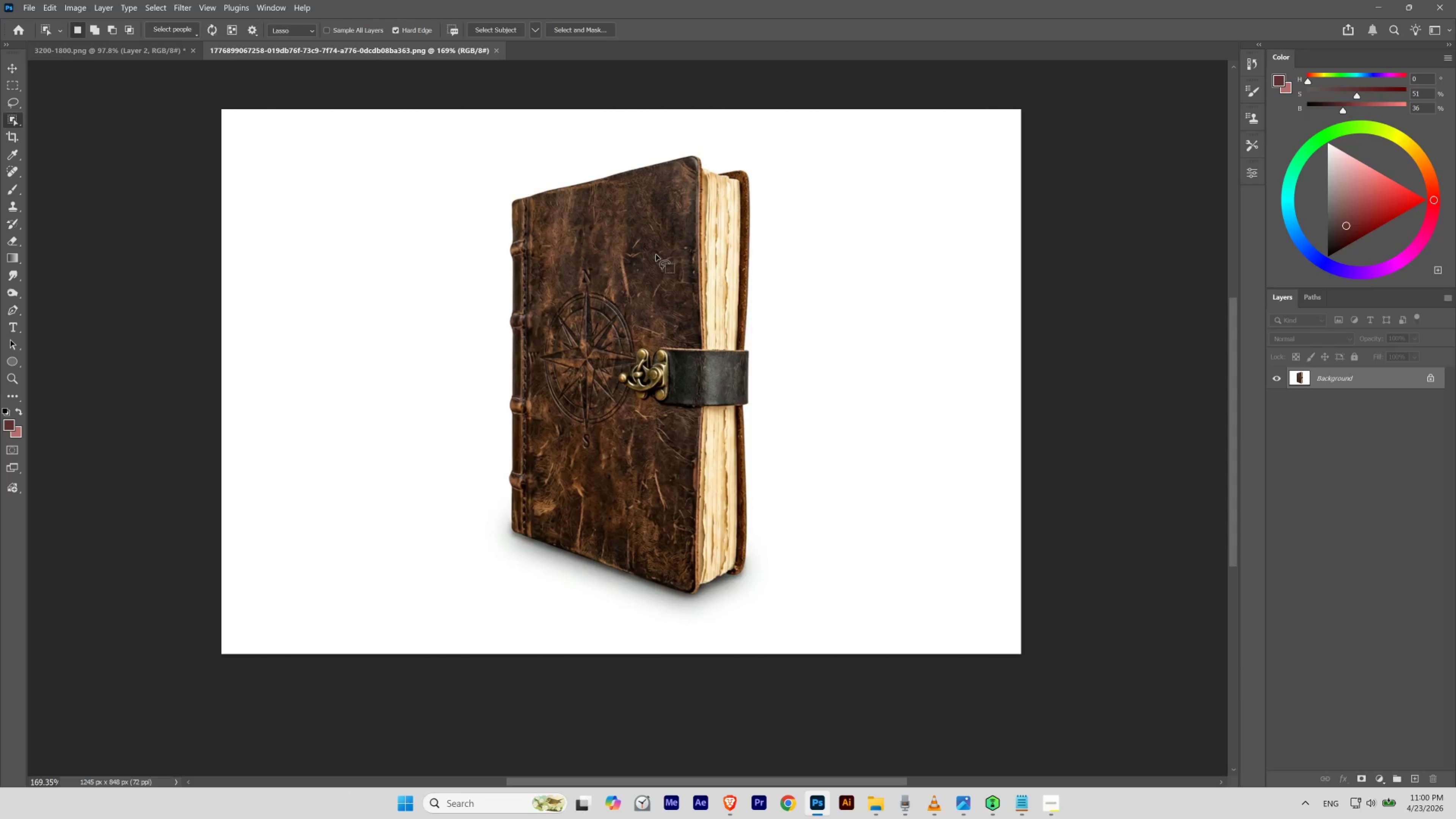 
double_click([656, 254])
 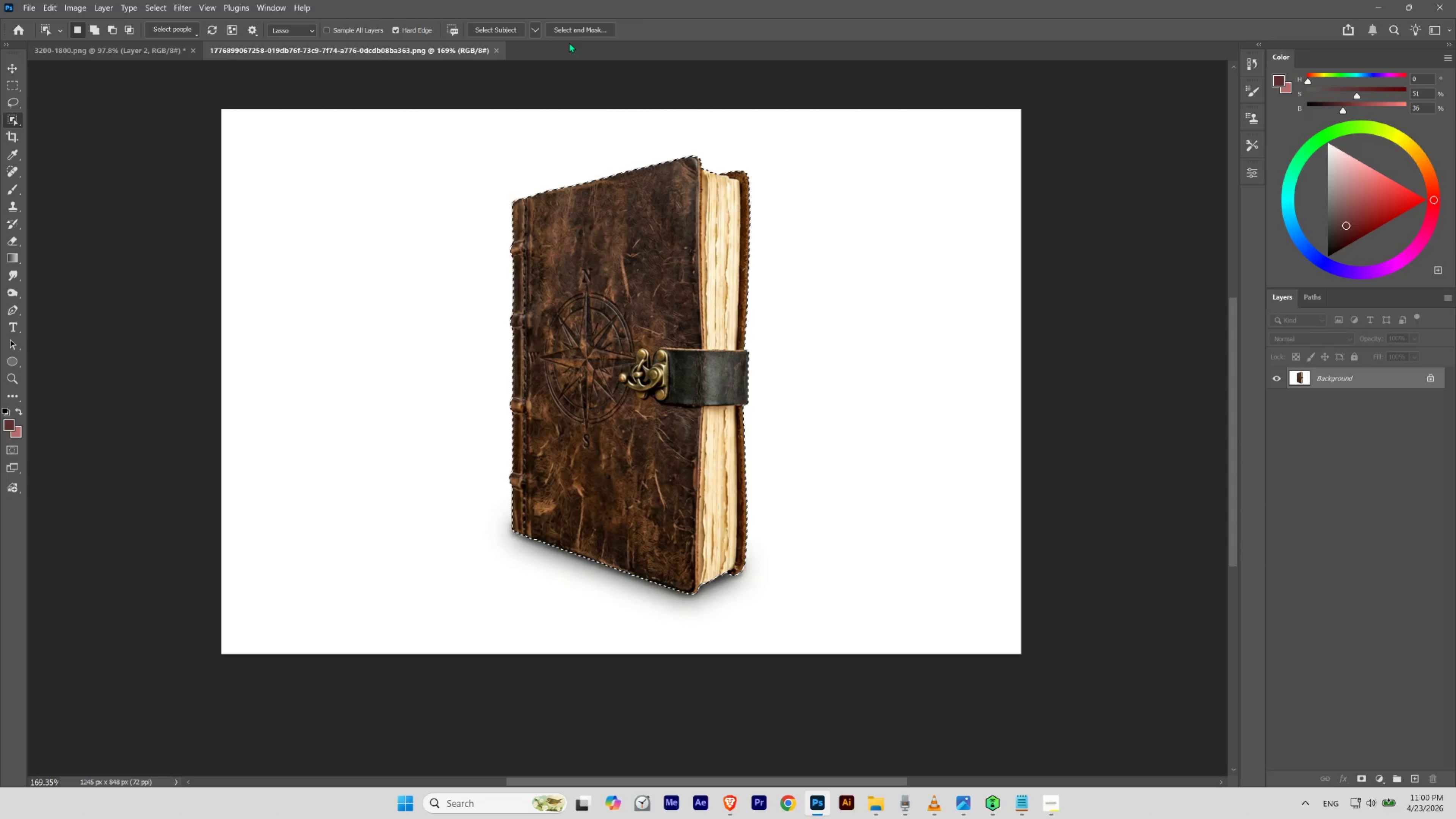 
left_click([576, 28])
 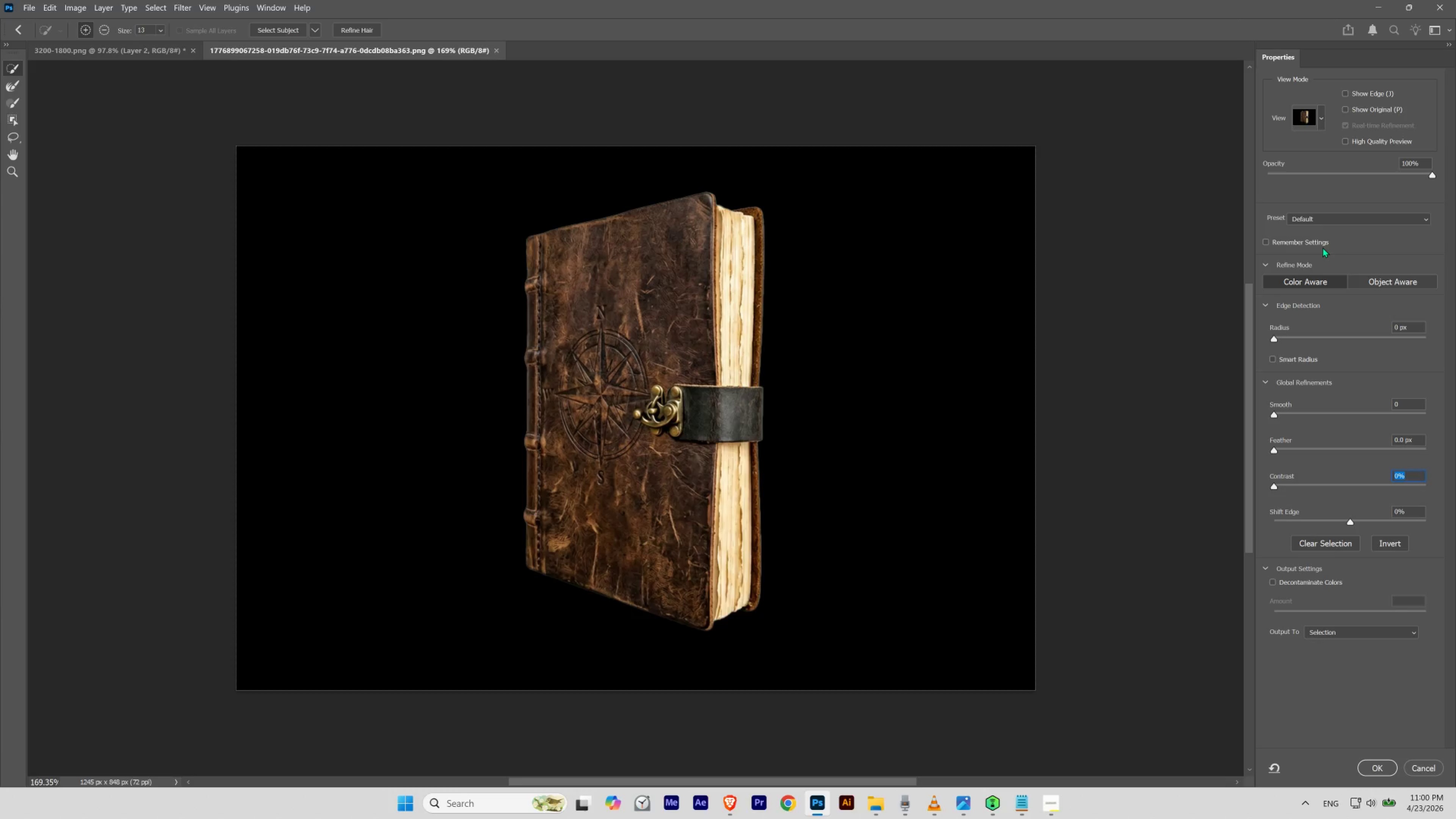 
left_click([1322, 122])
 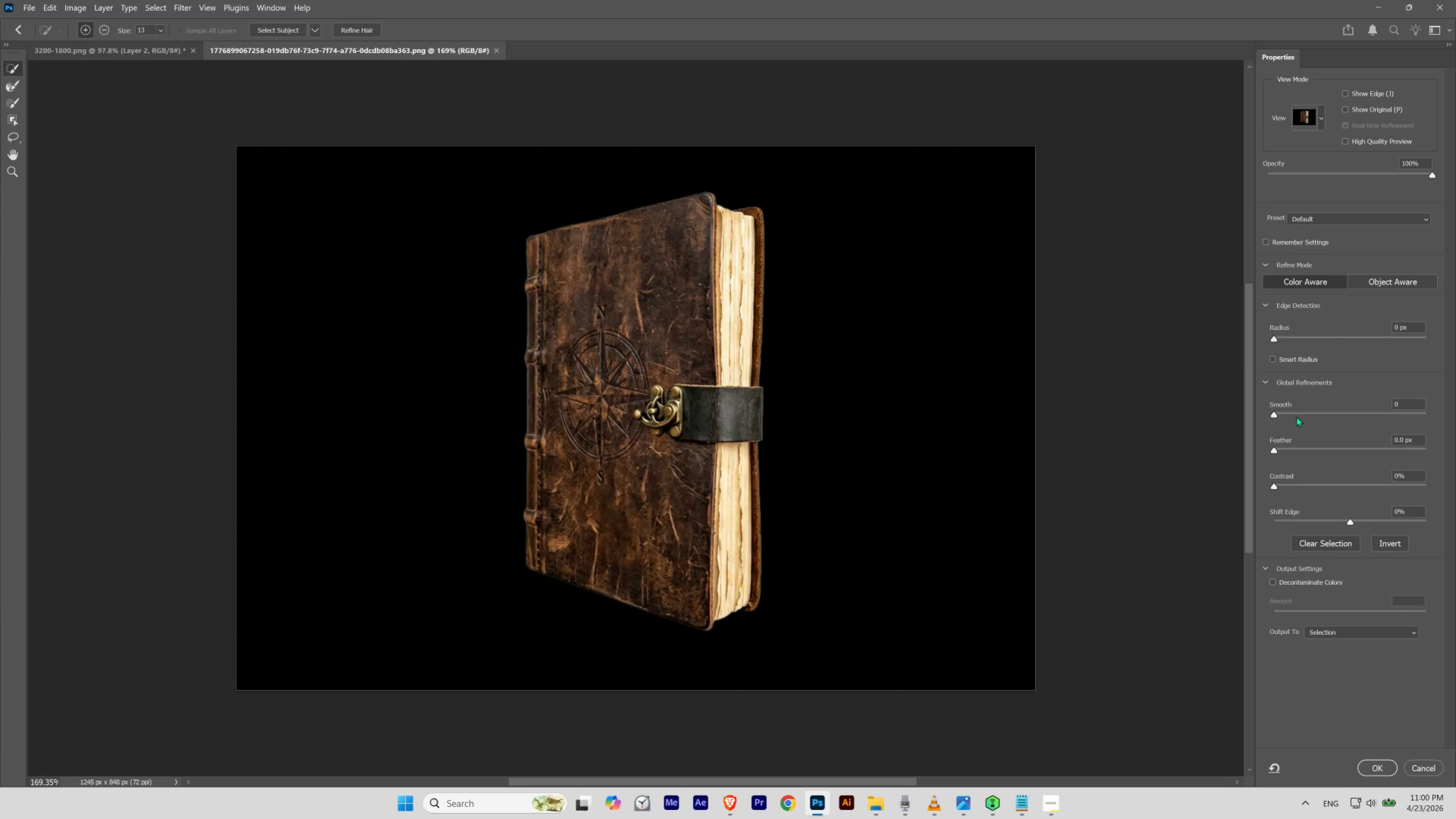 
wait(5.48)
 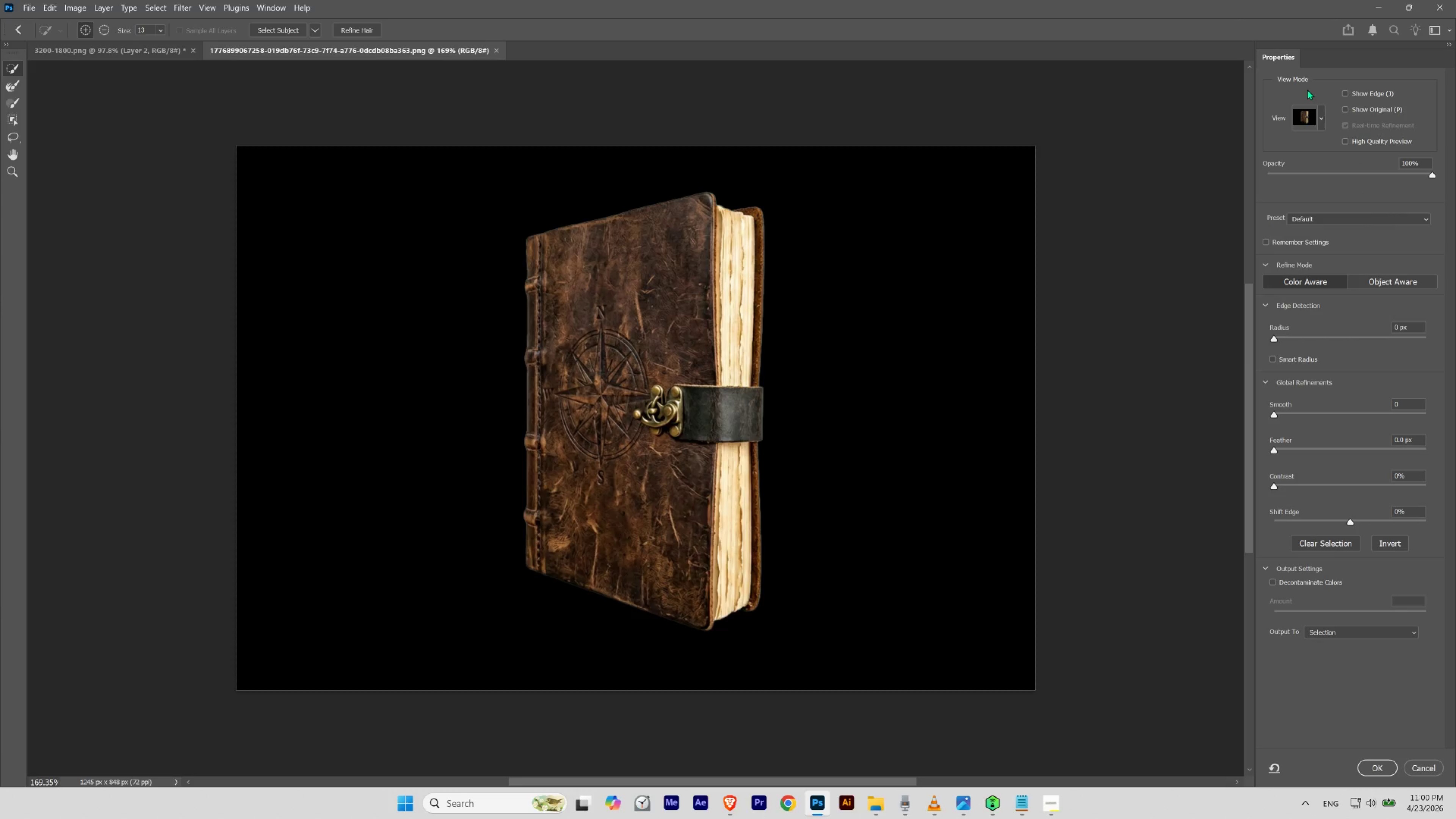 
left_click_drag(start_coordinate=[1273, 413], to_coordinate=[1286, 418])
 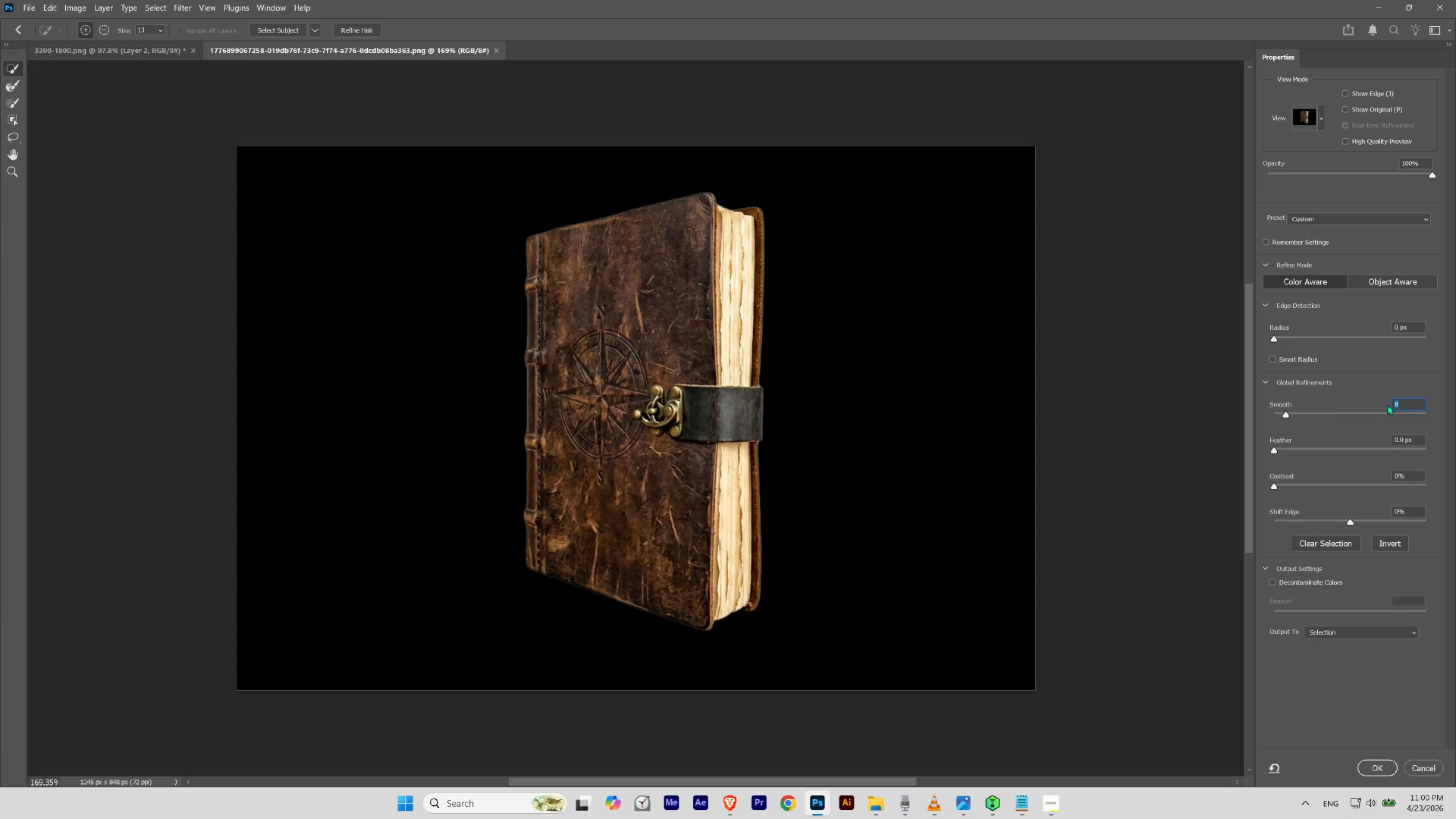 
scroll: coordinate [1403, 404], scroll_direction: down, amount: 3.0
 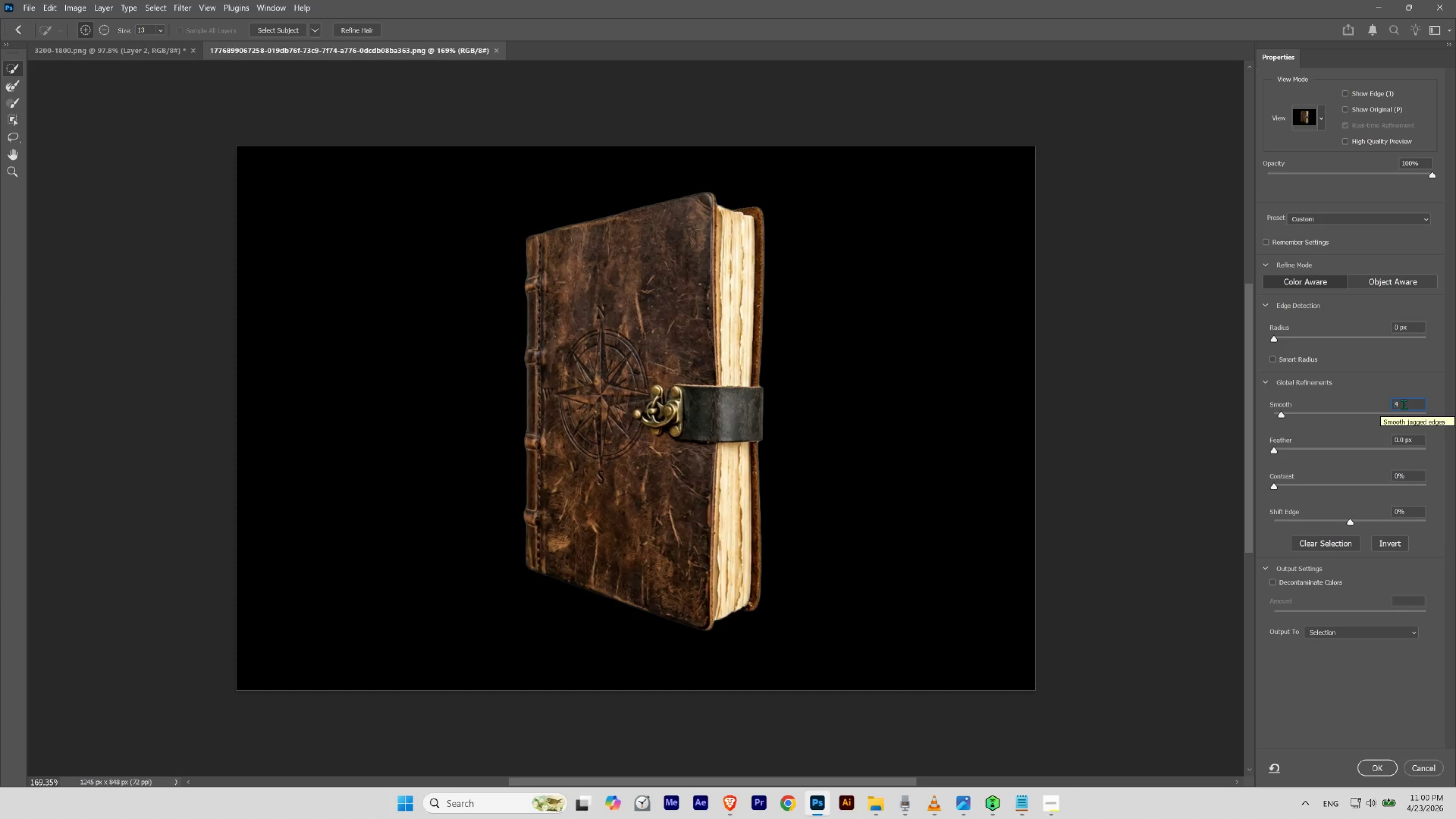 
scroll: coordinate [1403, 404], scroll_direction: none, amount: 0.0
 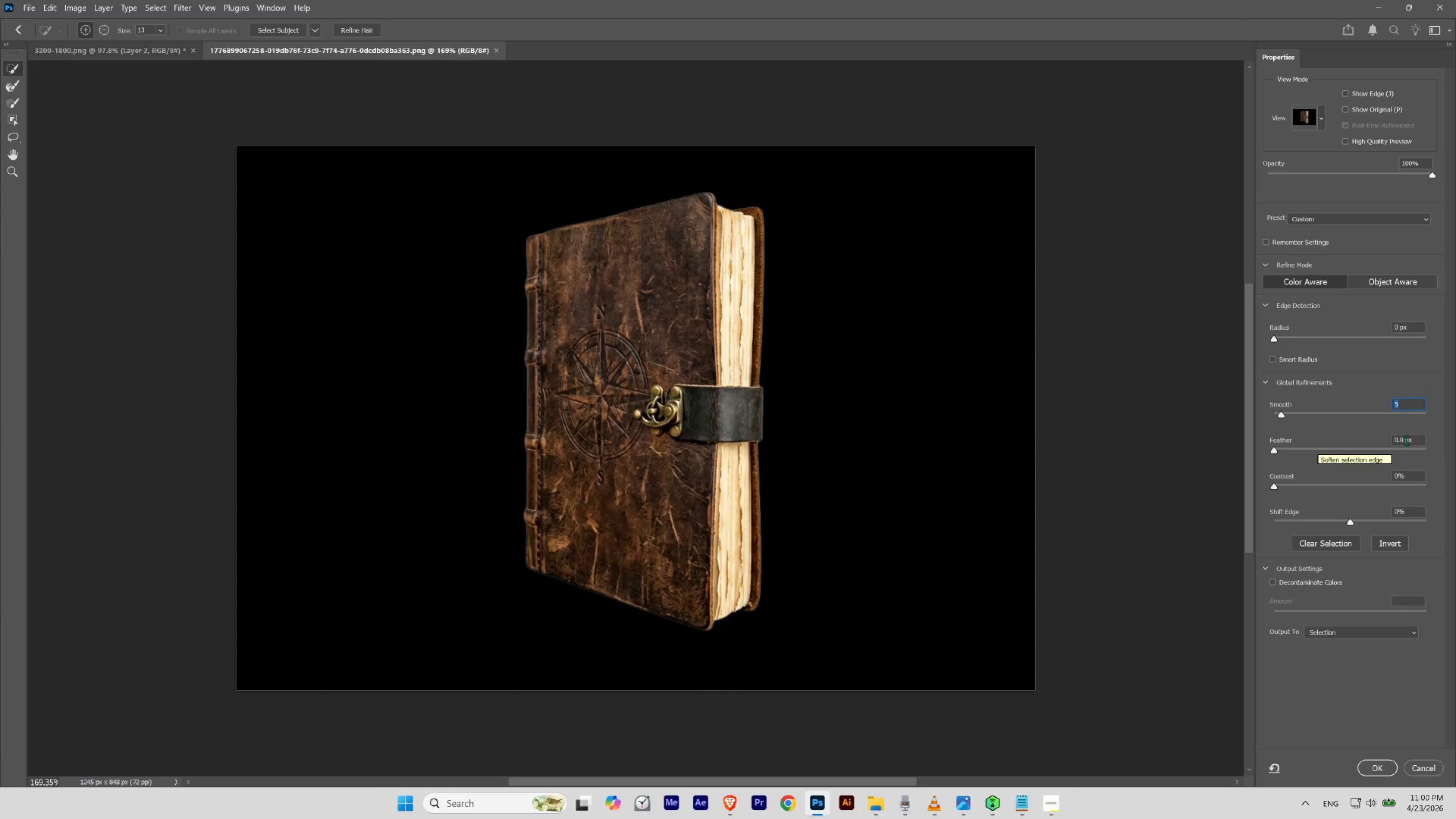 
left_click_drag(start_coordinate=[1415, 439], to_coordinate=[1364, 440])
 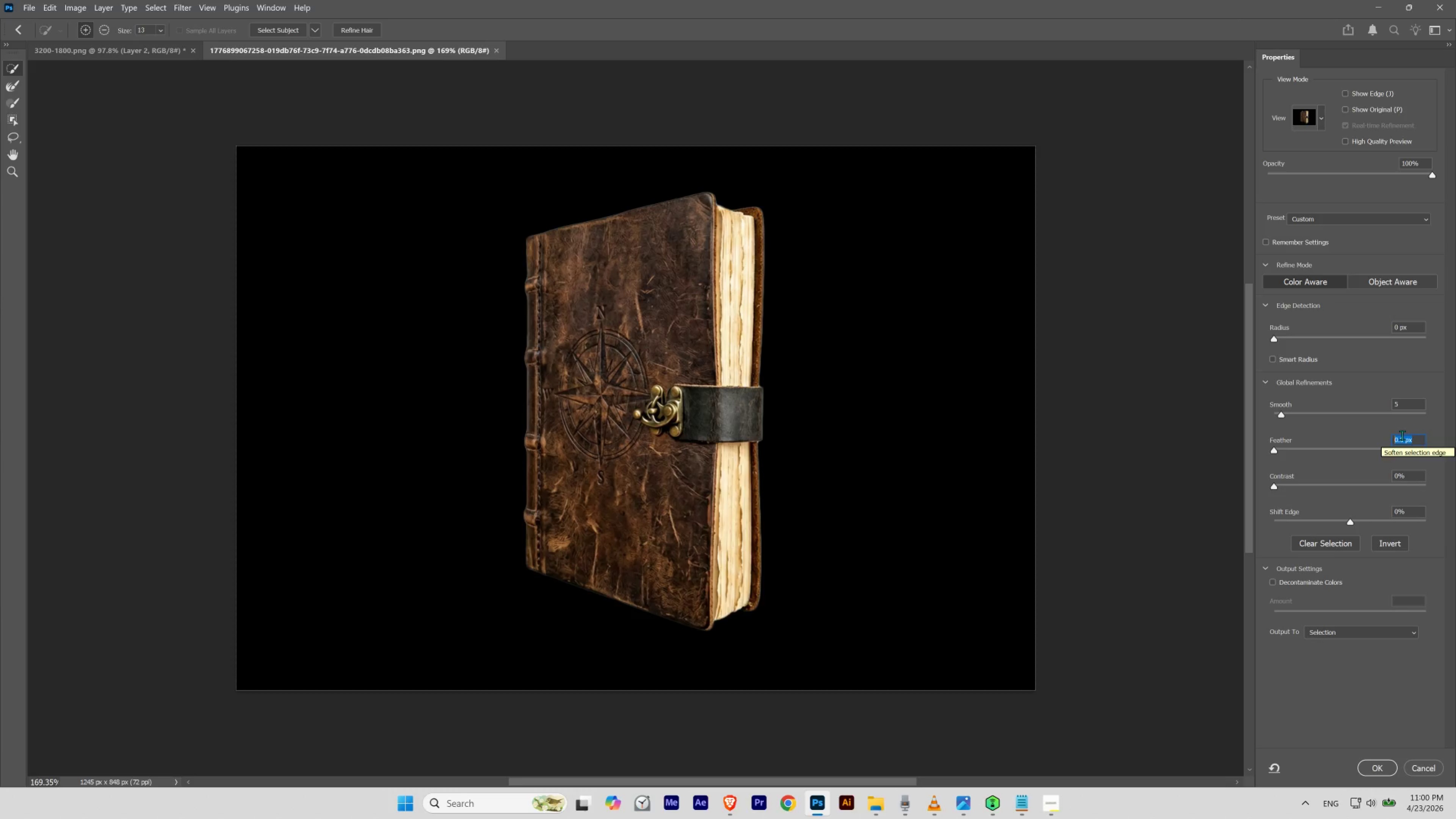 
scroll: coordinate [1402, 435], scroll_direction: up, amount: 1.0
 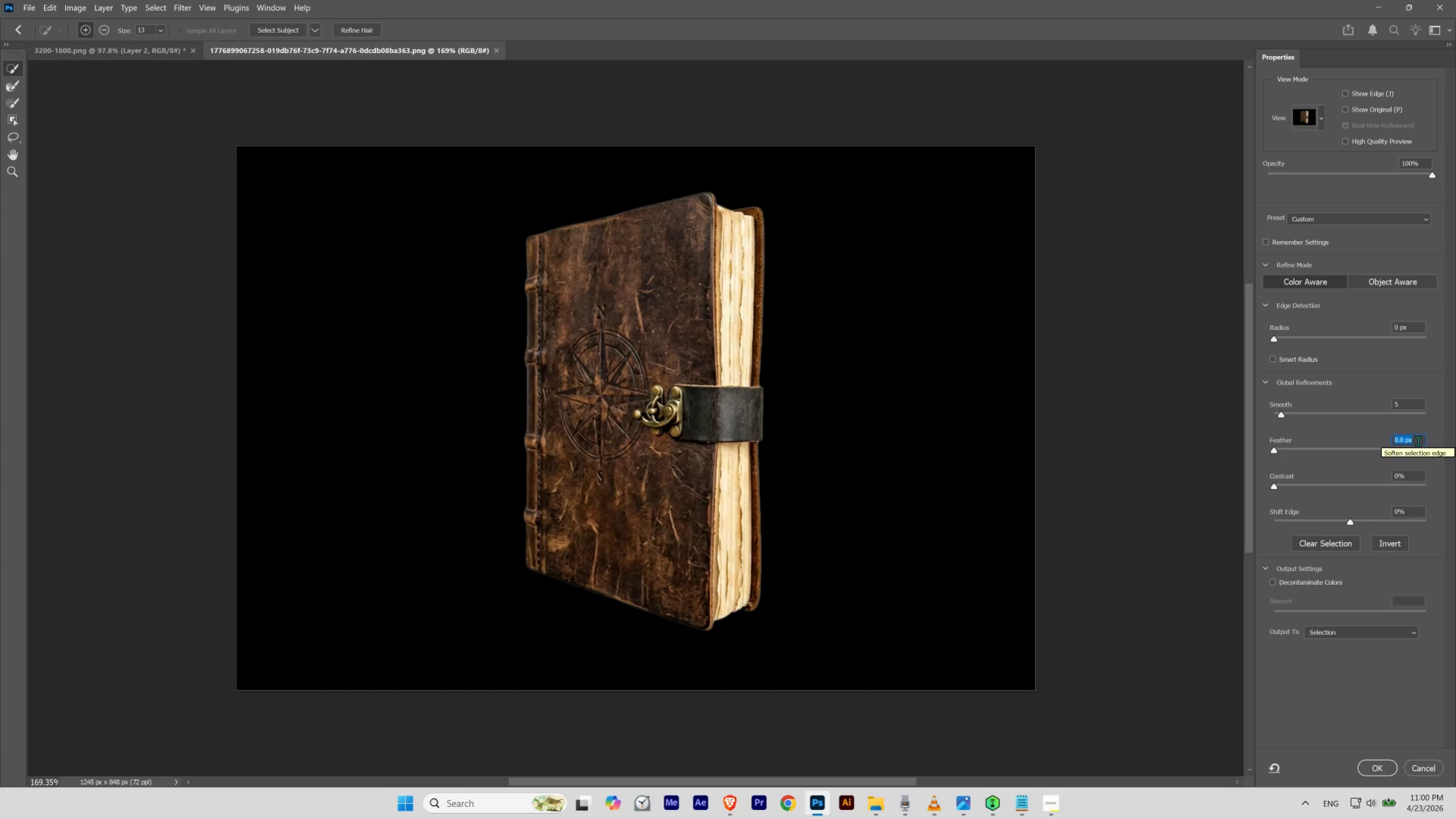 
hold_key(key=ShiftLeft, duration=5.0)
scroll: coordinate [1418, 441], scroll_direction: up, amount: 2.0
 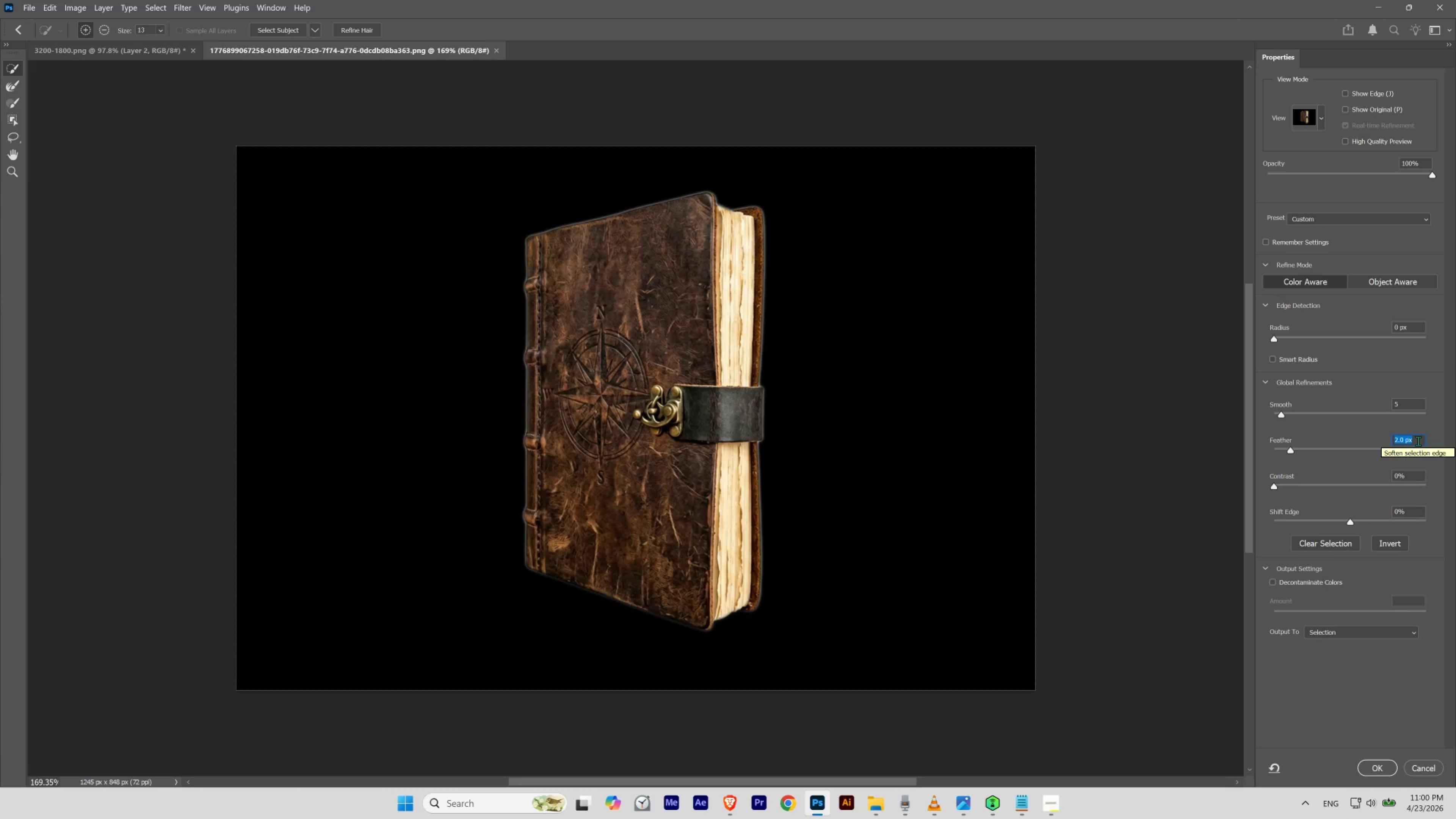 
scroll: coordinate [1418, 441], scroll_direction: none, amount: 0.0
 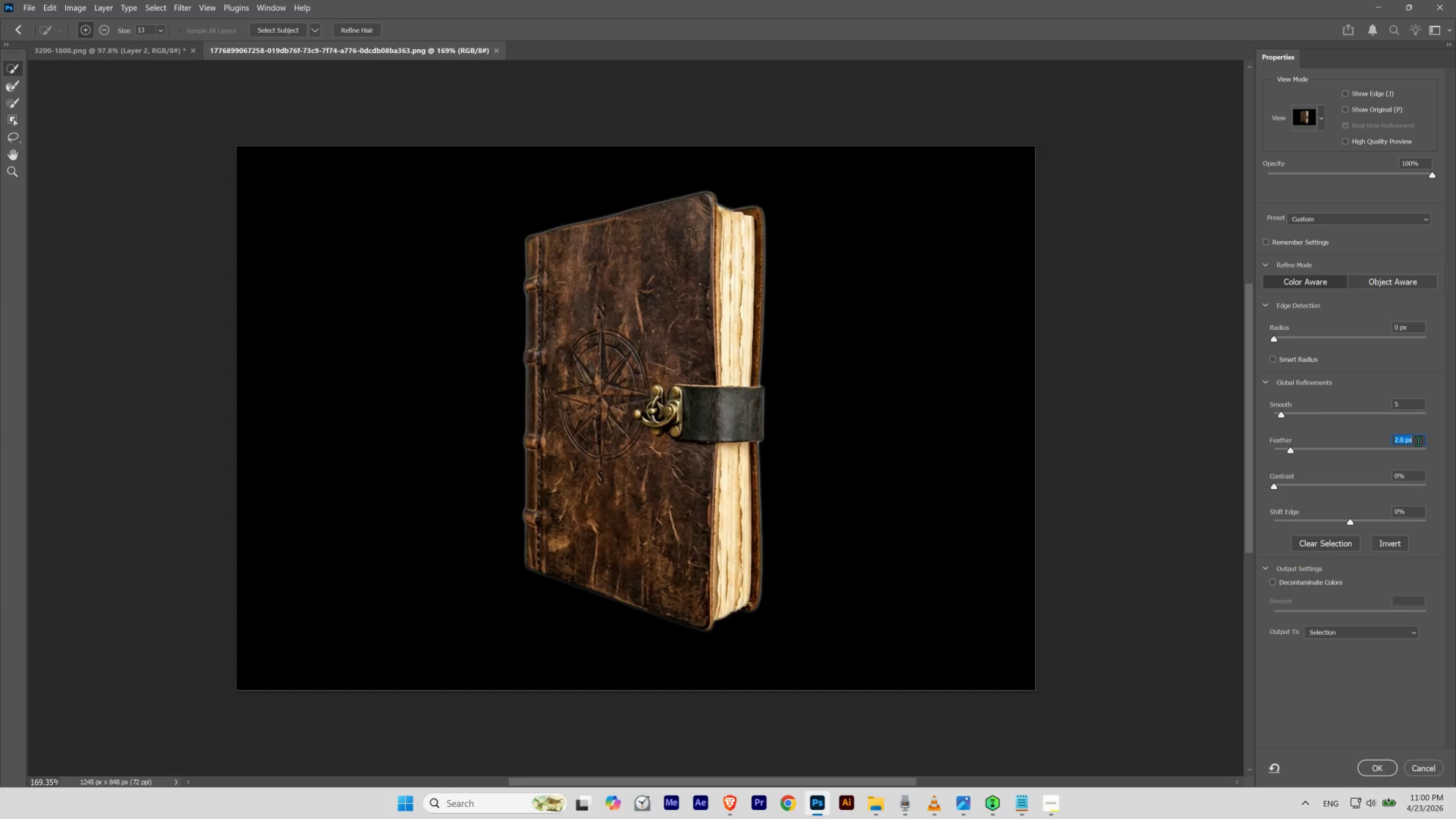 
scroll: coordinate [1418, 441], scroll_direction: down, amount: 4.0
 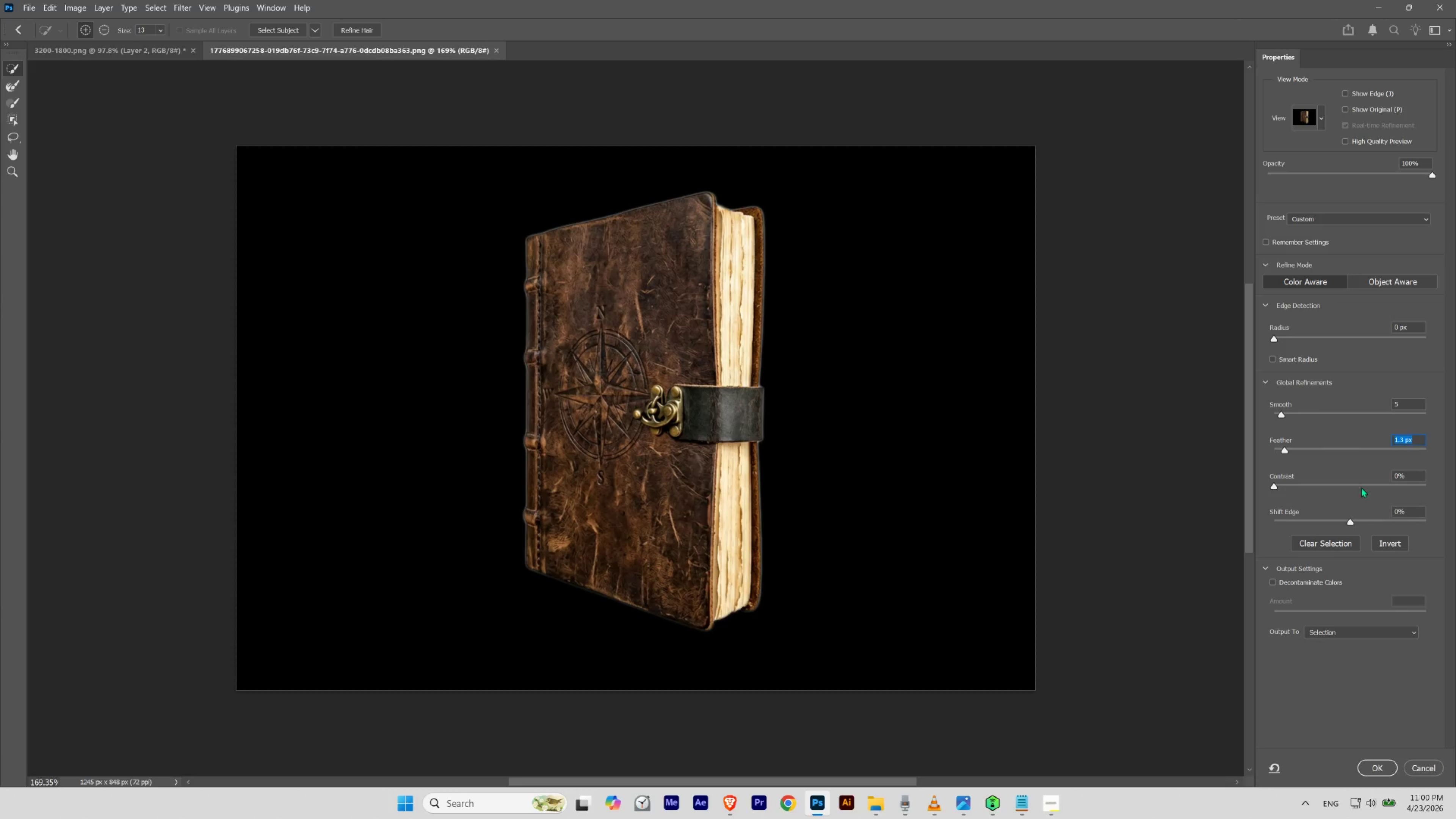 
left_click_drag(start_coordinate=[1402, 473], to_coordinate=[1375, 478])
 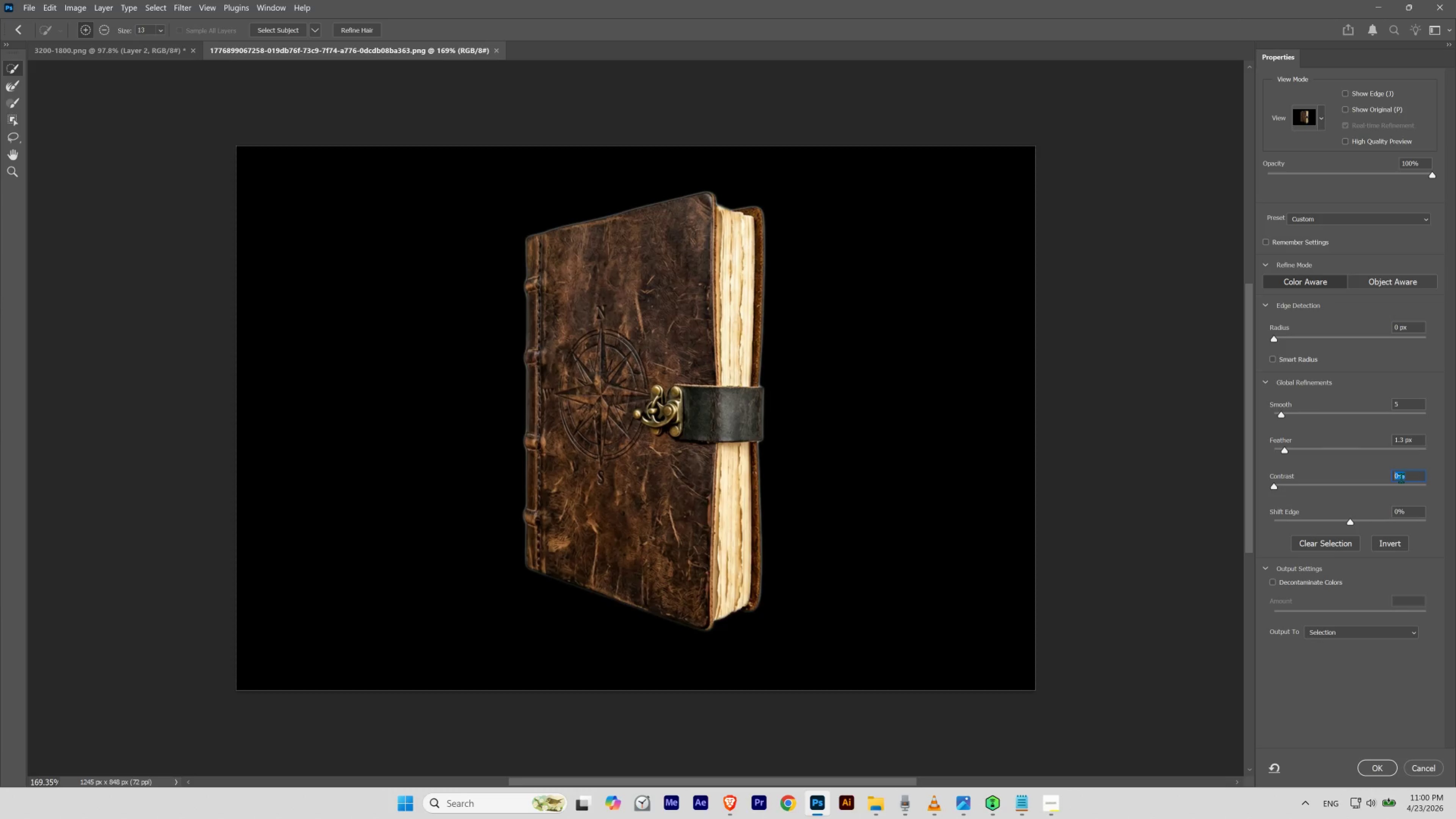 
hold_key(key=ShiftLeft, duration=7.75)
scroll: coordinate [1401, 478], scroll_direction: up, amount: 3.0
 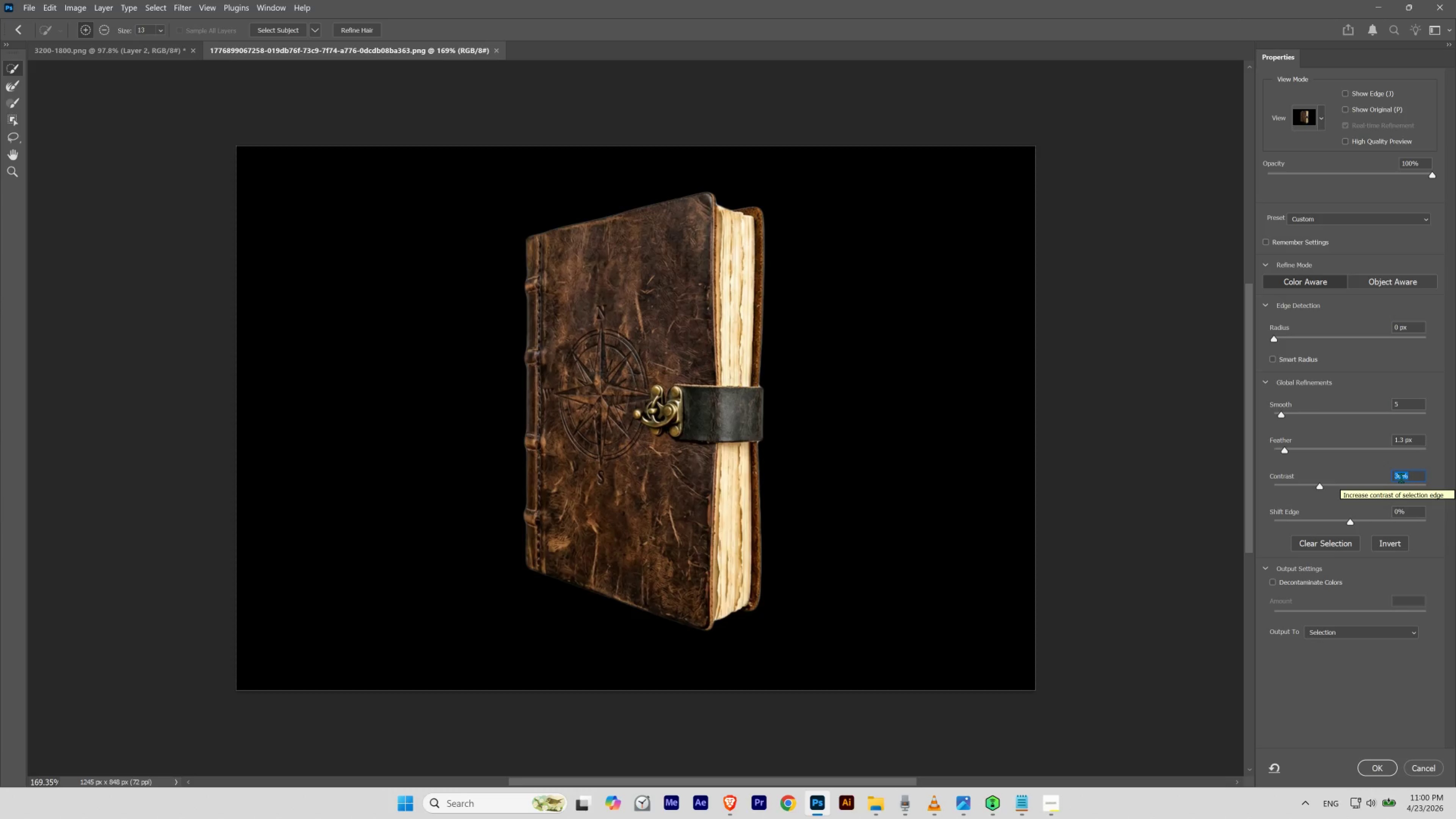 
scroll: coordinate [1401, 478], scroll_direction: none, amount: 0.0
 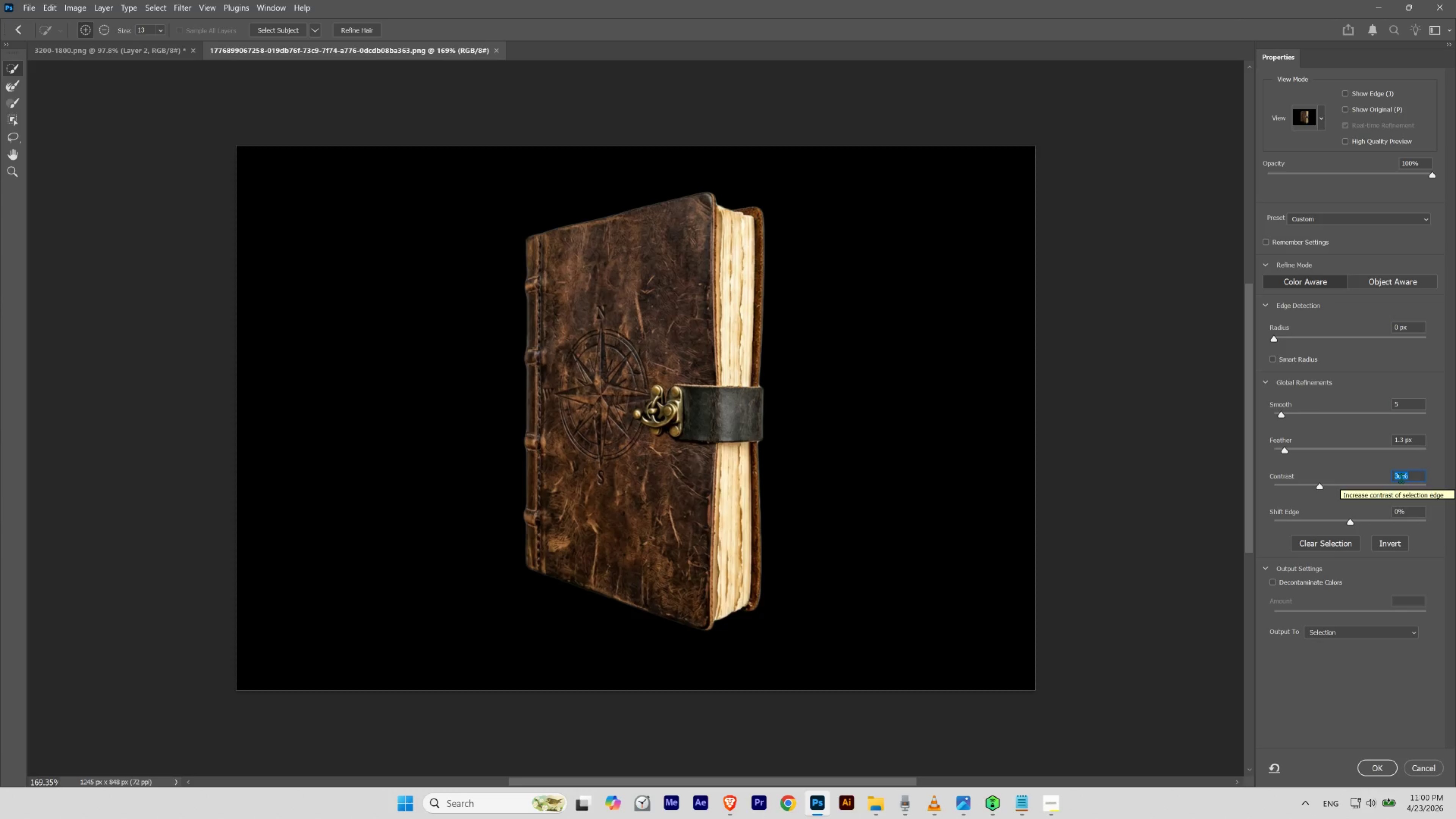 
scroll: coordinate [1401, 478], scroll_direction: up, amount: 1.0
 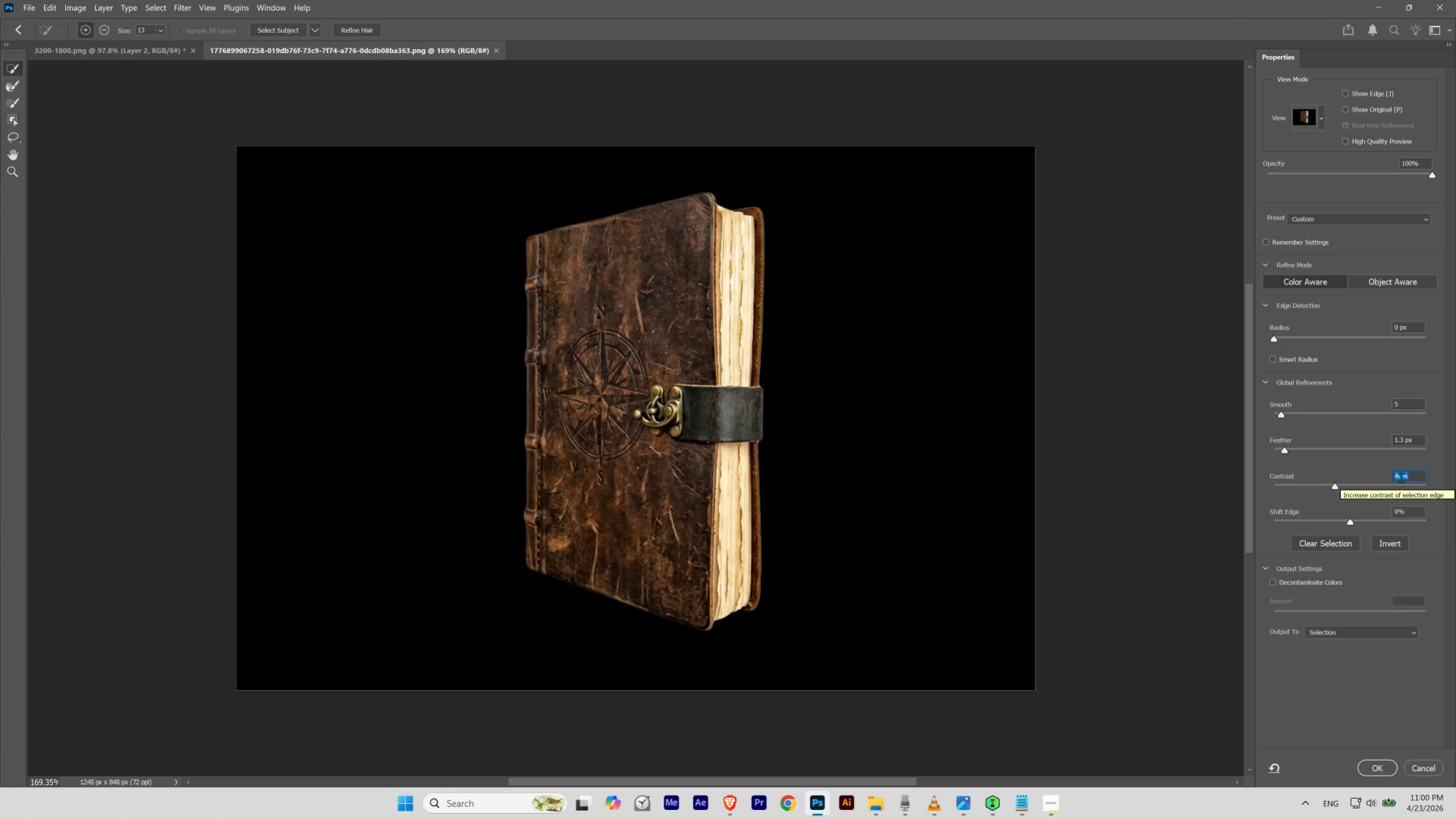 
scroll: coordinate [1401, 478], scroll_direction: none, amount: 0.0
 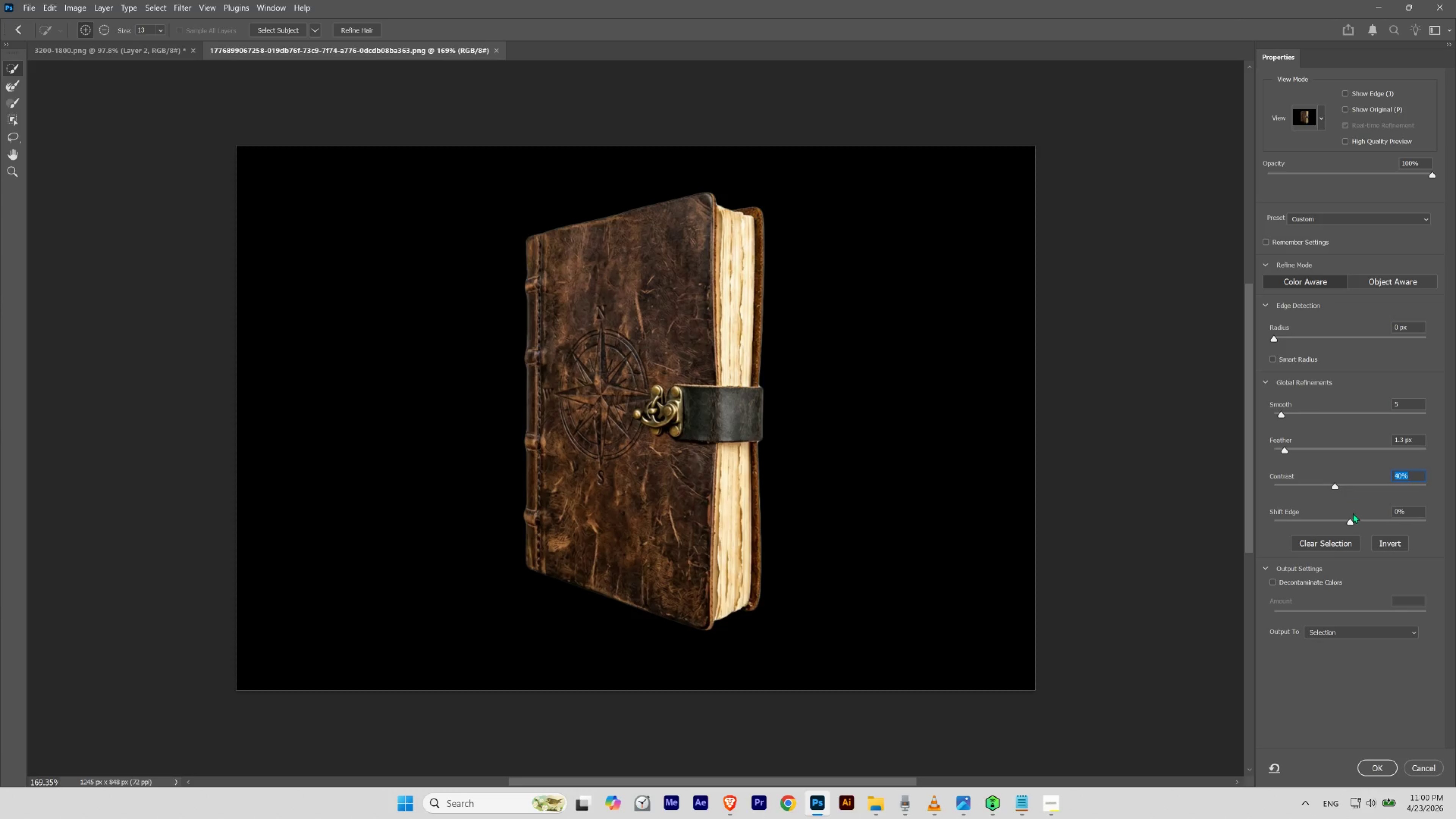 
left_click_drag(start_coordinate=[1407, 513], to_coordinate=[1367, 511])
 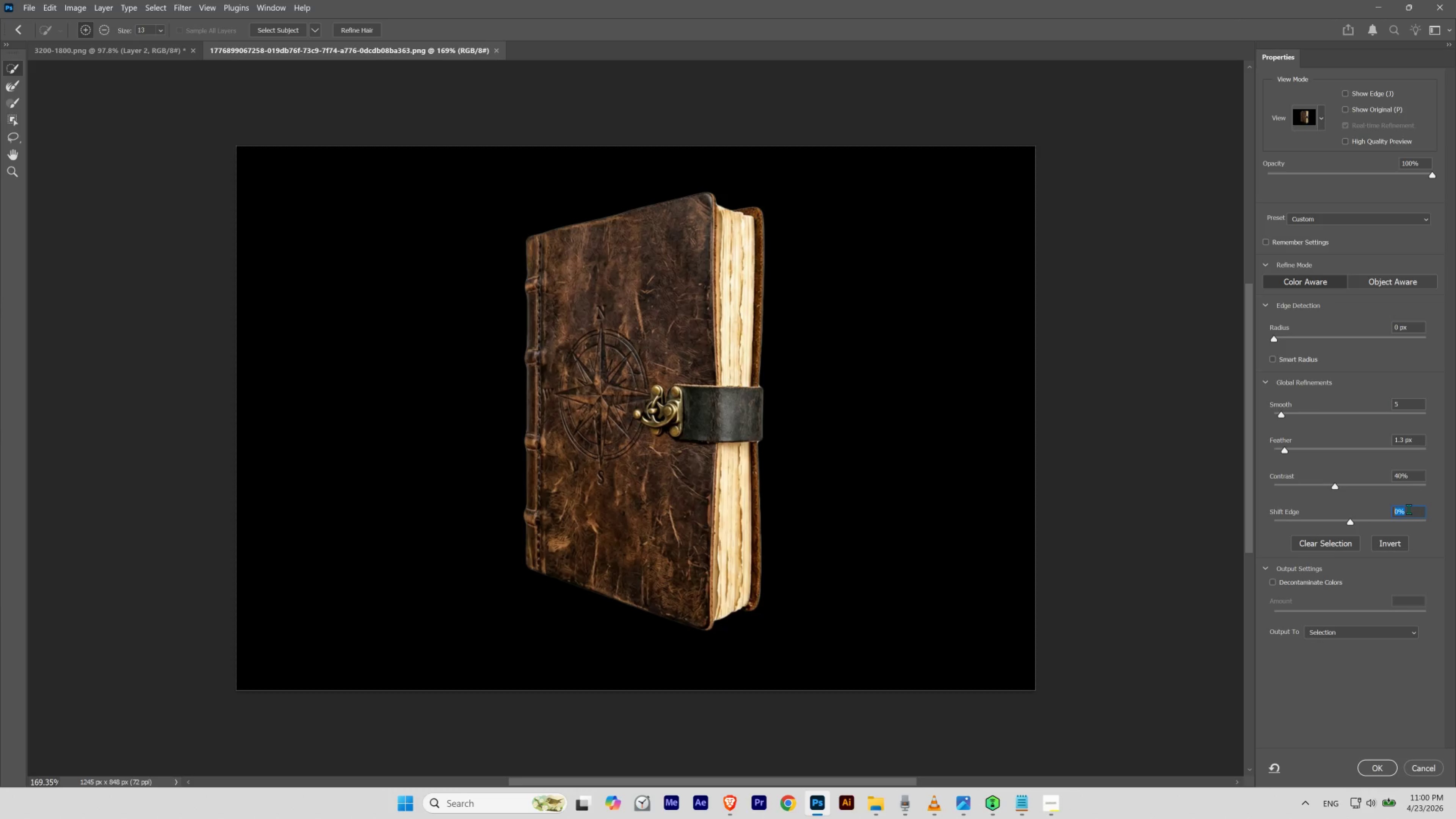 
hold_key(key=ShiftLeft, duration=1.98)
scroll: coordinate [1408, 509], scroll_direction: down, amount: 1.0
 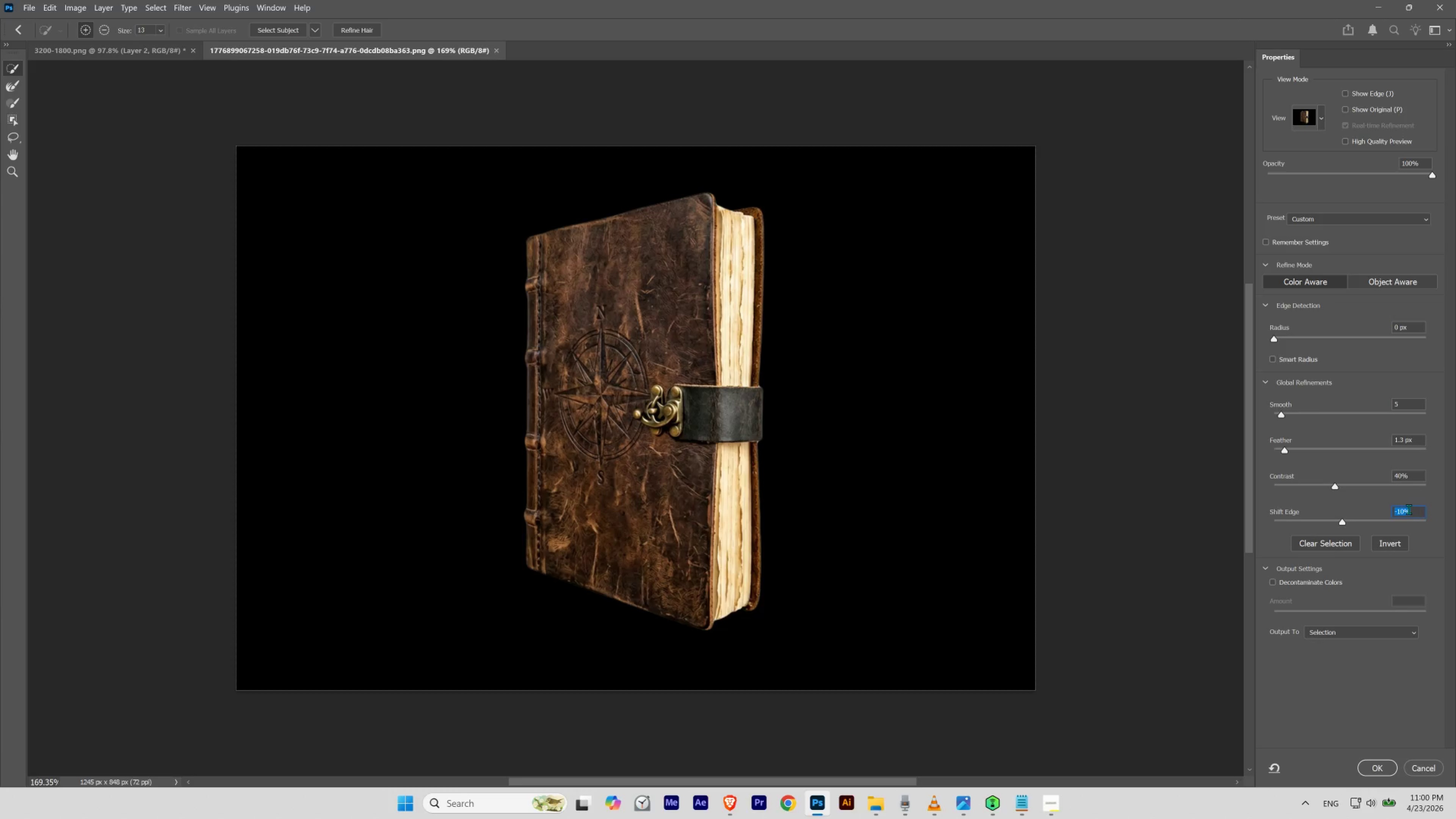 
scroll: coordinate [1408, 509], scroll_direction: none, amount: 0.0
 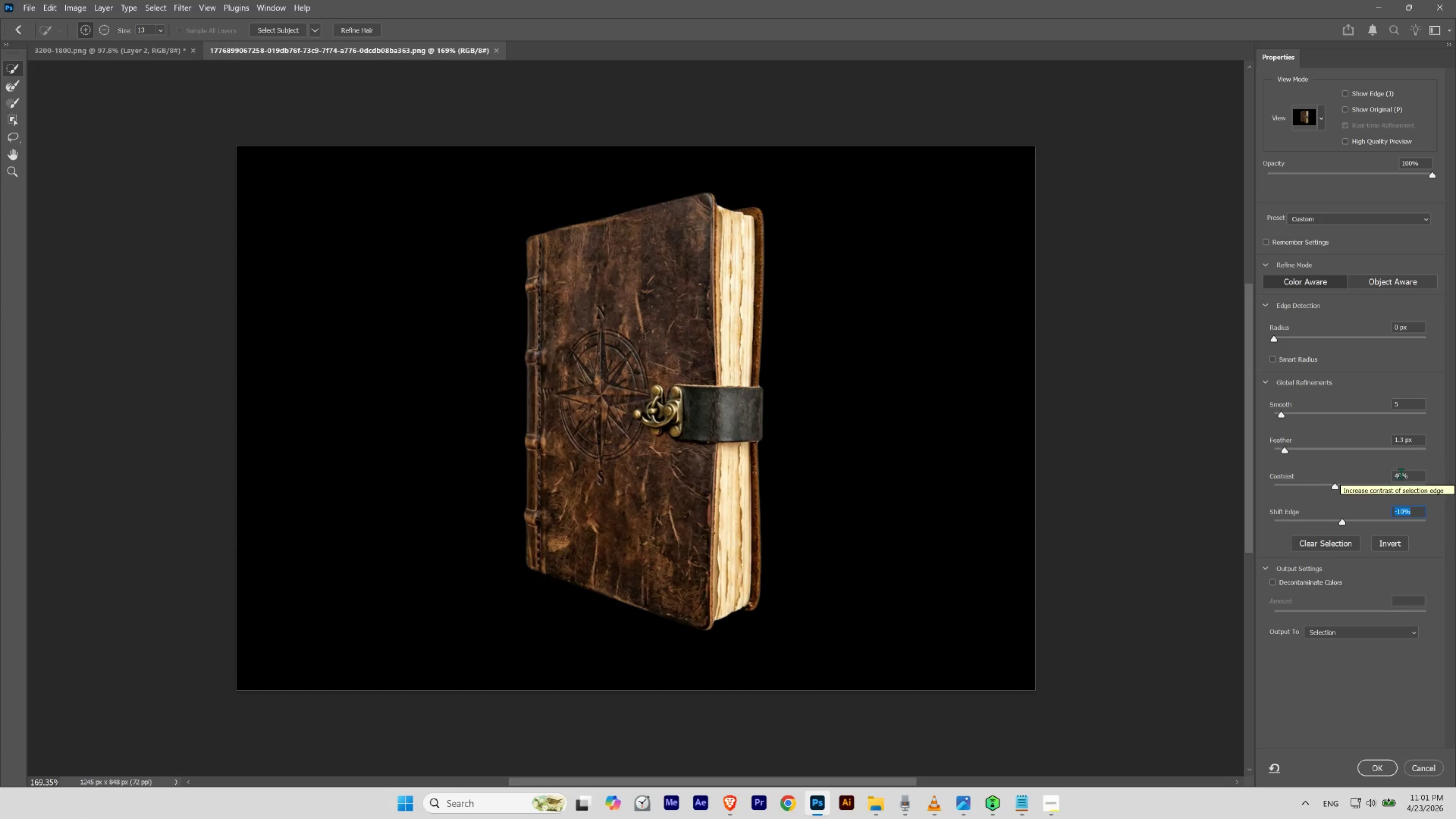 
left_click_drag(start_coordinate=[1407, 473], to_coordinate=[1367, 479])
 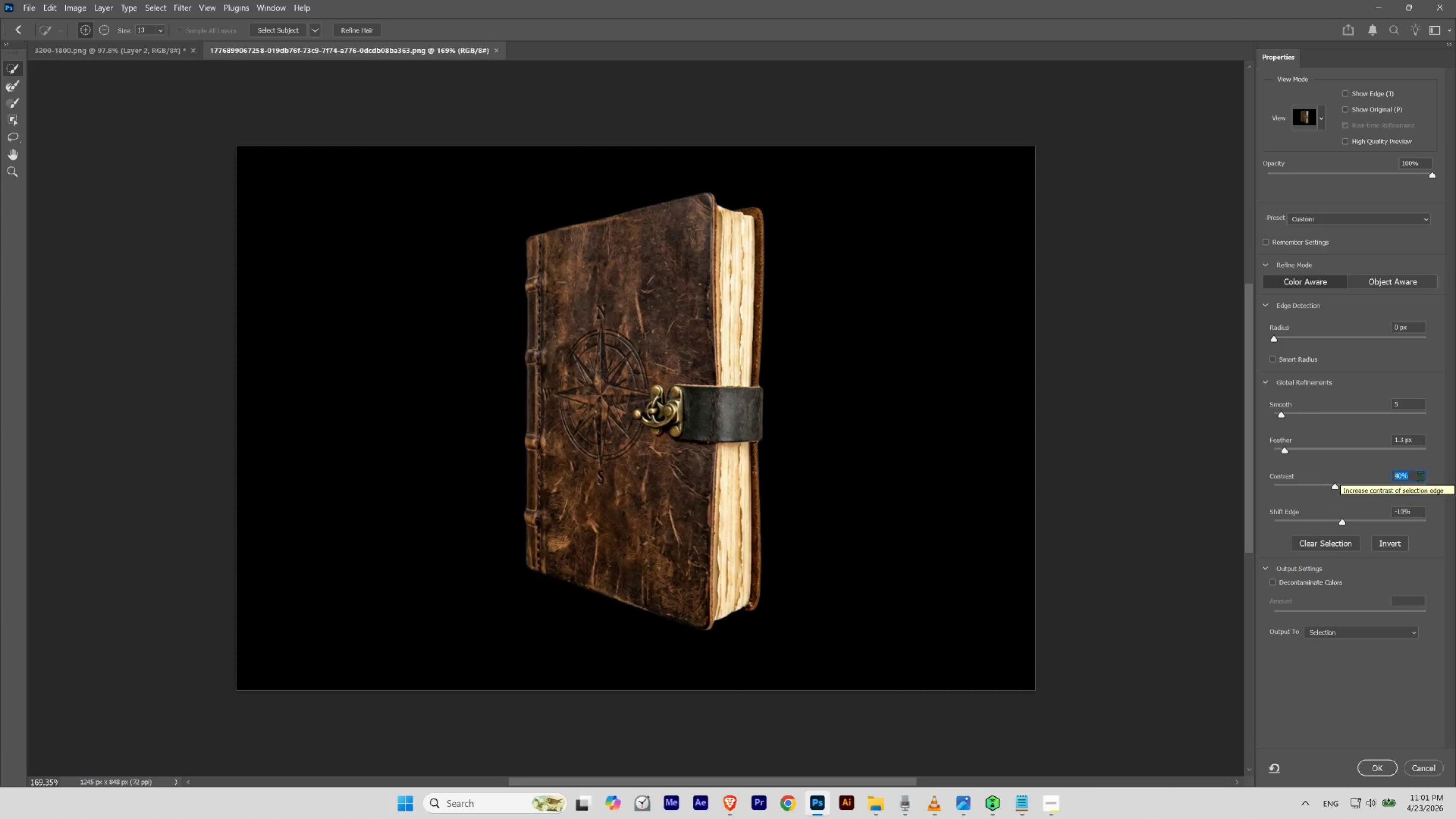 
hold_key(key=ShiftLeft, duration=3.56)
scroll: coordinate [1415, 475], scroll_direction: up, amount: 1.0
 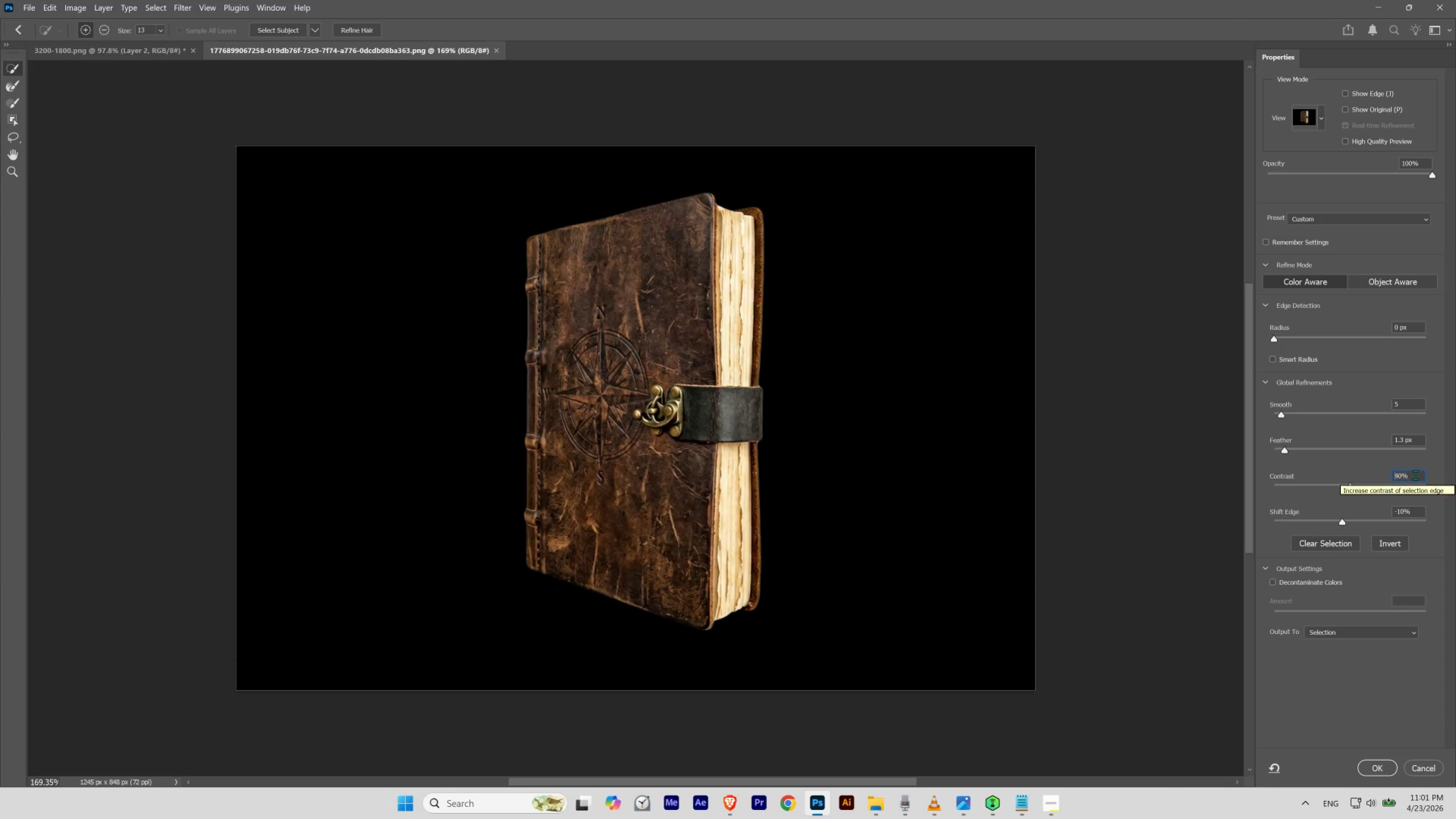 
scroll: coordinate [1415, 475], scroll_direction: none, amount: 0.0
 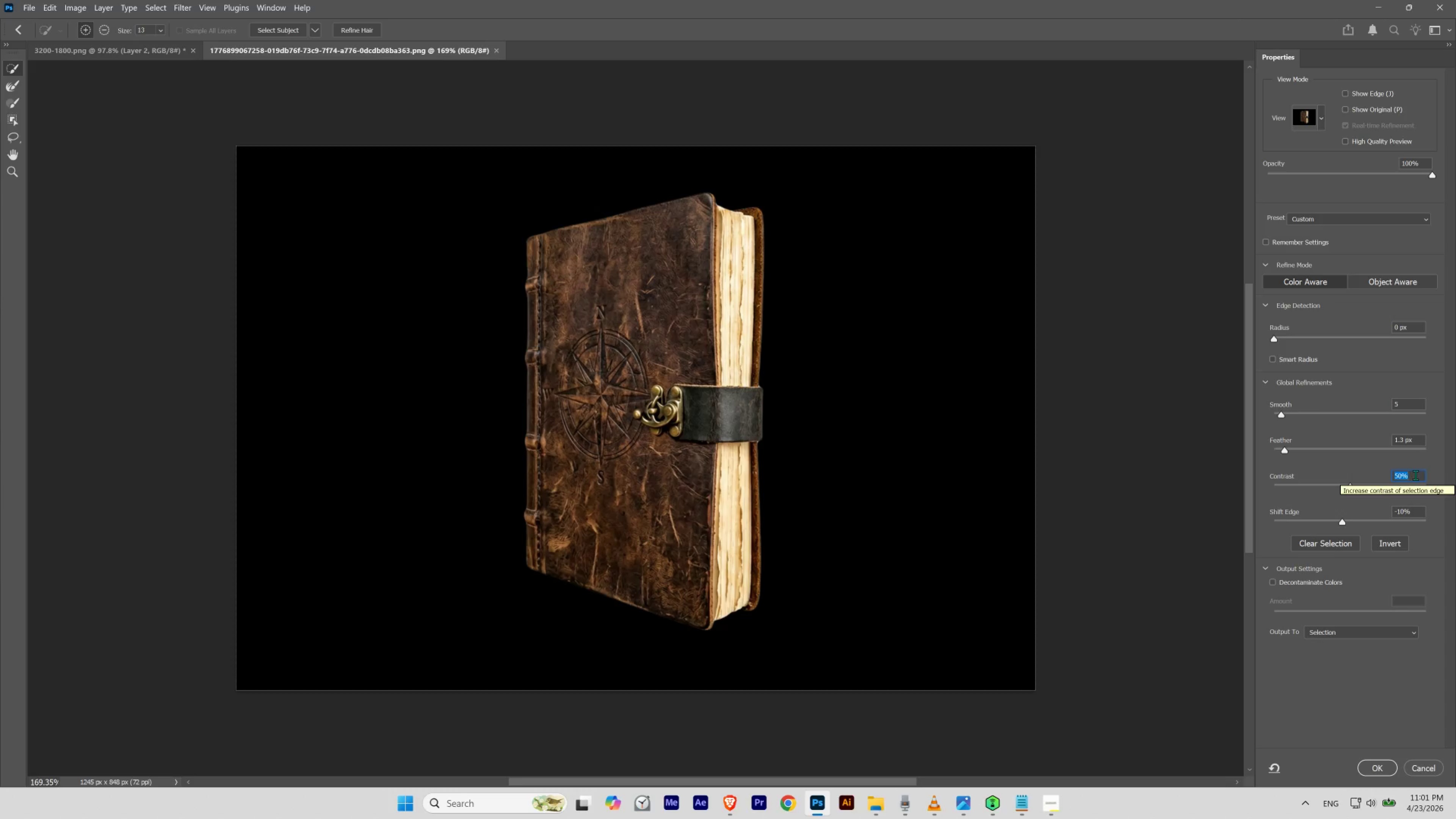 
scroll: coordinate [1415, 475], scroll_direction: down, amount: 1.0
 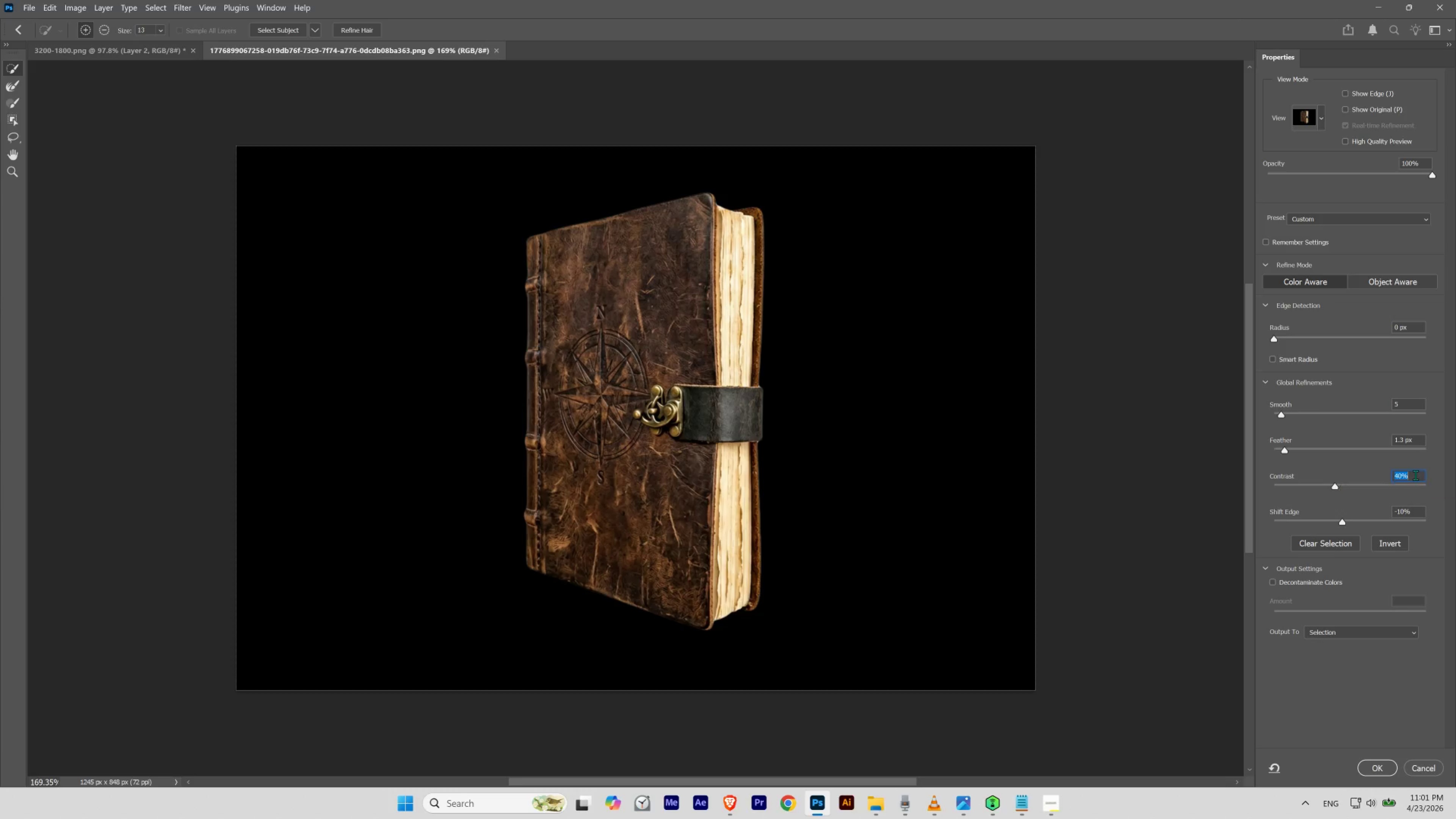 
scroll: coordinate [1415, 475], scroll_direction: up, amount: 2.0
 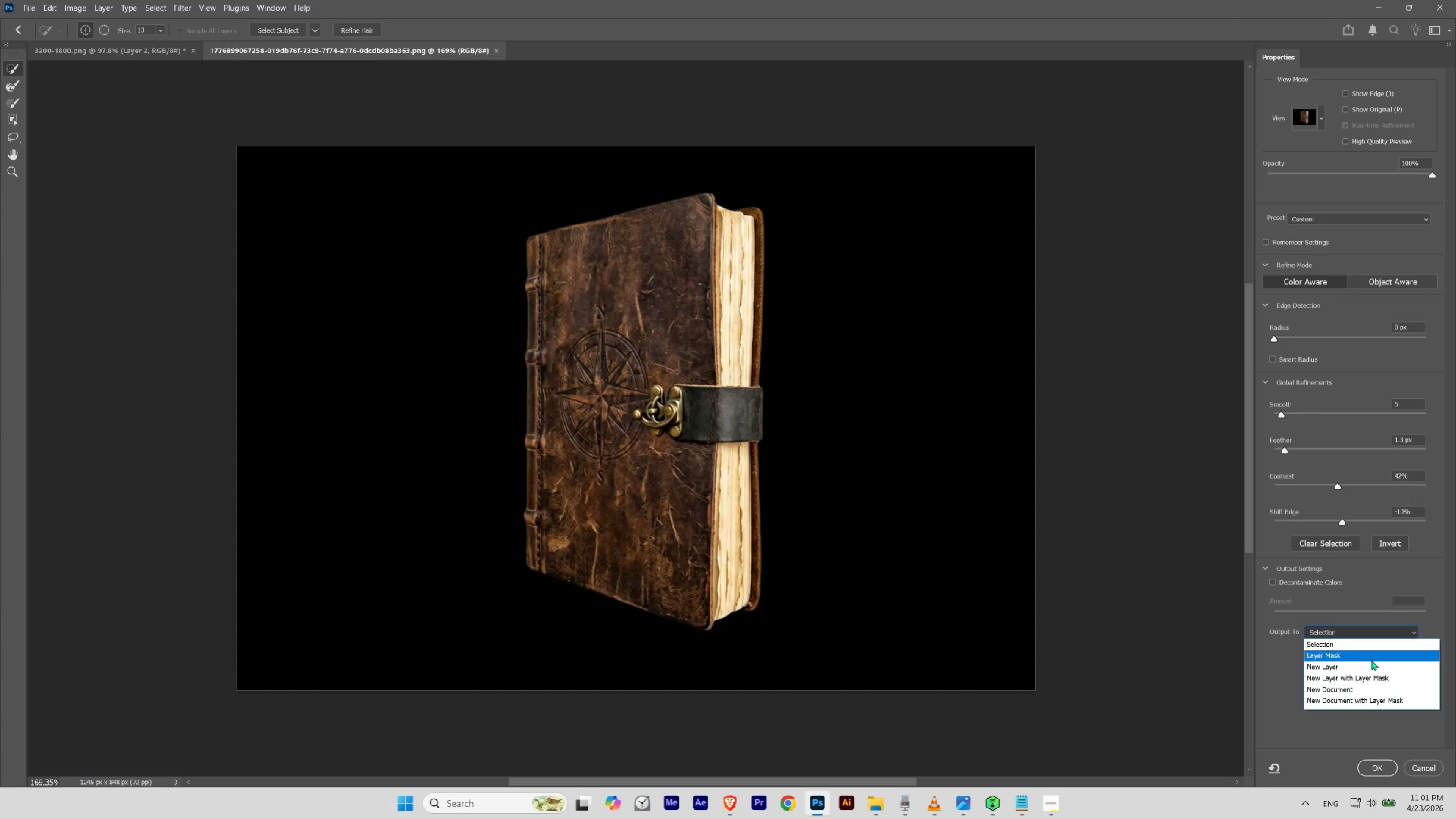 
left_click([1371, 660])
 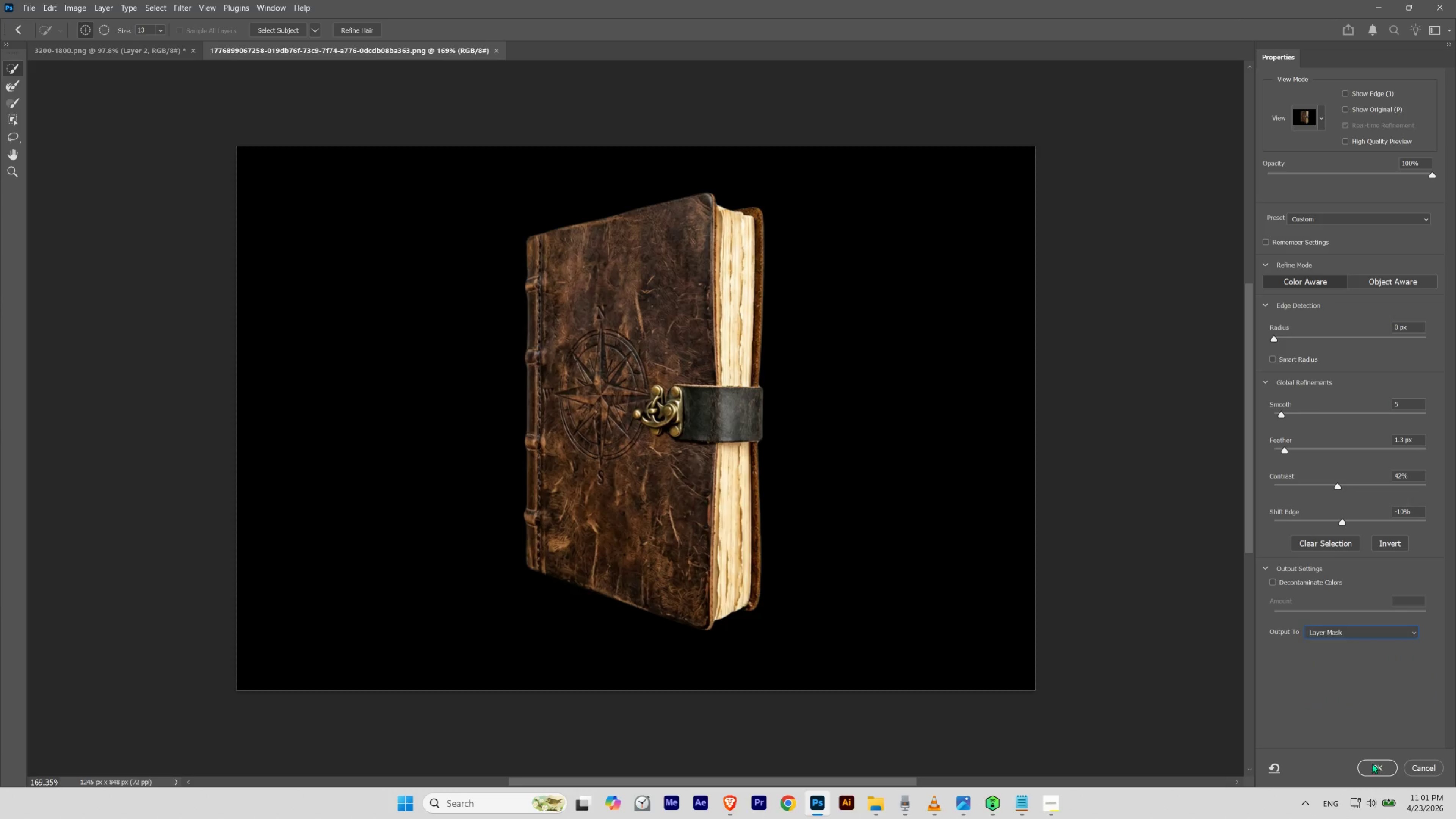 
left_click([1372, 763])
 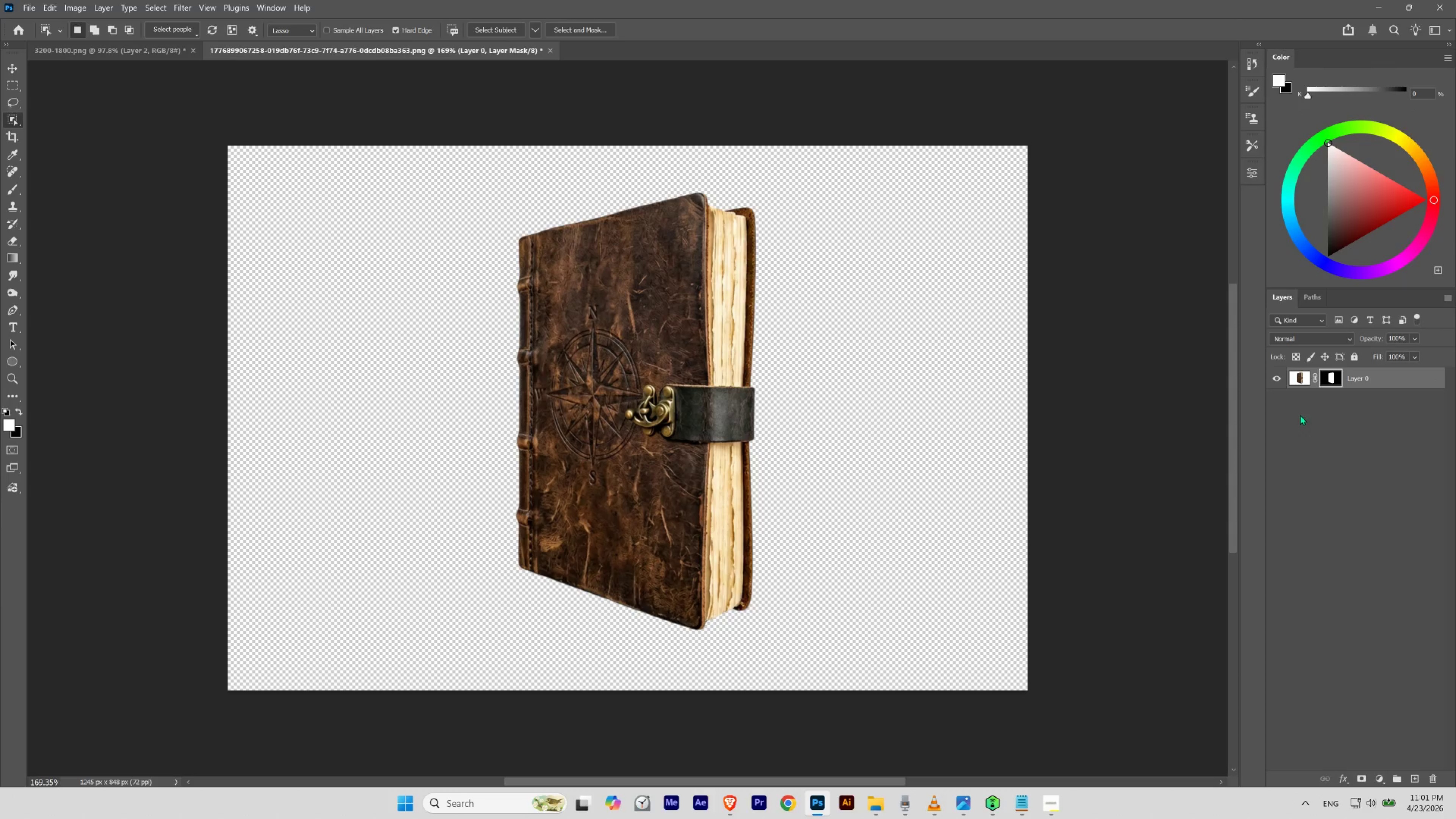 
right_click([1398, 378])
 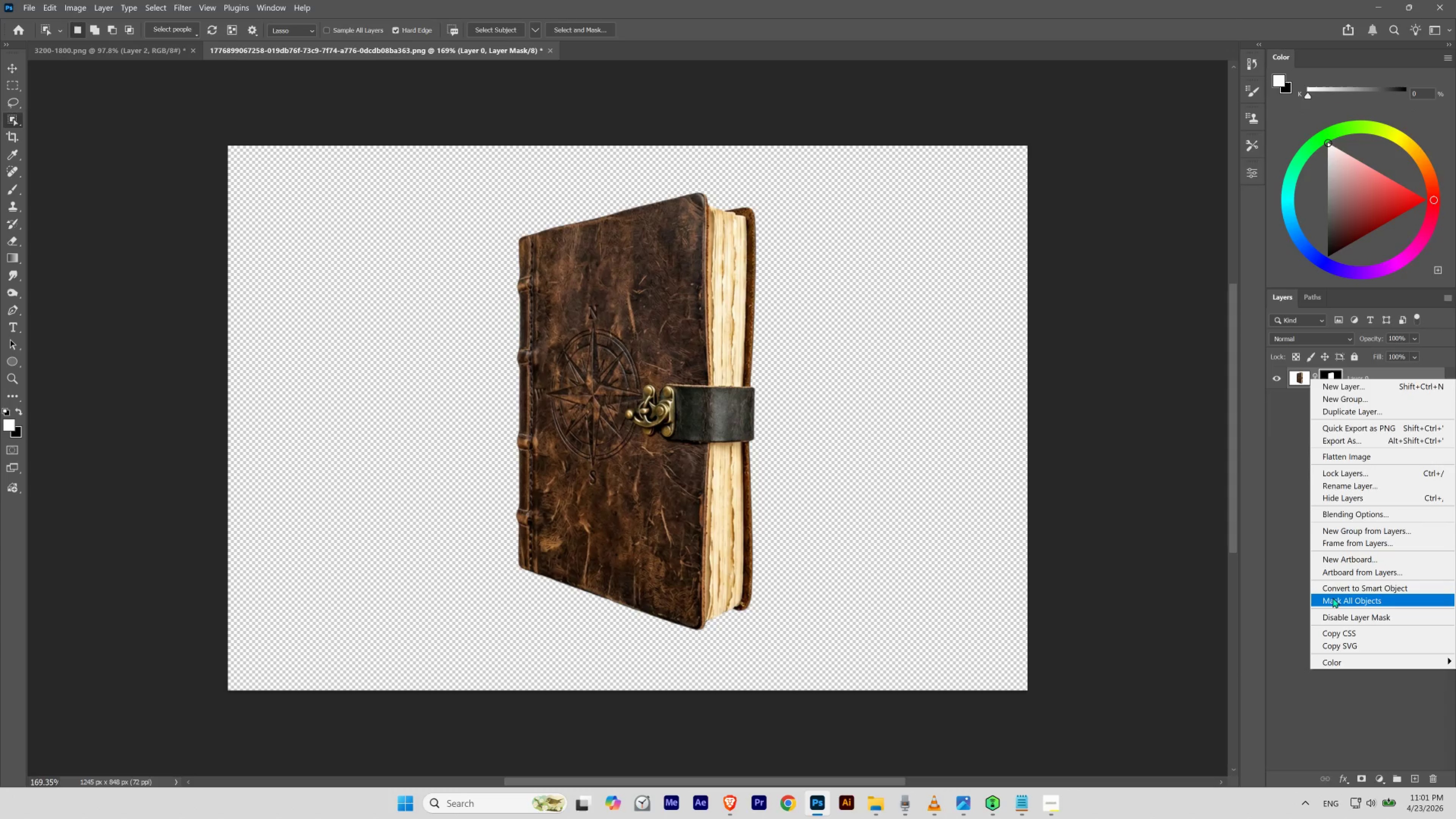 
left_click([1336, 591])
 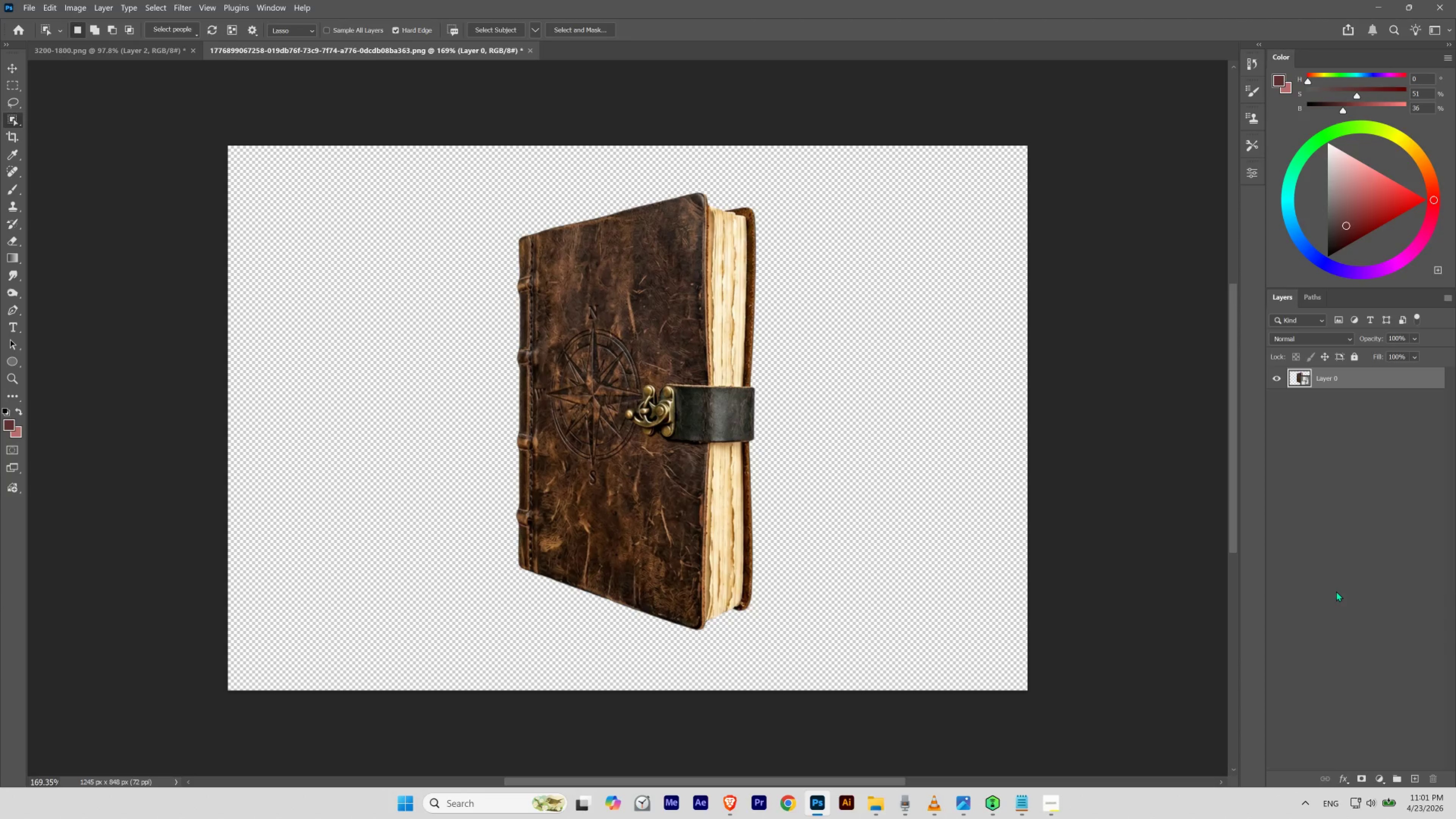 
key(Control+C)
 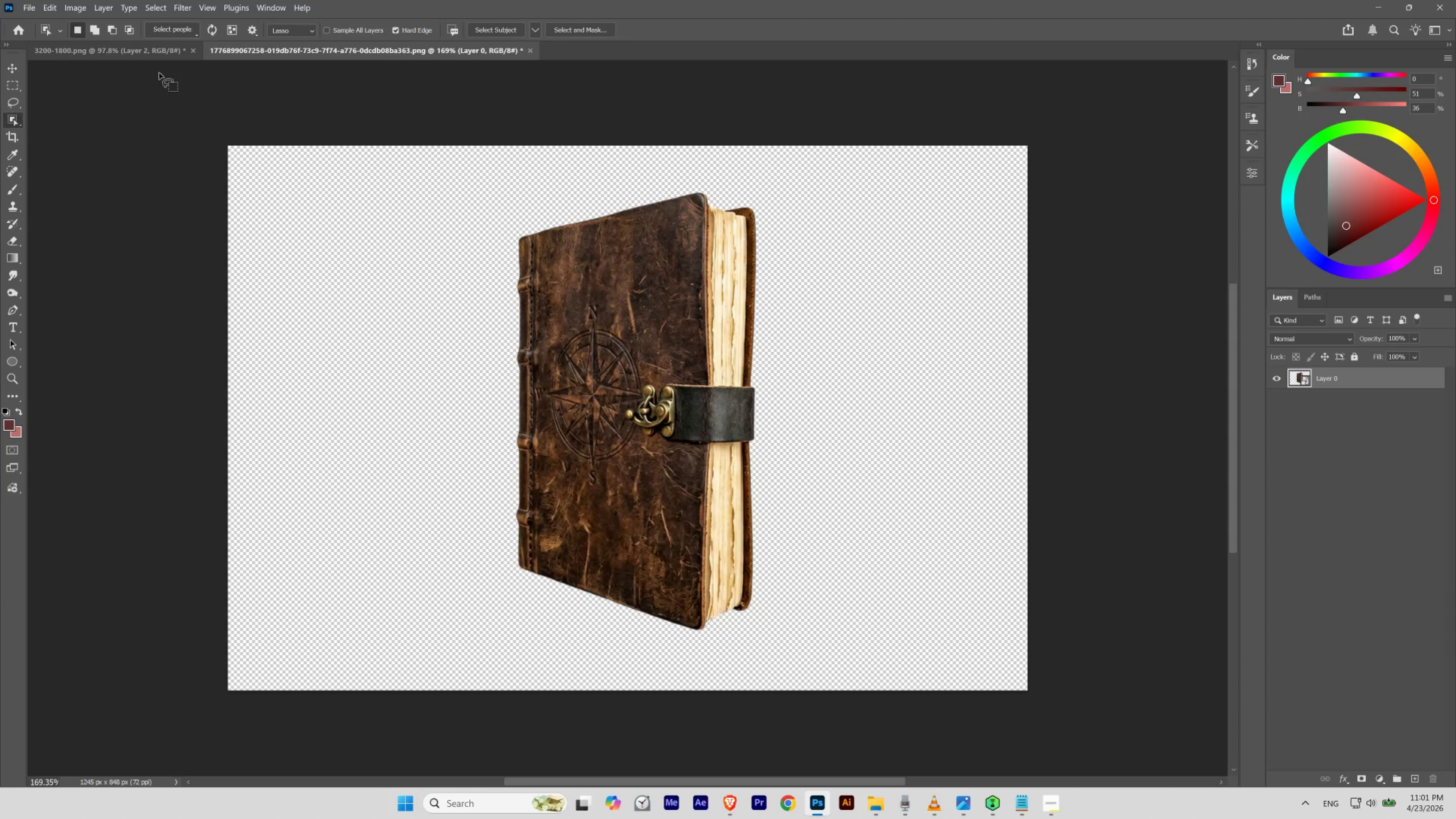 
left_click([153, 59])
 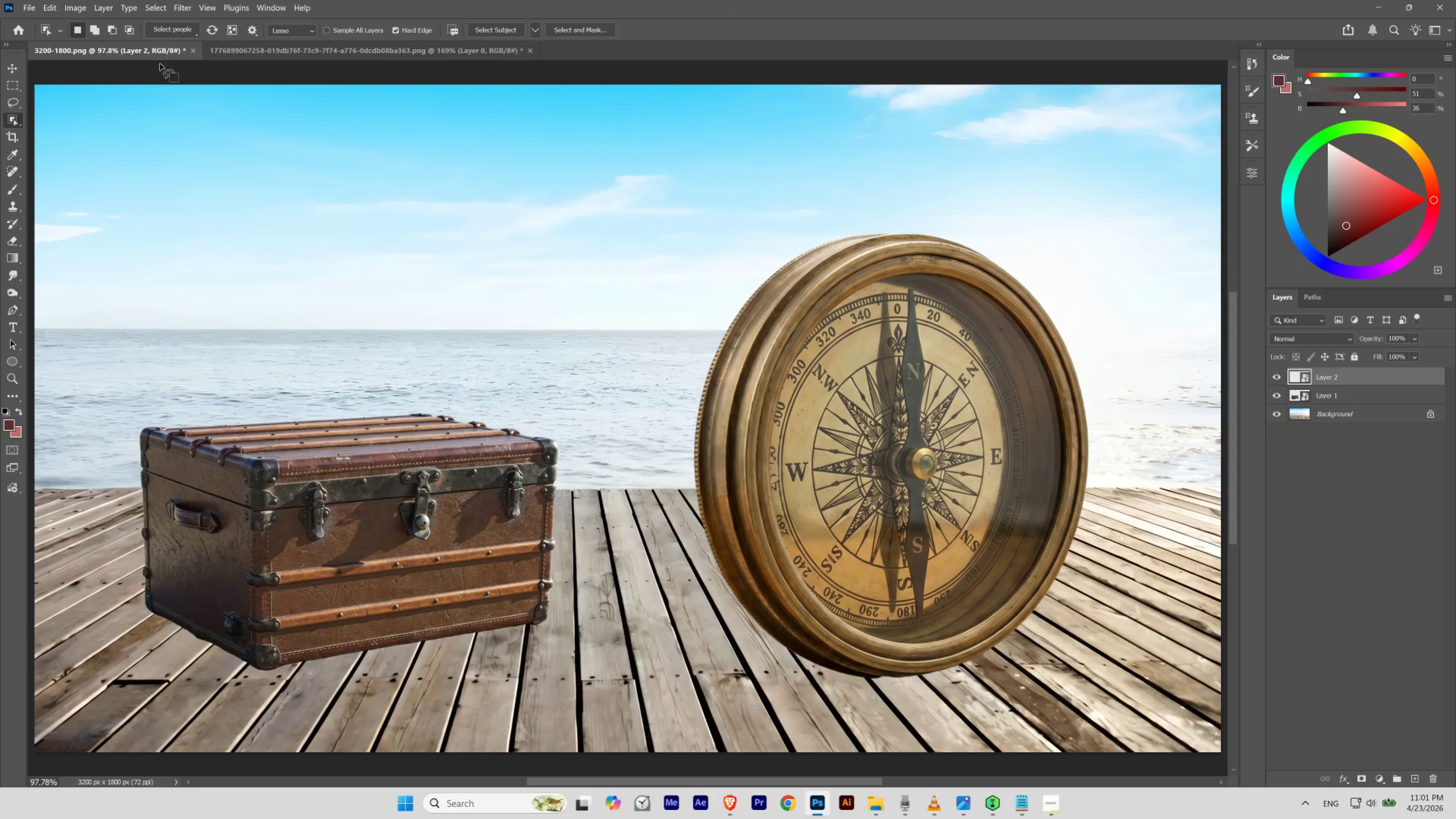 
key(Control+V)
 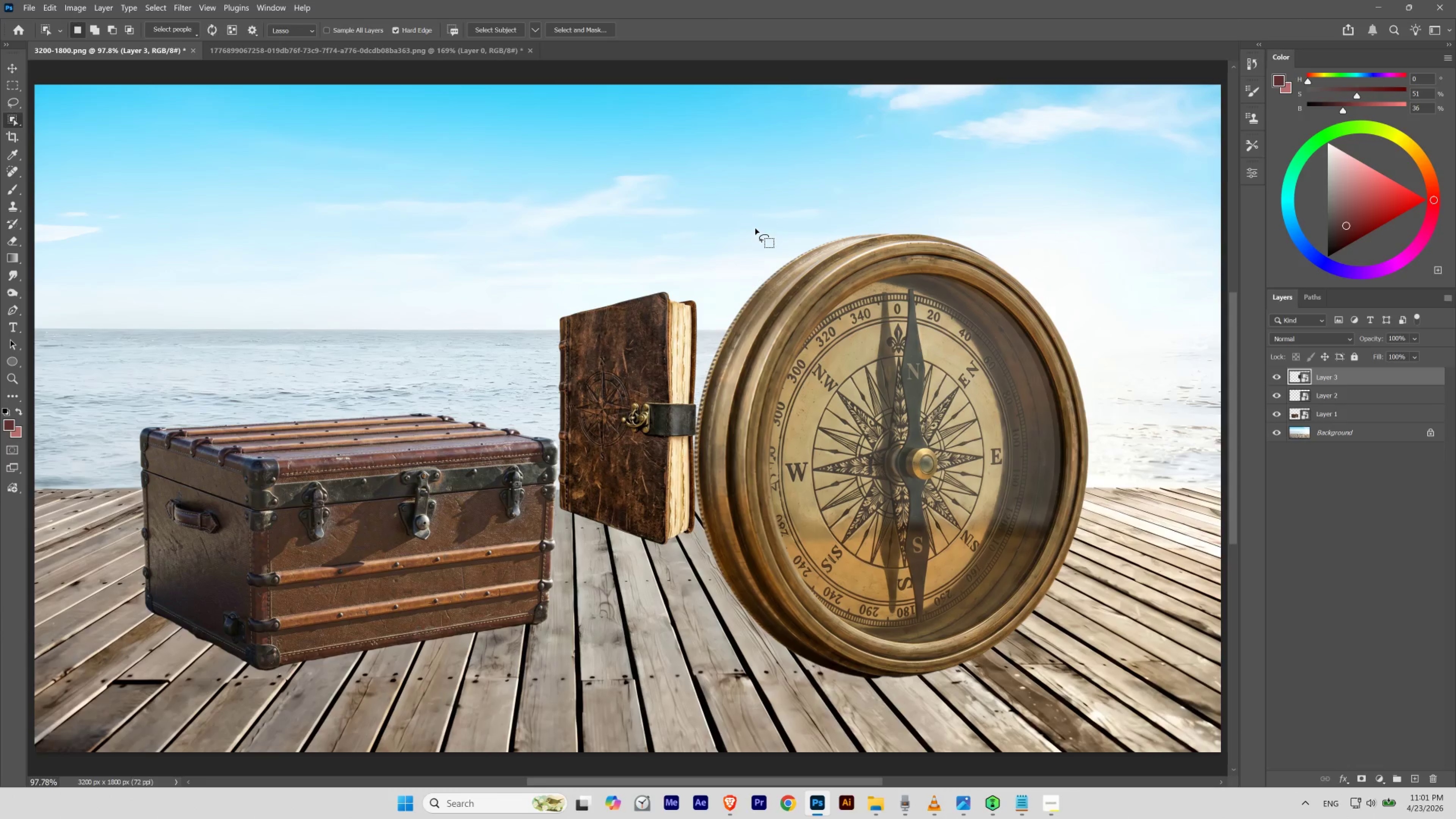 
key(V)
 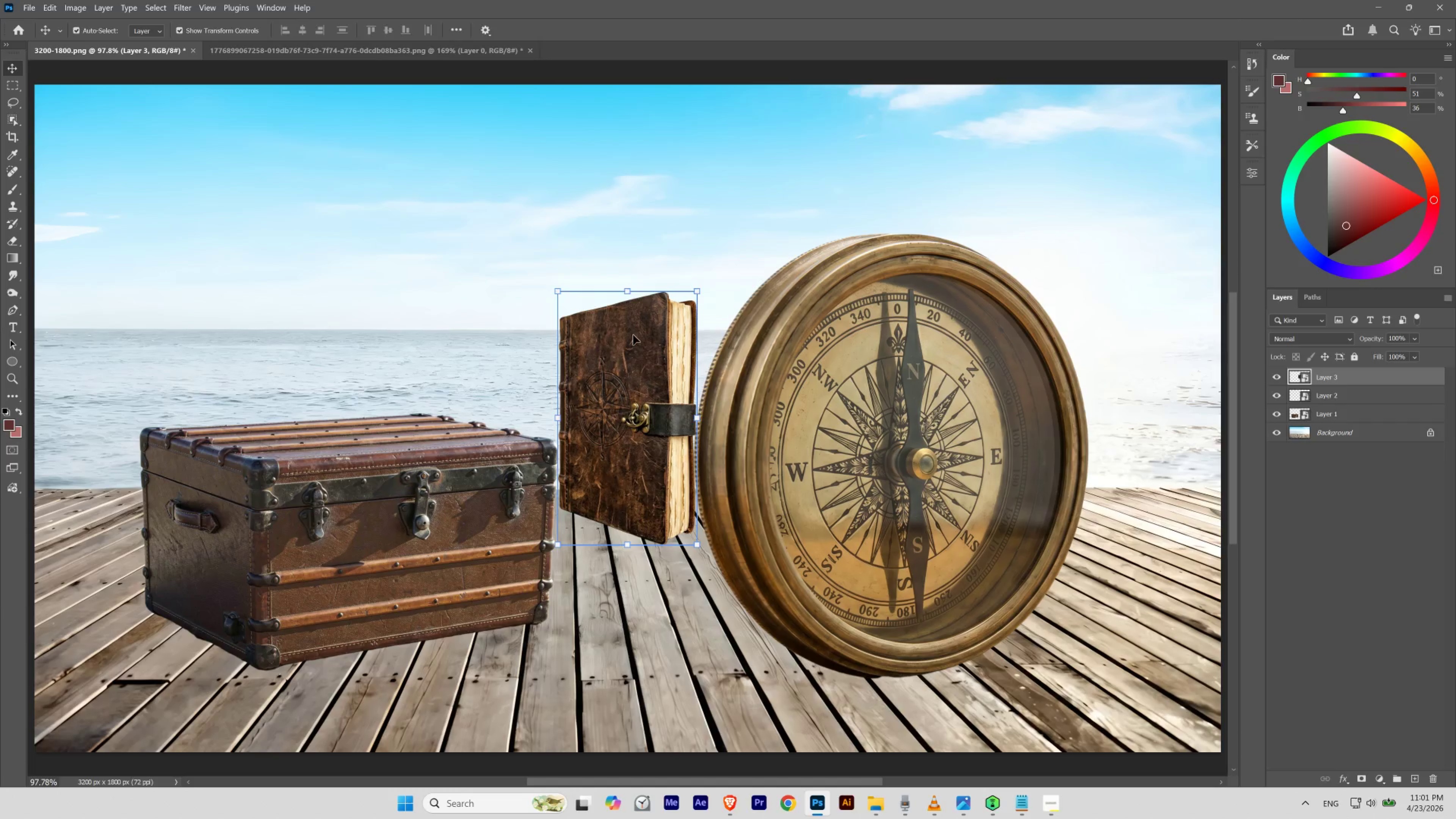 
left_click_drag(start_coordinate=[637, 342], to_coordinate=[669, 463])
 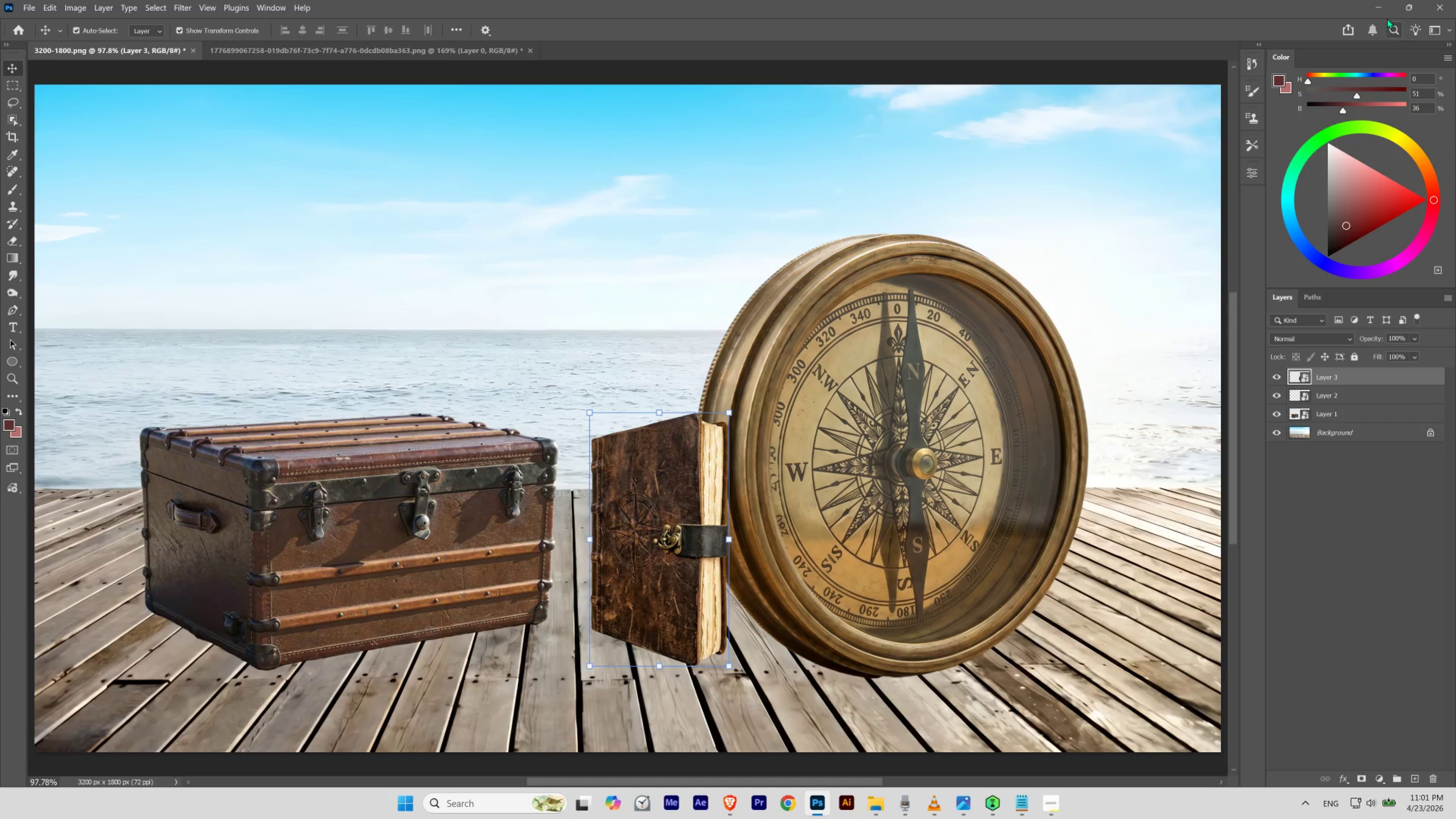 
left_click([1380, 5])
 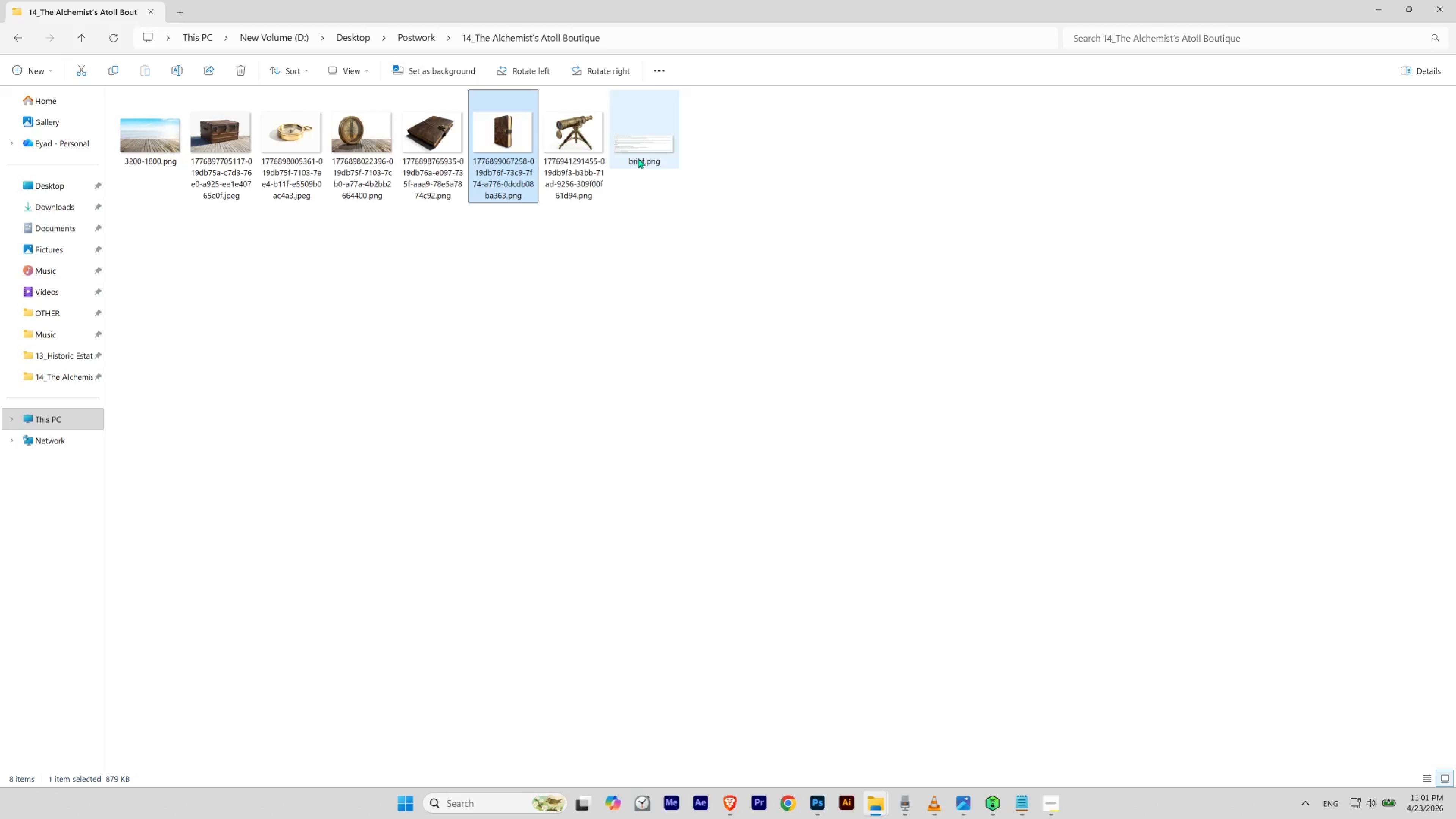 
left_click_drag(start_coordinate=[591, 159], to_coordinate=[598, 47])
 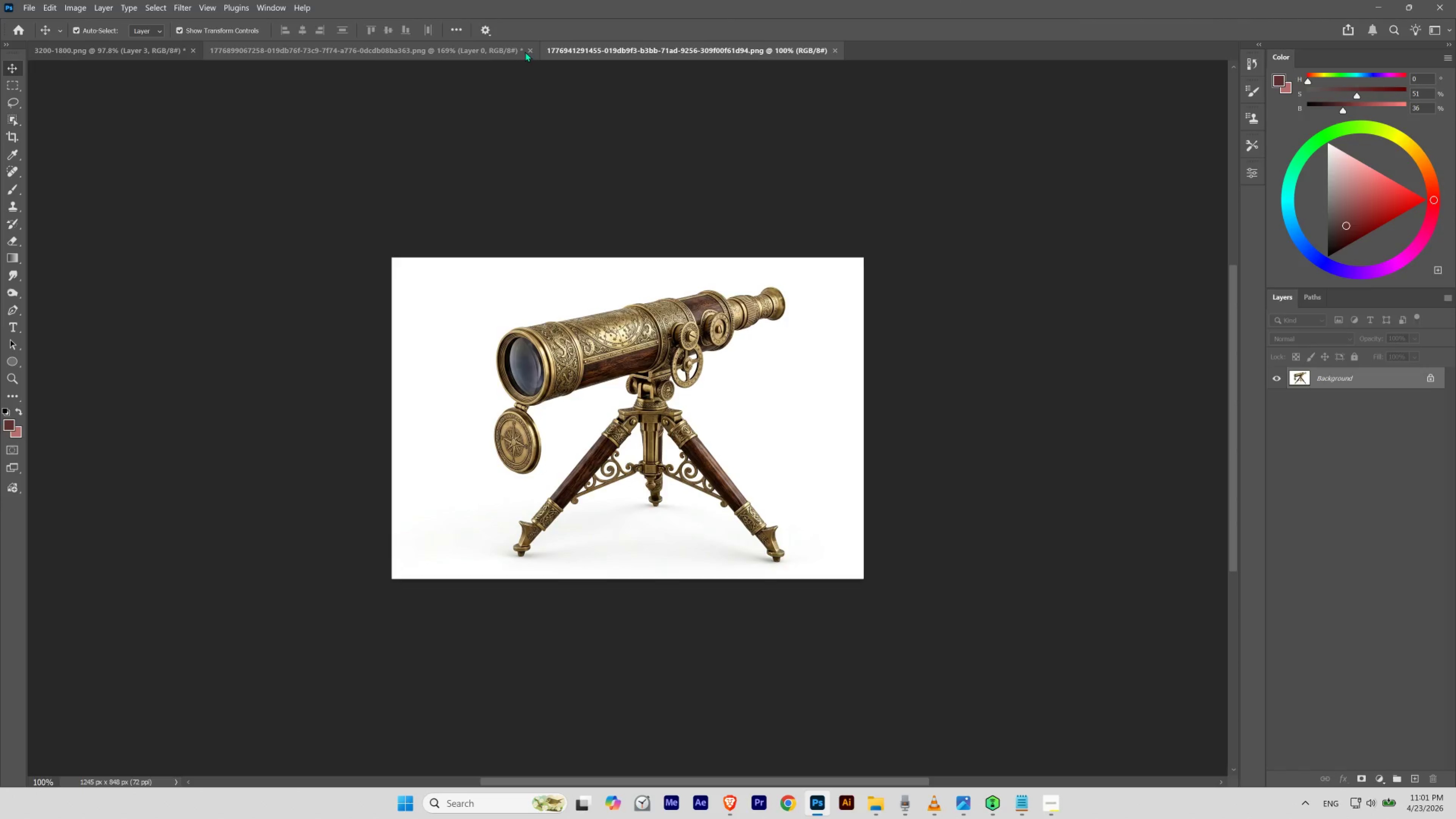 
left_click([527, 52])
 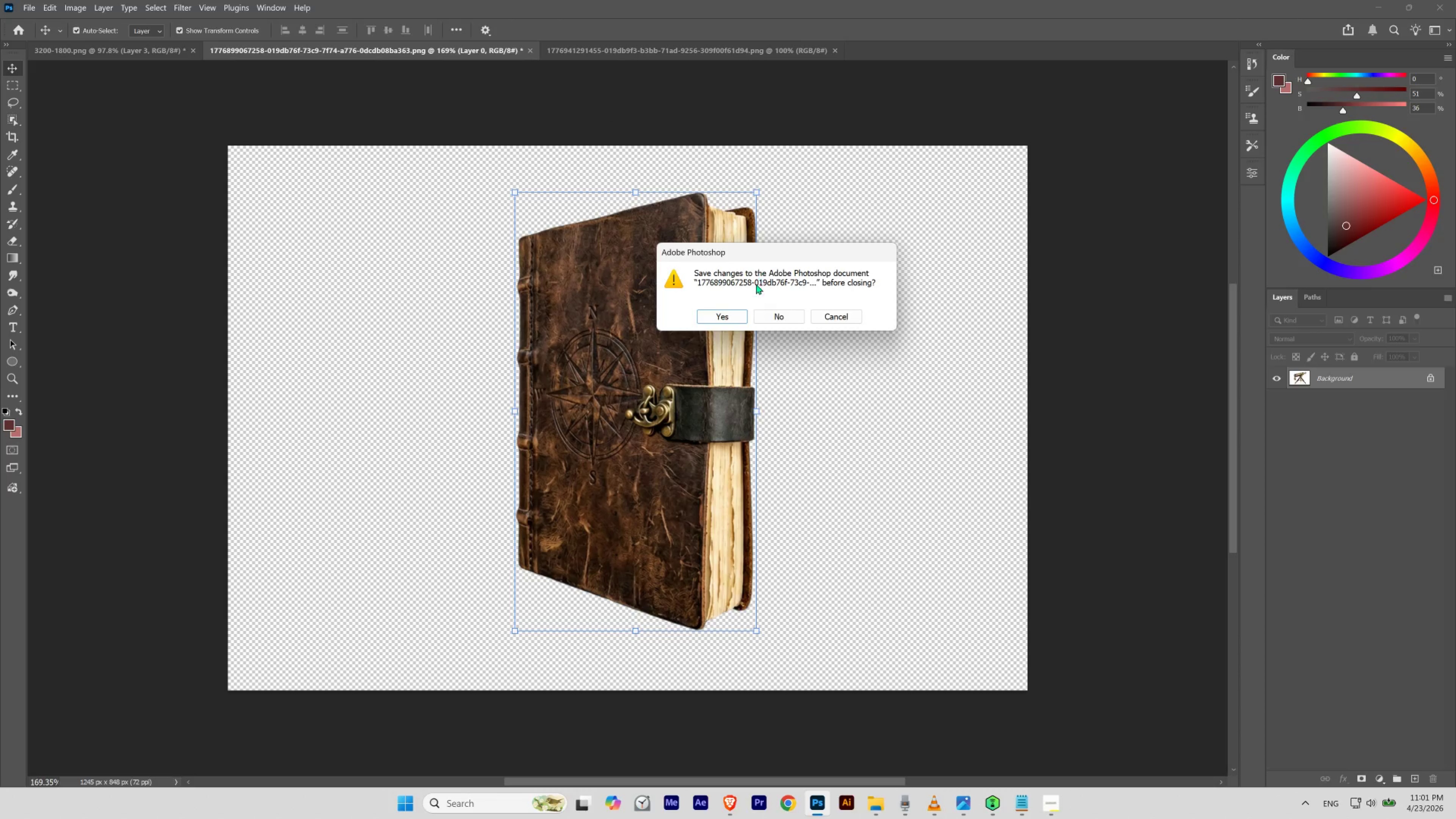 
left_click([784, 314])
 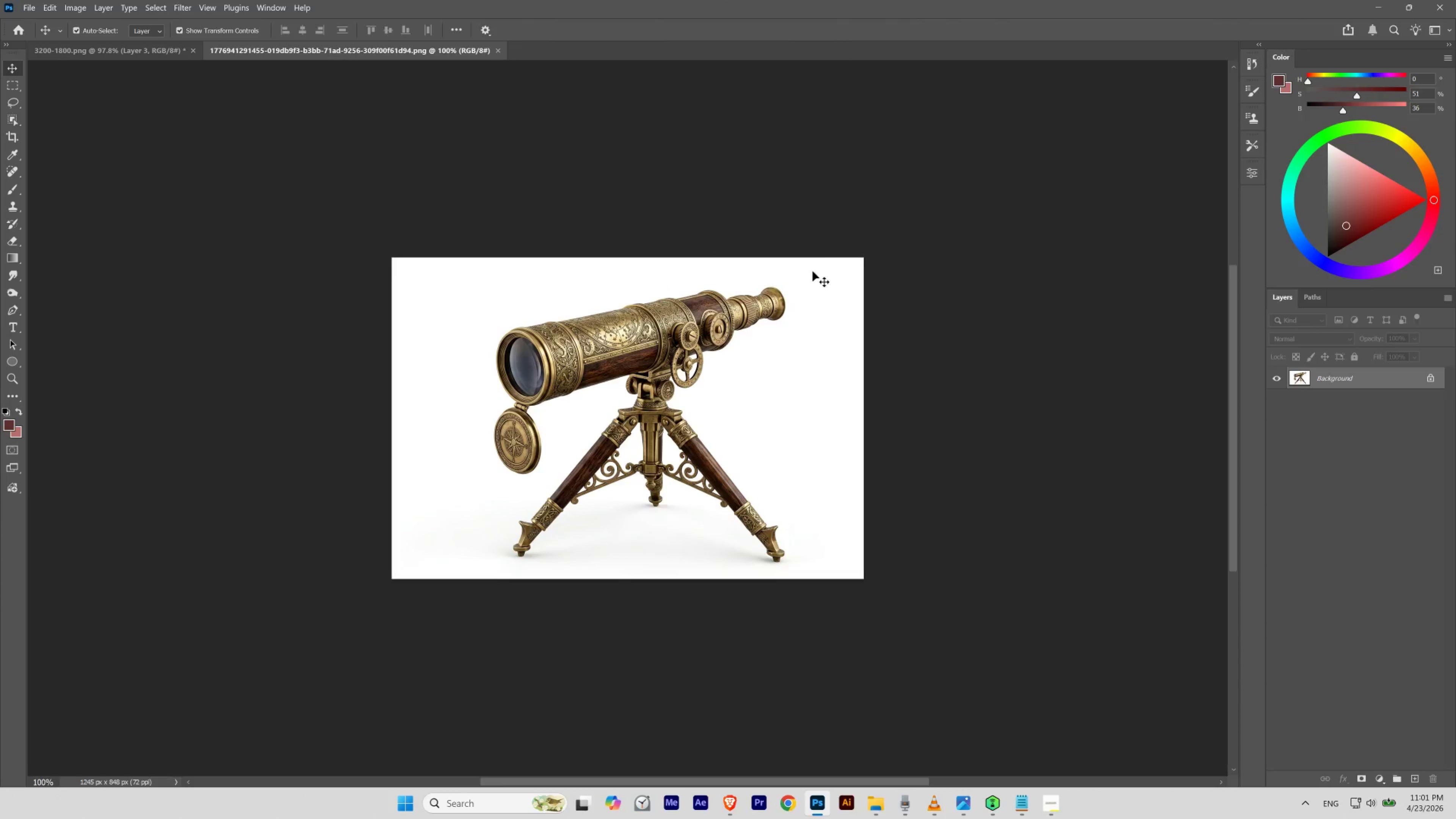 
hold_key(key=ControlLeft, duration=0.79)
 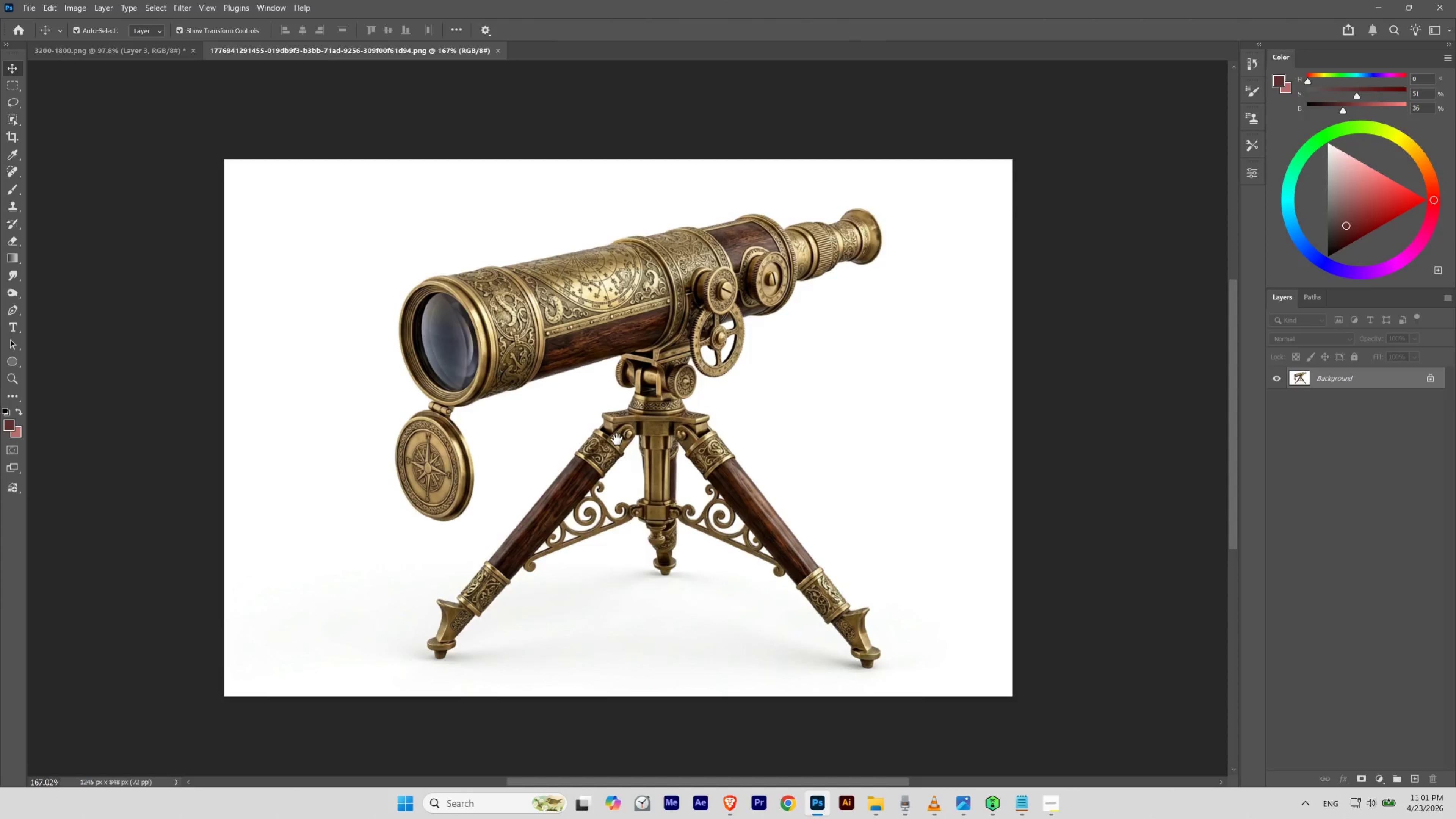 
hold_key(key=Space, duration=1.51)
 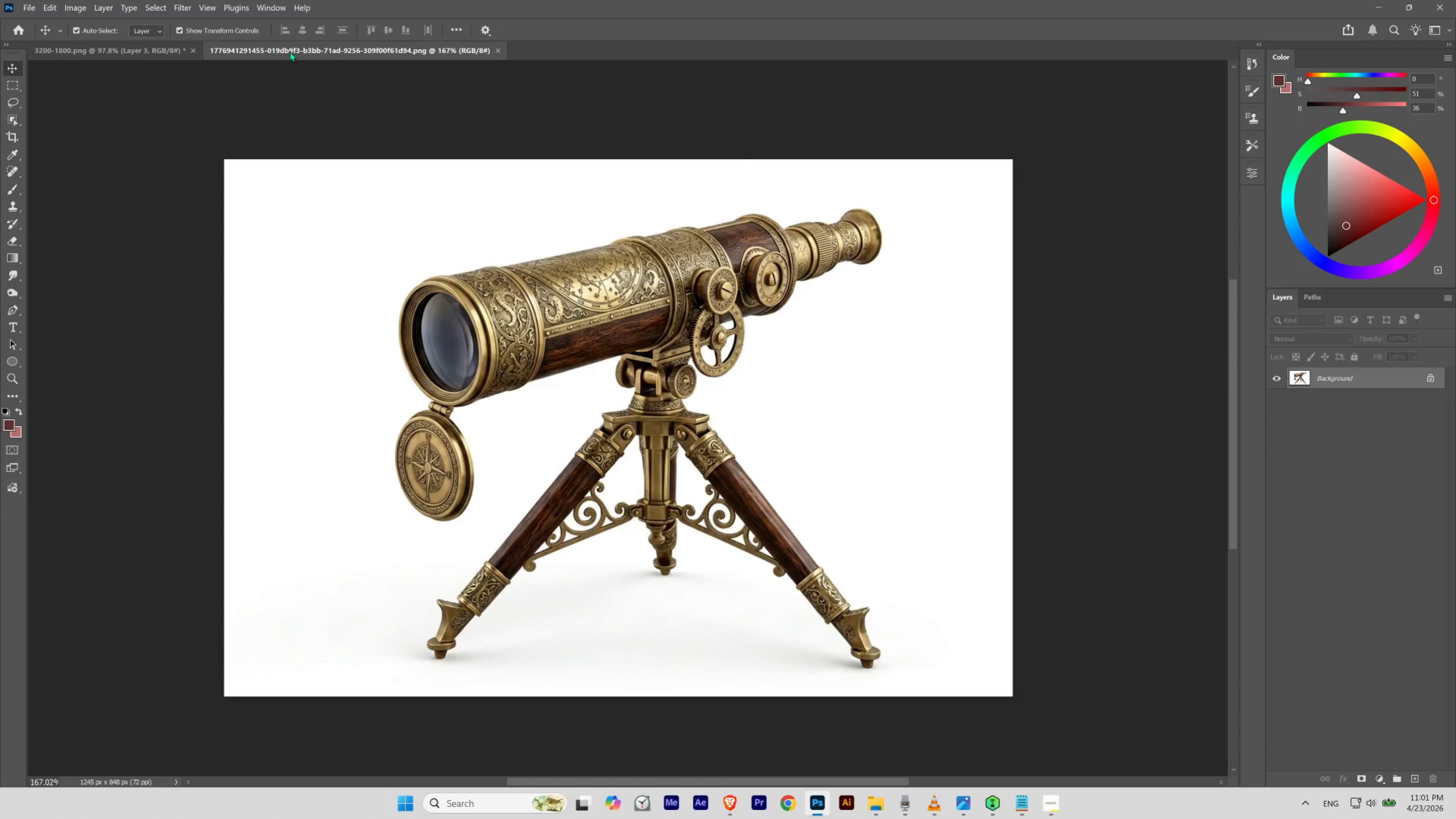 
left_click_drag(start_coordinate=[616, 410], to_coordinate=[634, 435])
 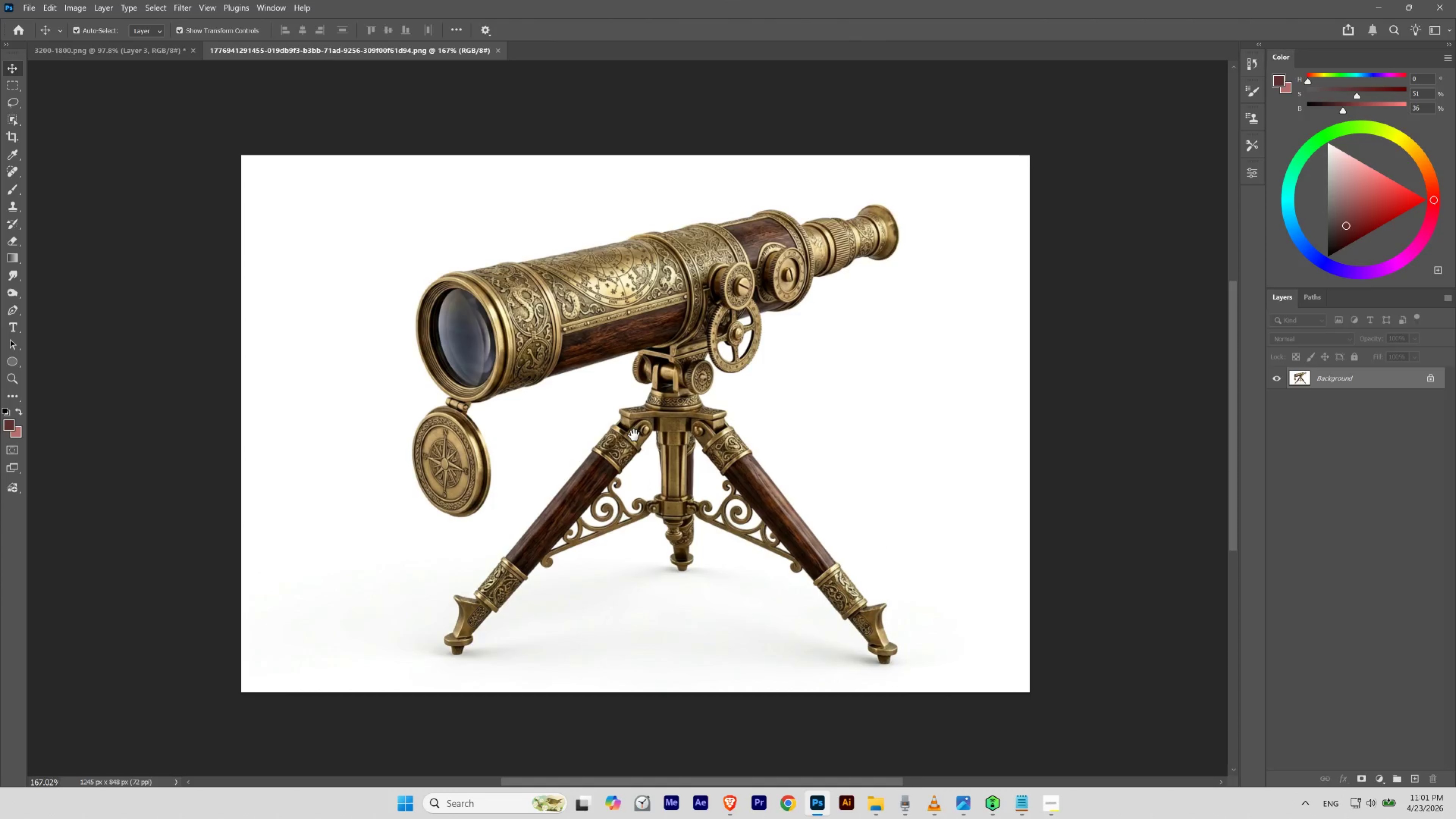 
left_click_drag(start_coordinate=[634, 435], to_coordinate=[617, 439])
 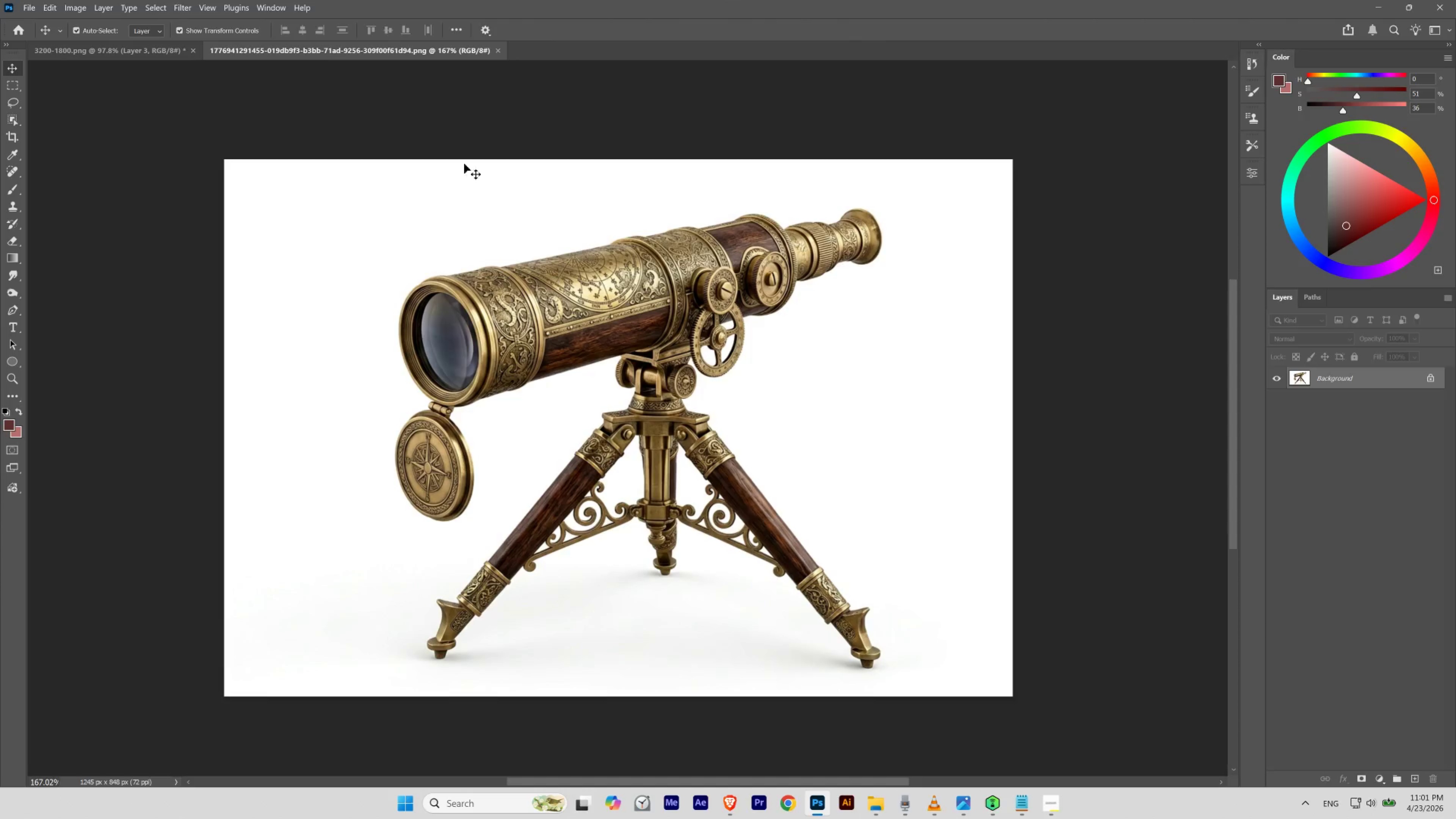 
key(Space)
 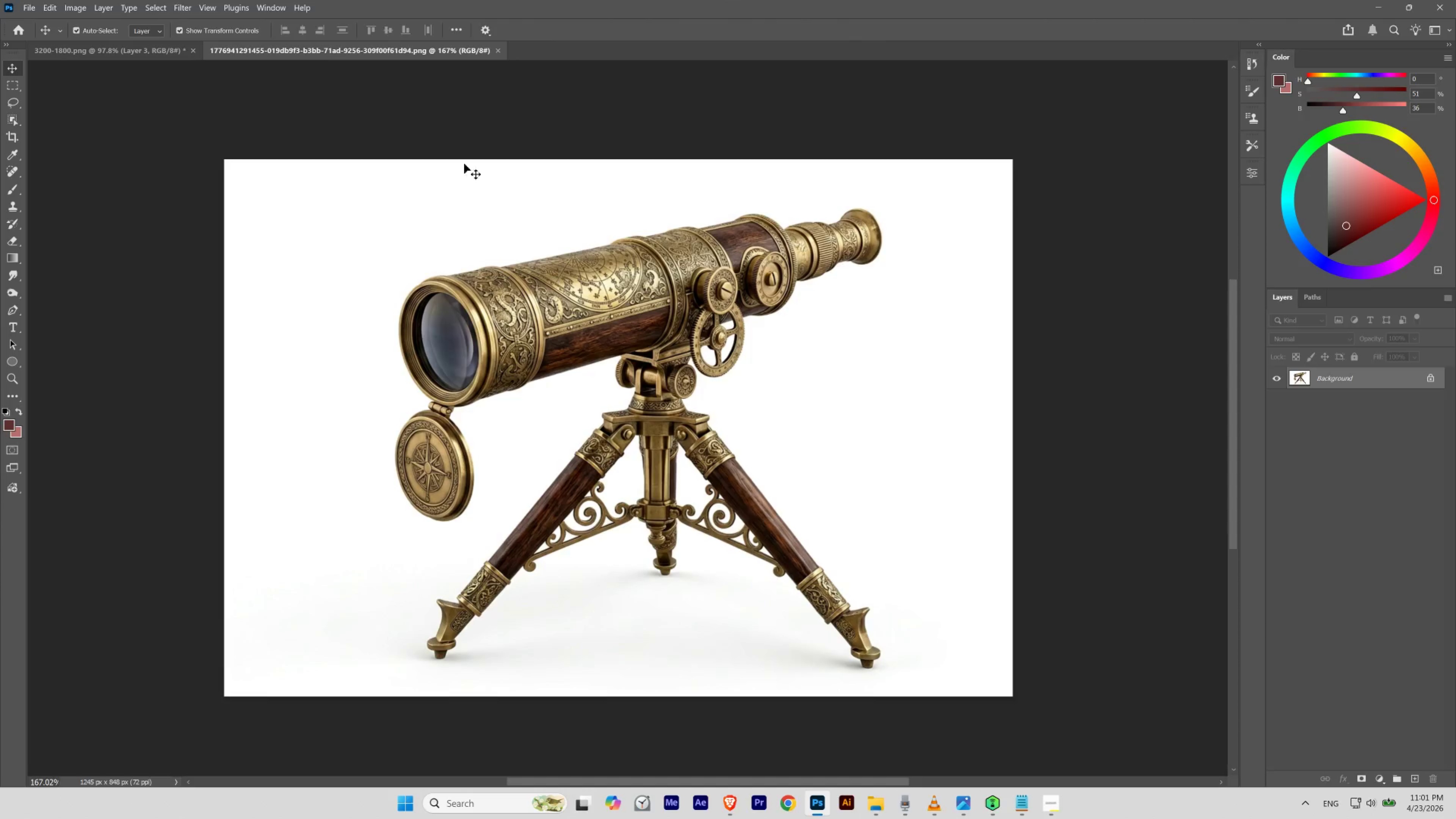 
key(Space)
 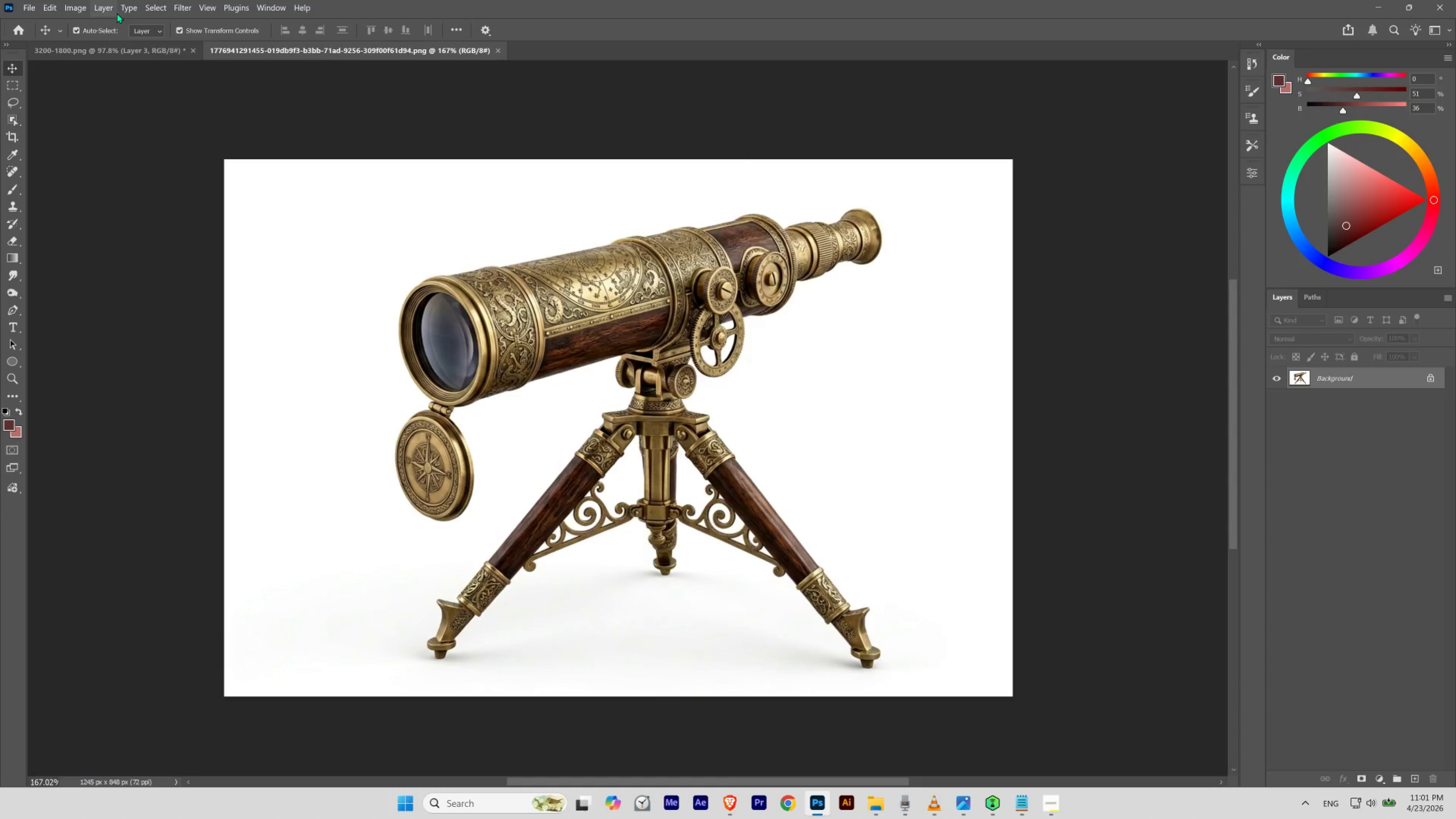 
left_click([154, 12])
 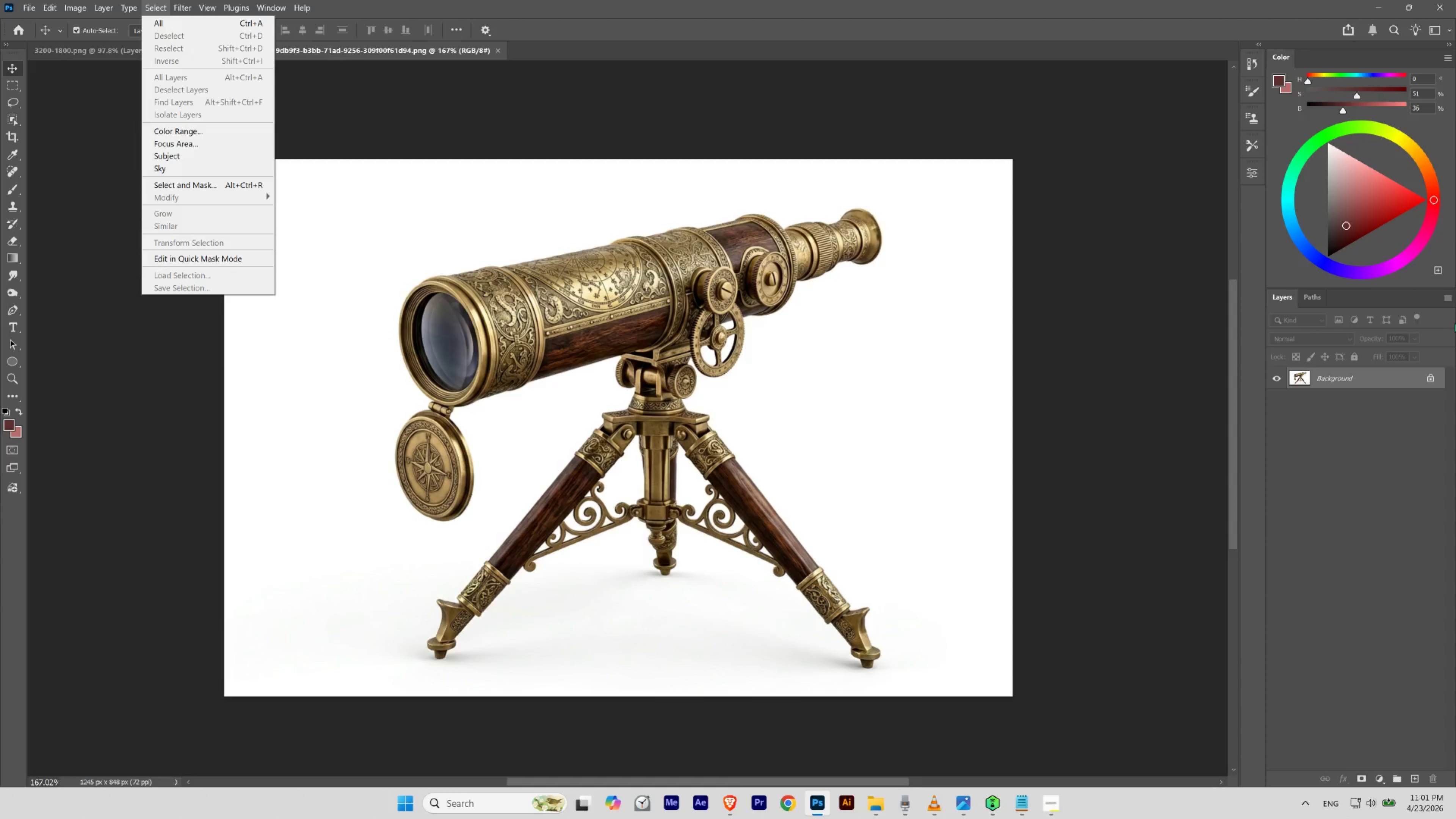 
left_click([1429, 381])
 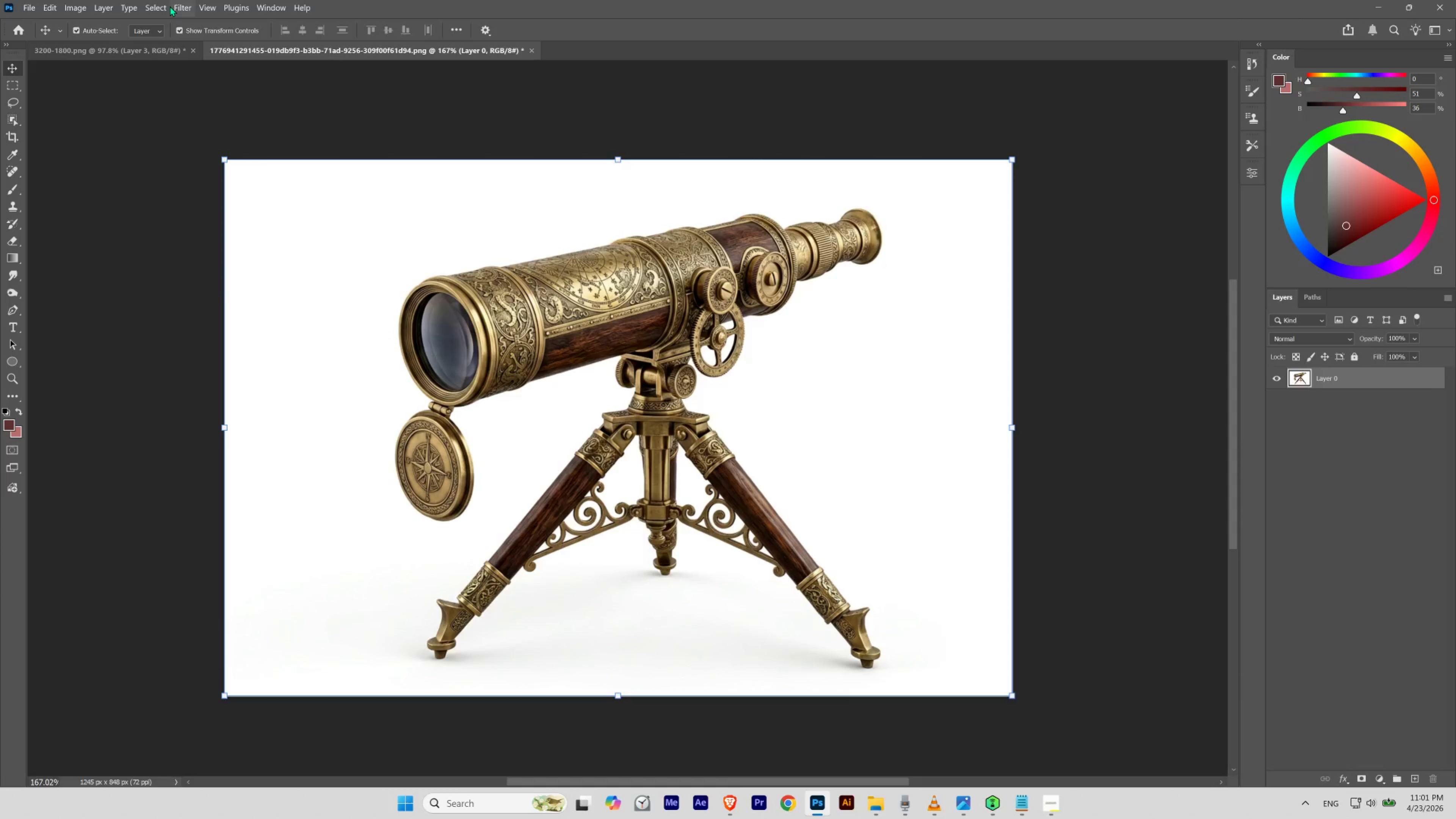 
left_click([159, 7])
 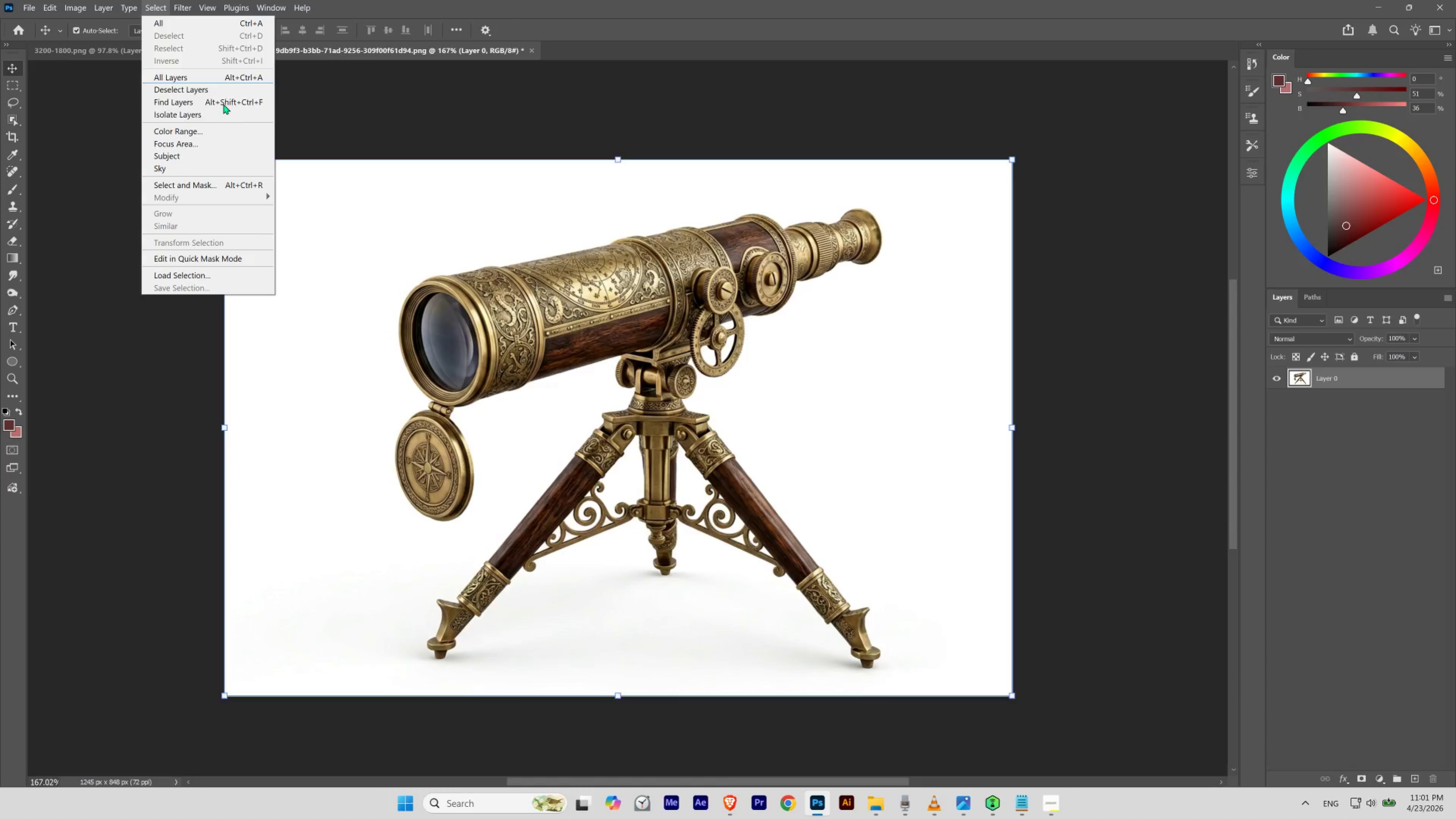 
left_click([216, 154])
 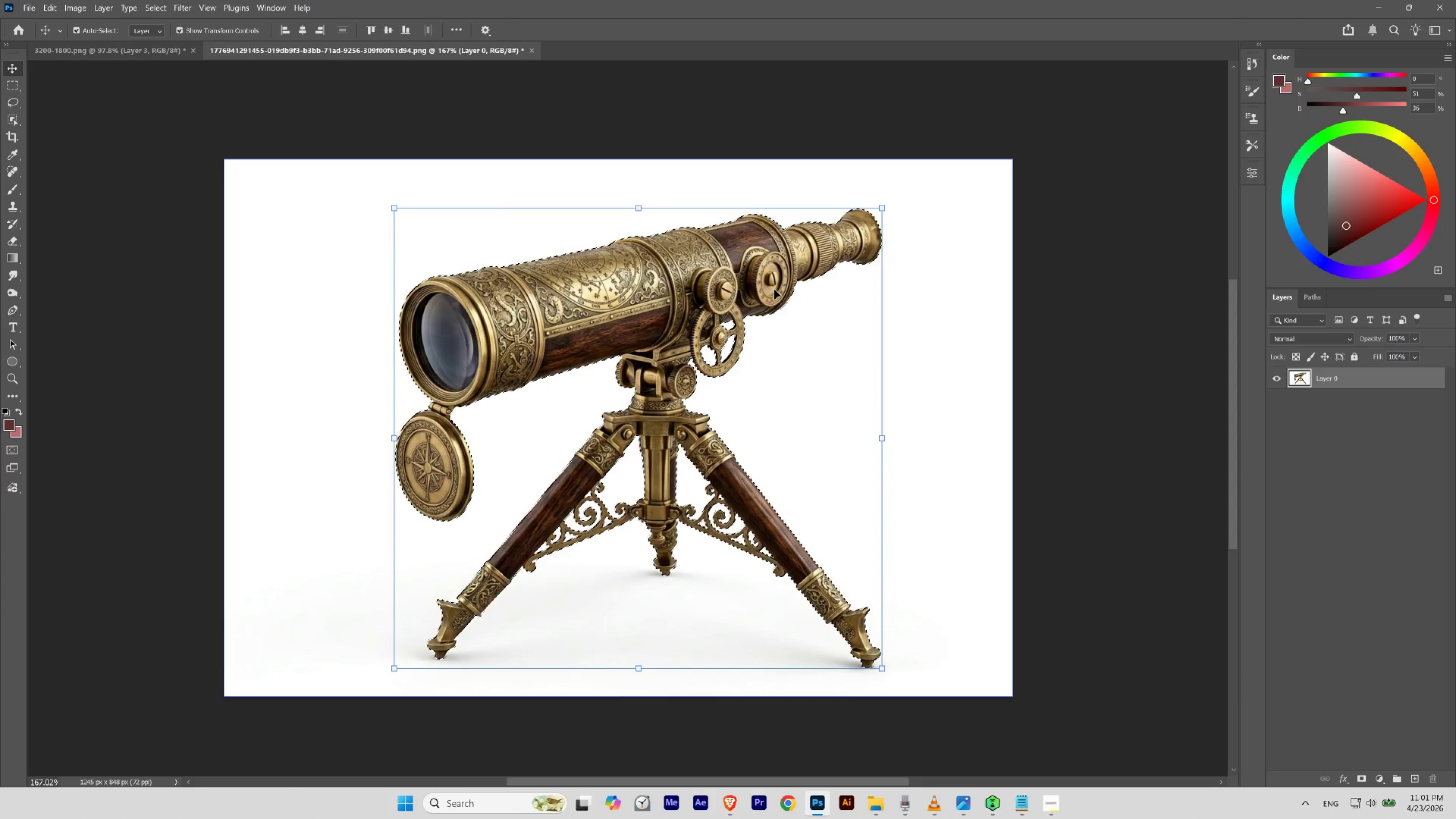 
wait(7.15)
 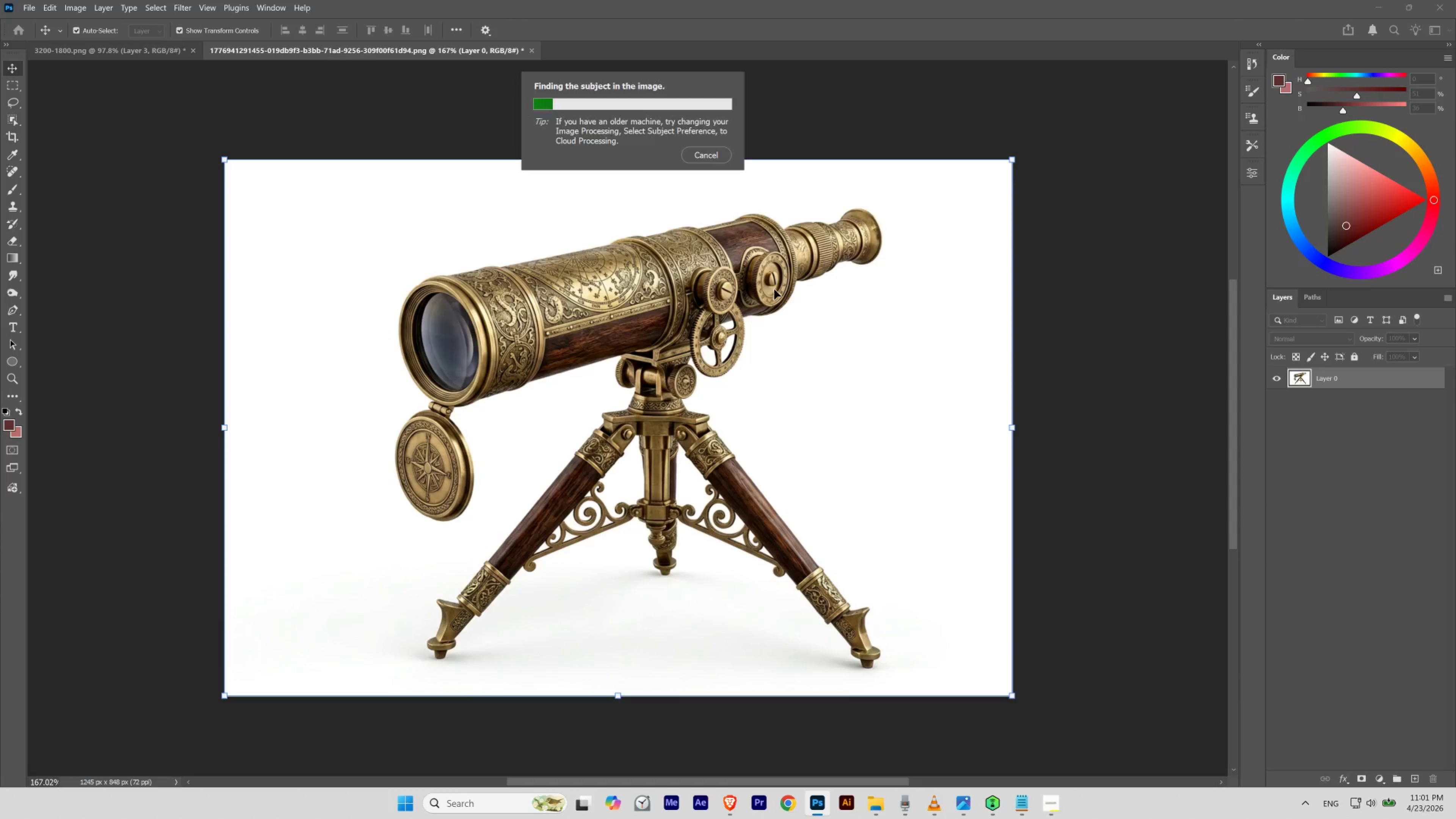 
hold_key(key=ControlLeft, duration=1.02)
 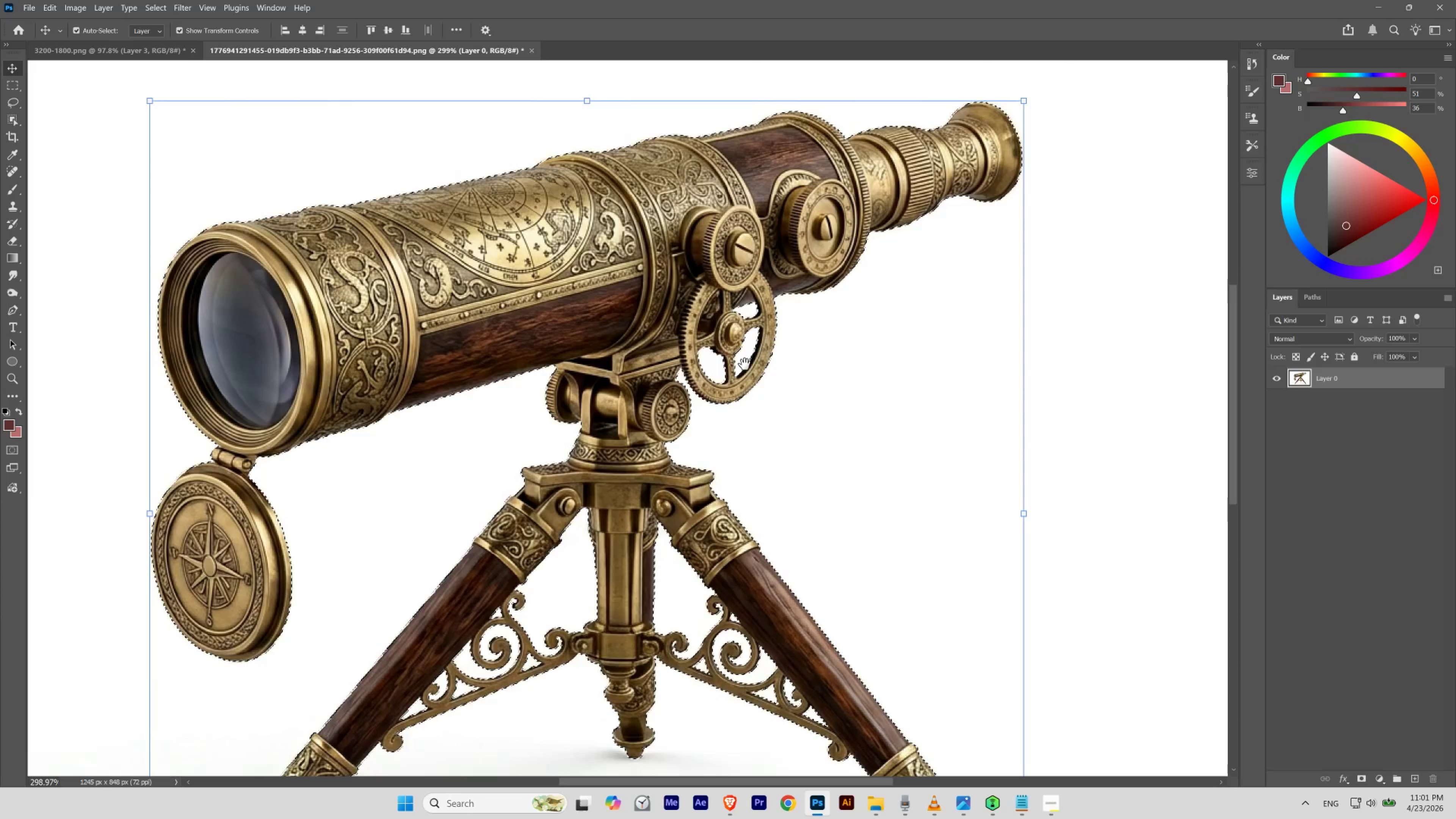 
hold_key(key=Space, duration=1.51)
 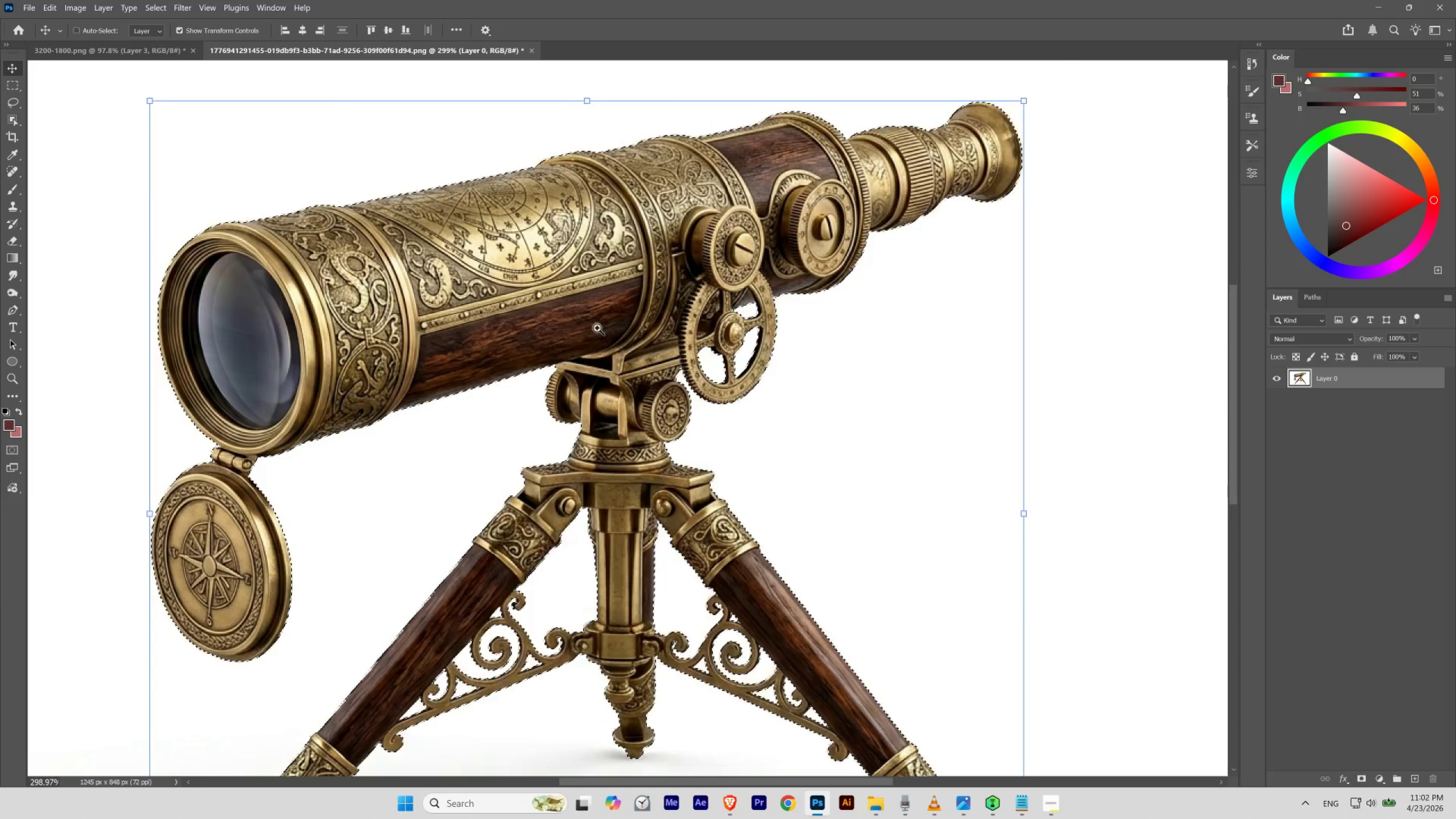 
left_click_drag(start_coordinate=[718, 288], to_coordinate=[736, 315])
 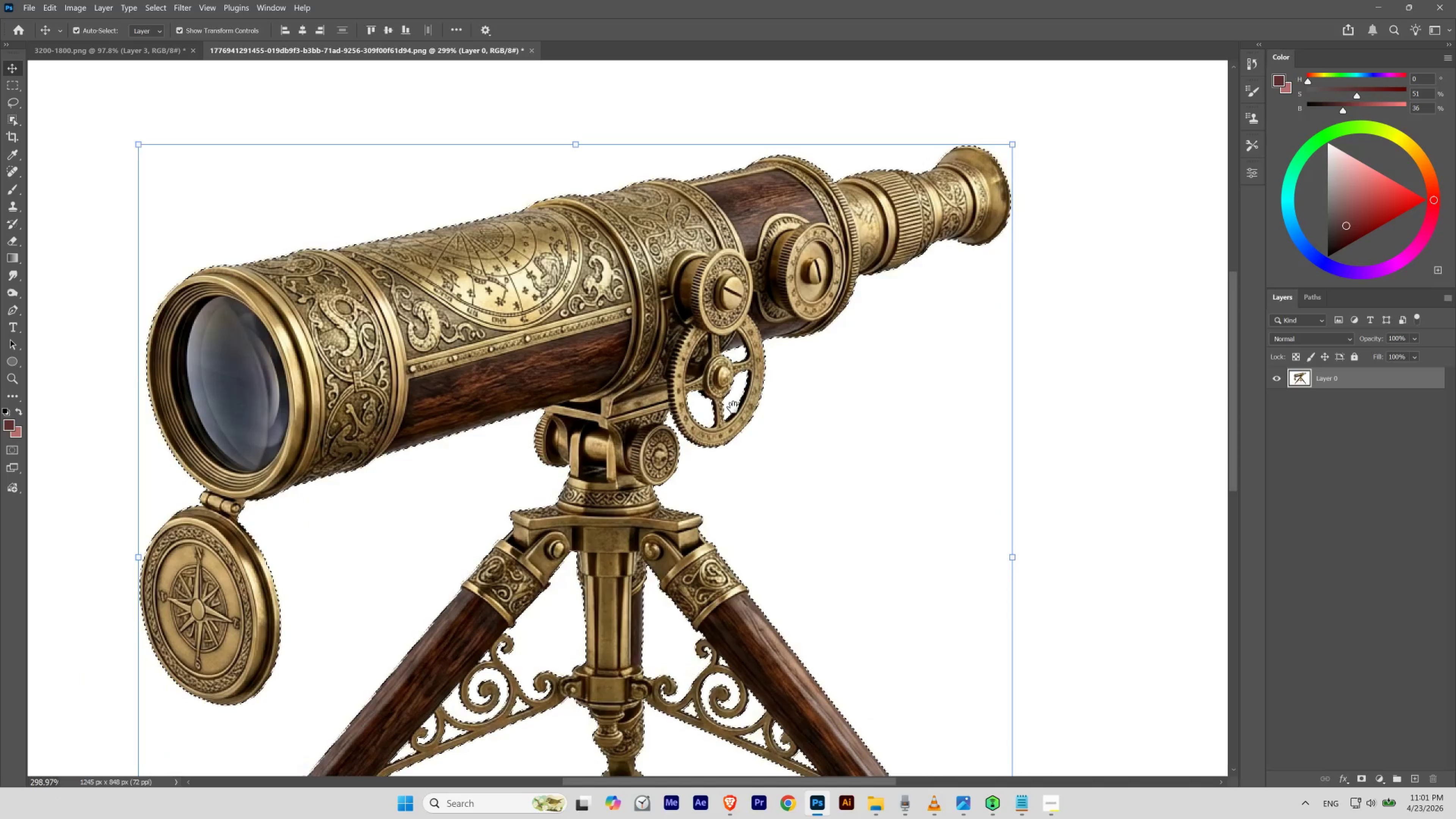 
left_click_drag(start_coordinate=[733, 408], to_coordinate=[744, 364])
 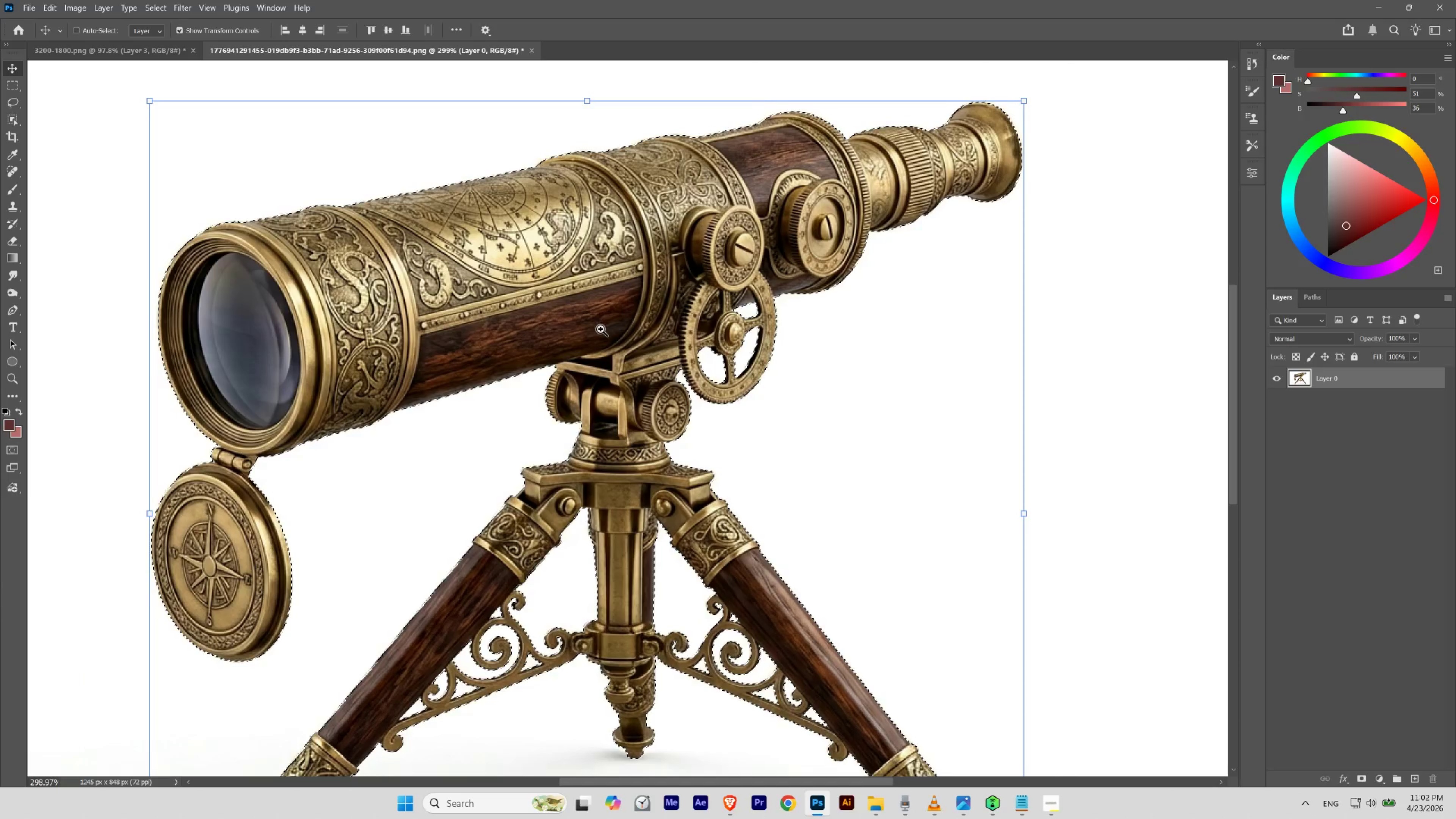 
hold_key(key=Space, duration=1.99)
 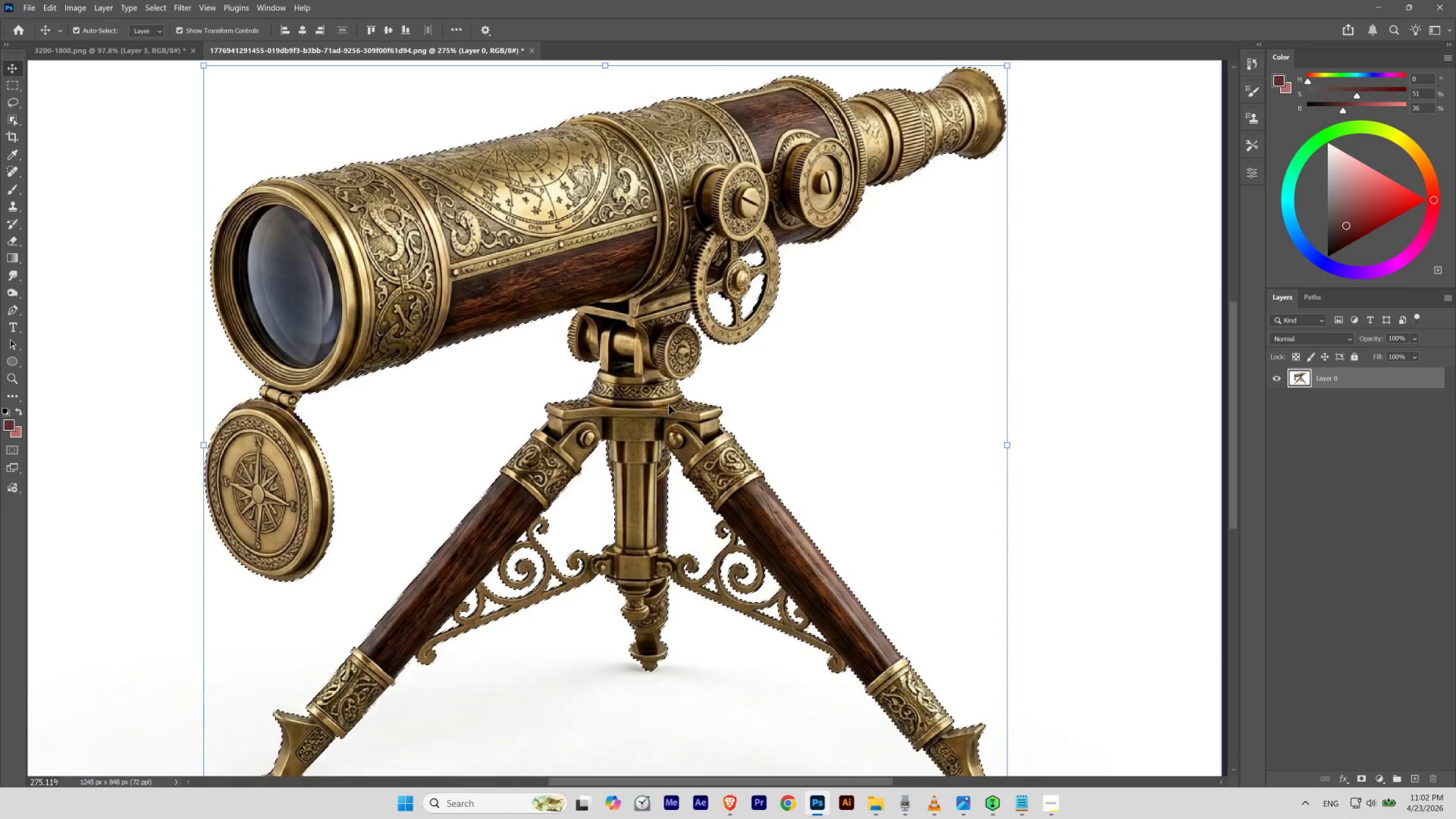 
hold_key(key=ControlLeft, duration=0.56)
left_click_drag(start_coordinate=[604, 325], to_coordinate=[597, 332])
 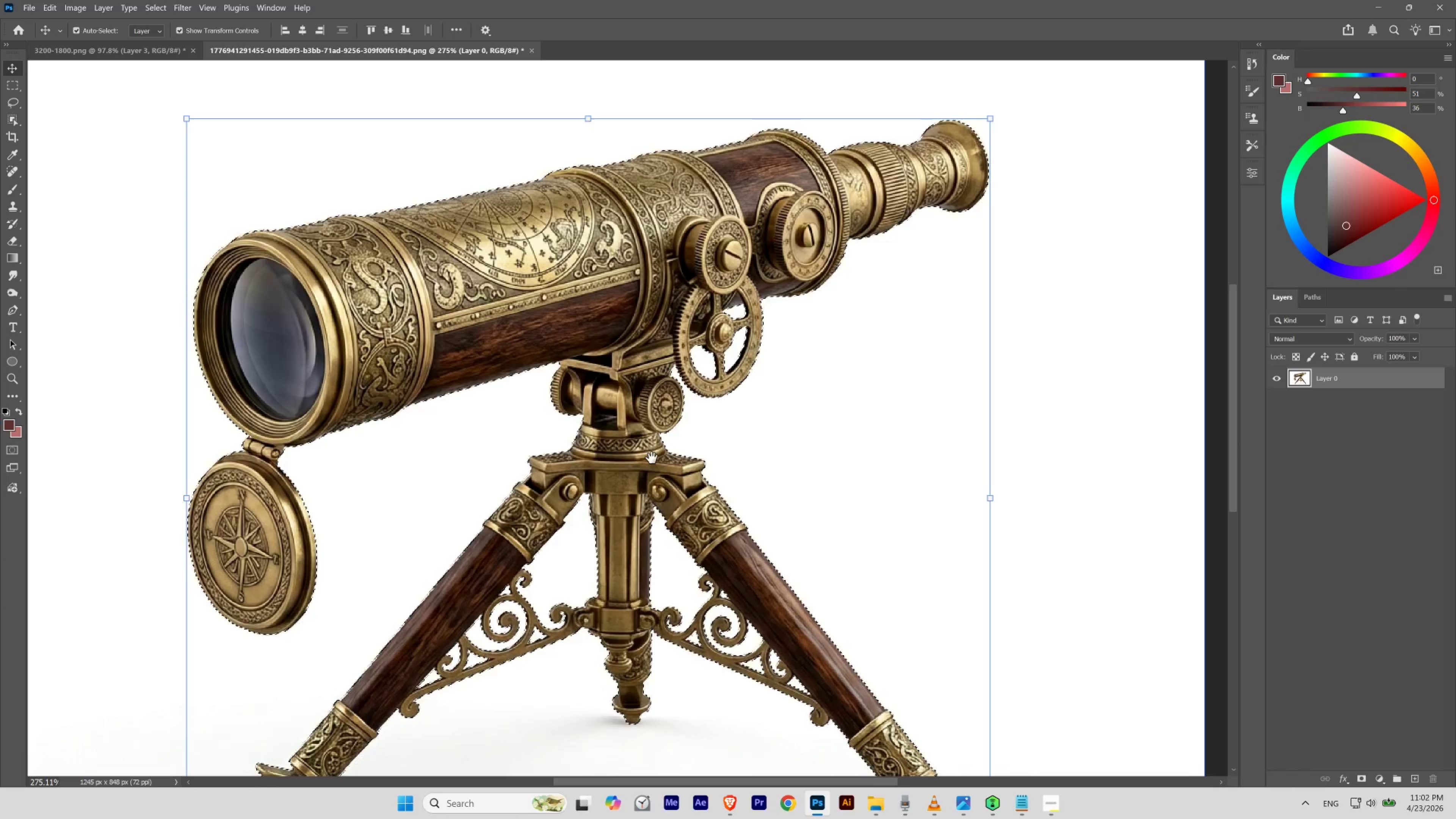 
left_click_drag(start_coordinate=[652, 458], to_coordinate=[669, 405])
 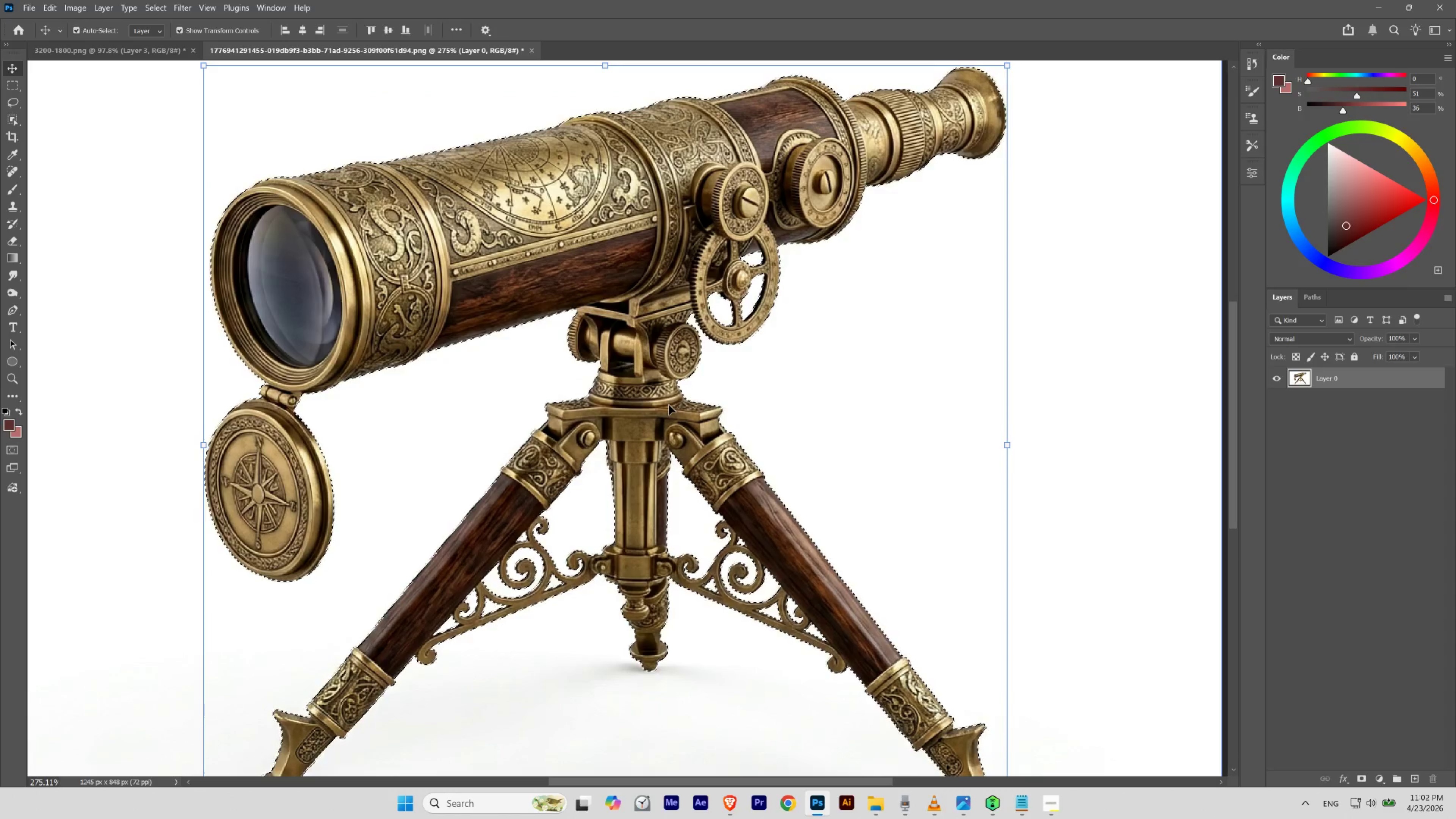 
key(Q)
 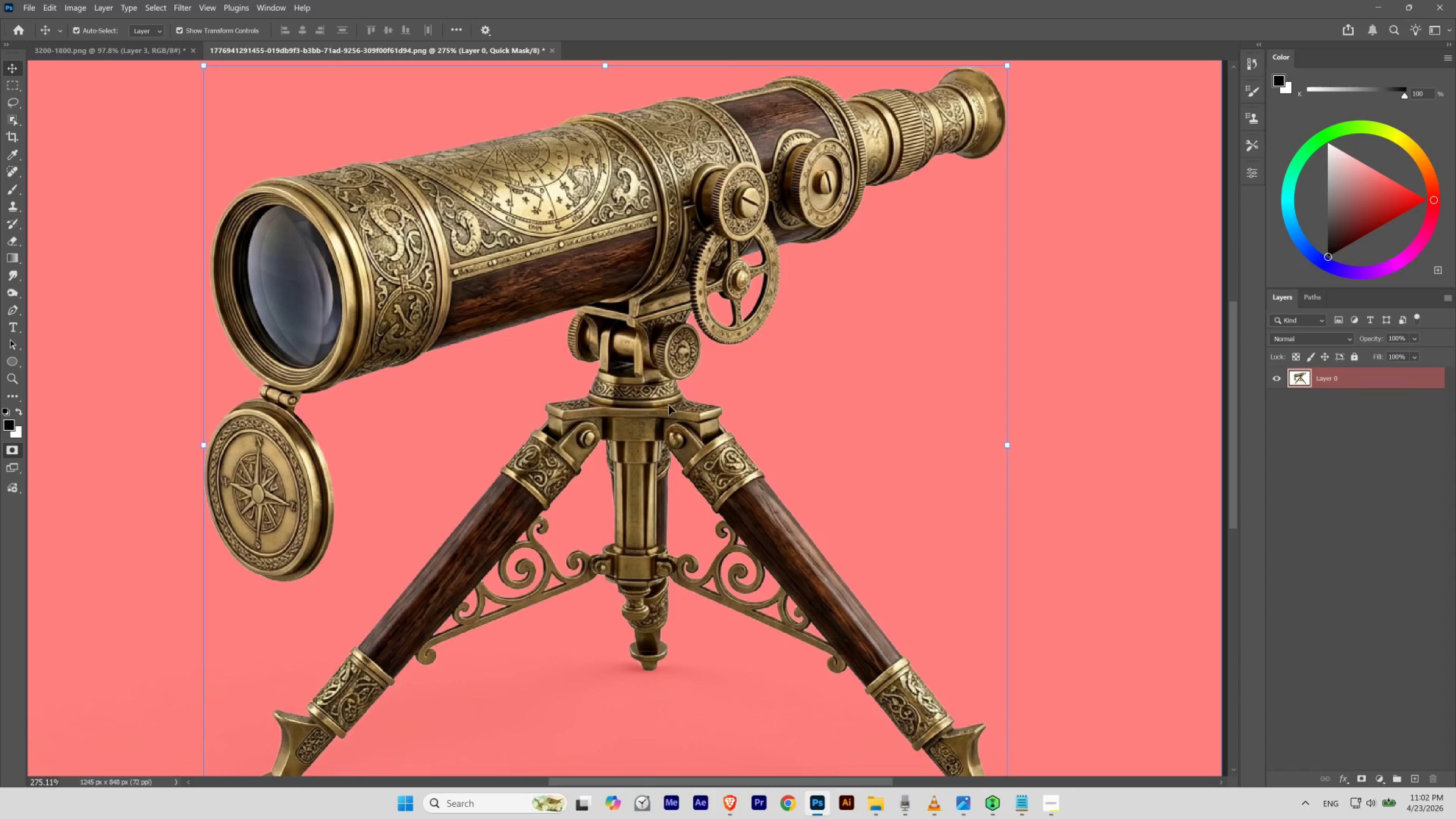 
hold_key(key=Space, duration=1.54)
 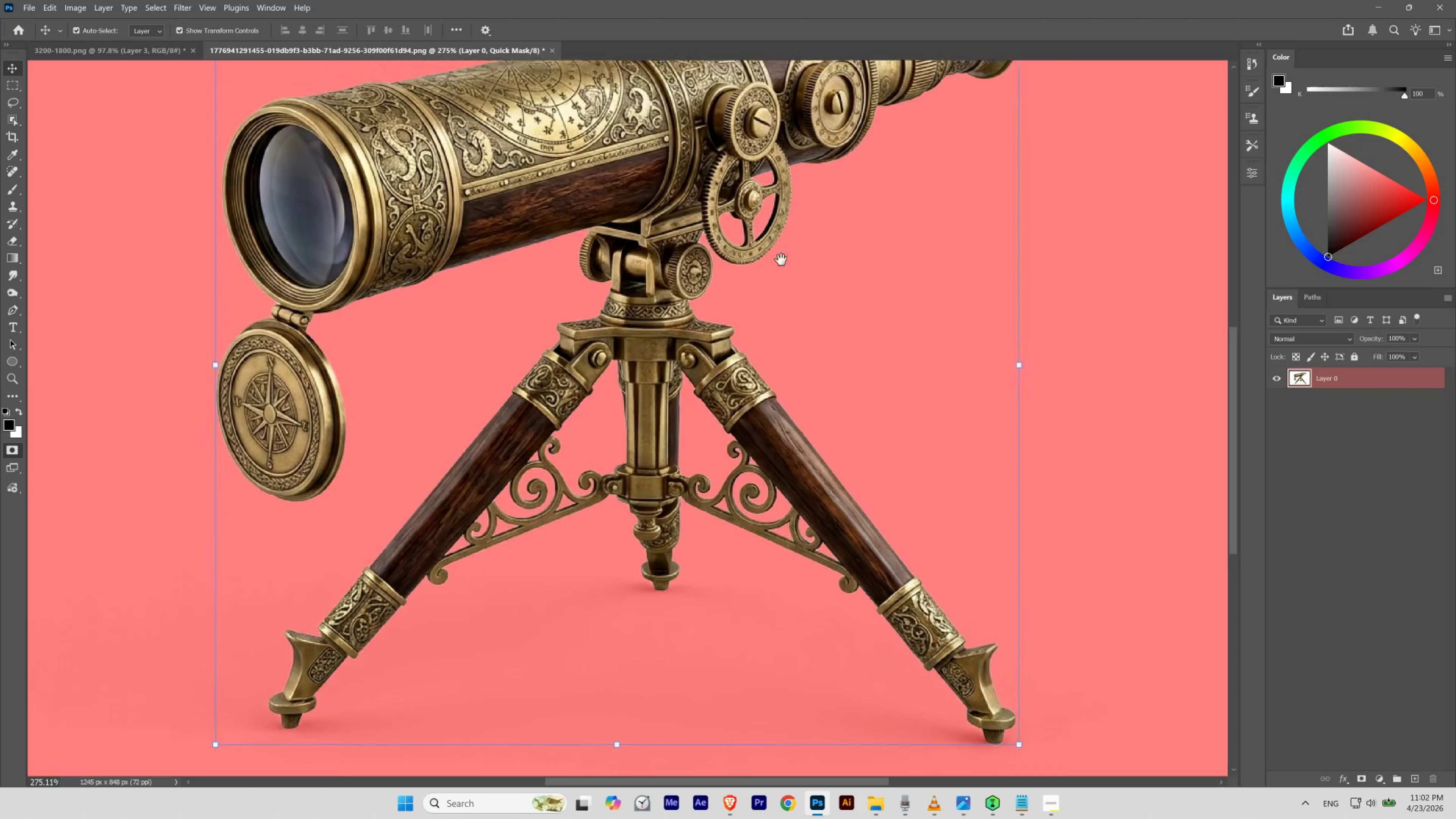 
left_click_drag(start_coordinate=[773, 325], to_coordinate=[763, 300])
 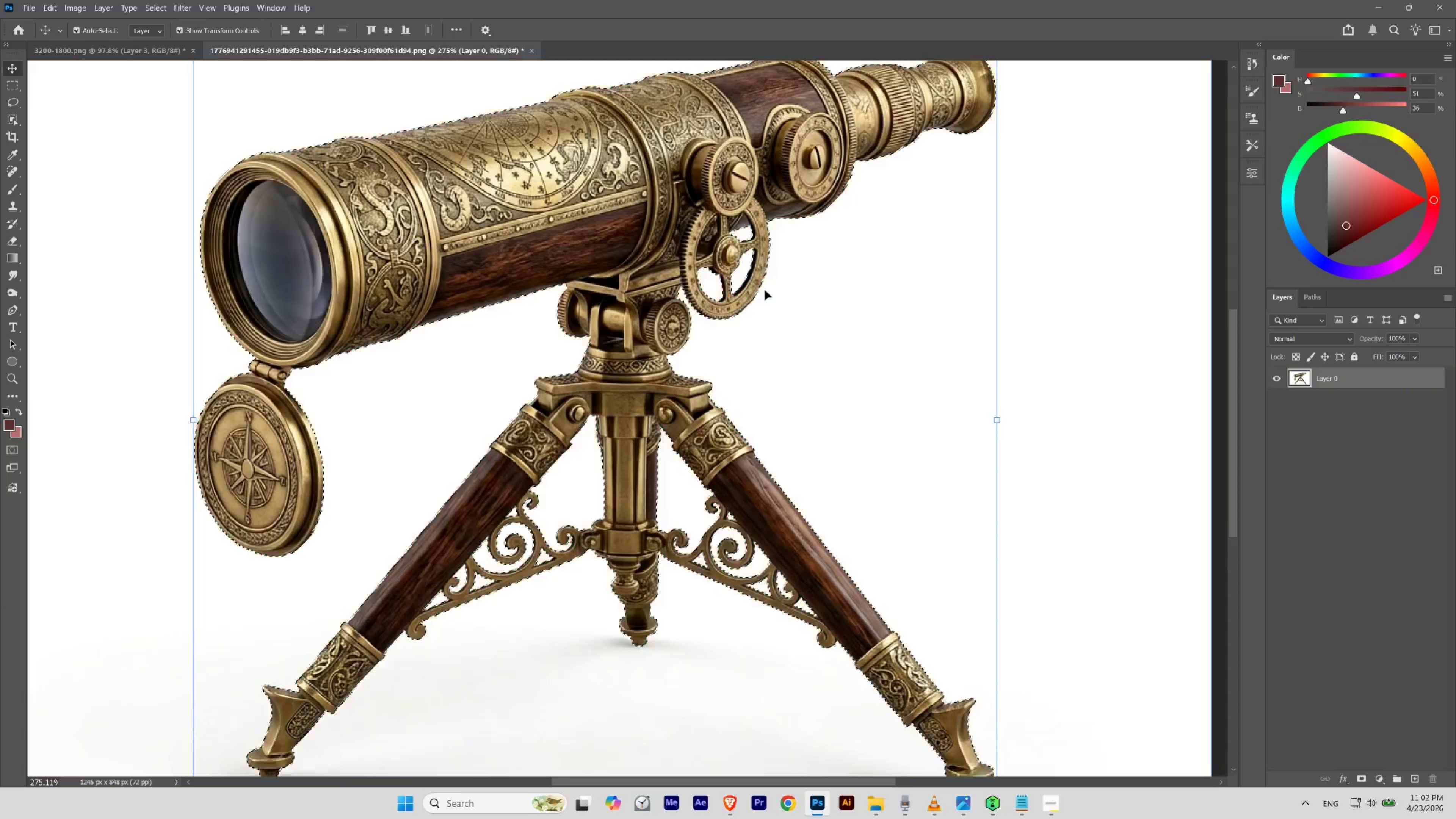 
hold_key(key=Space, duration=0.95)
 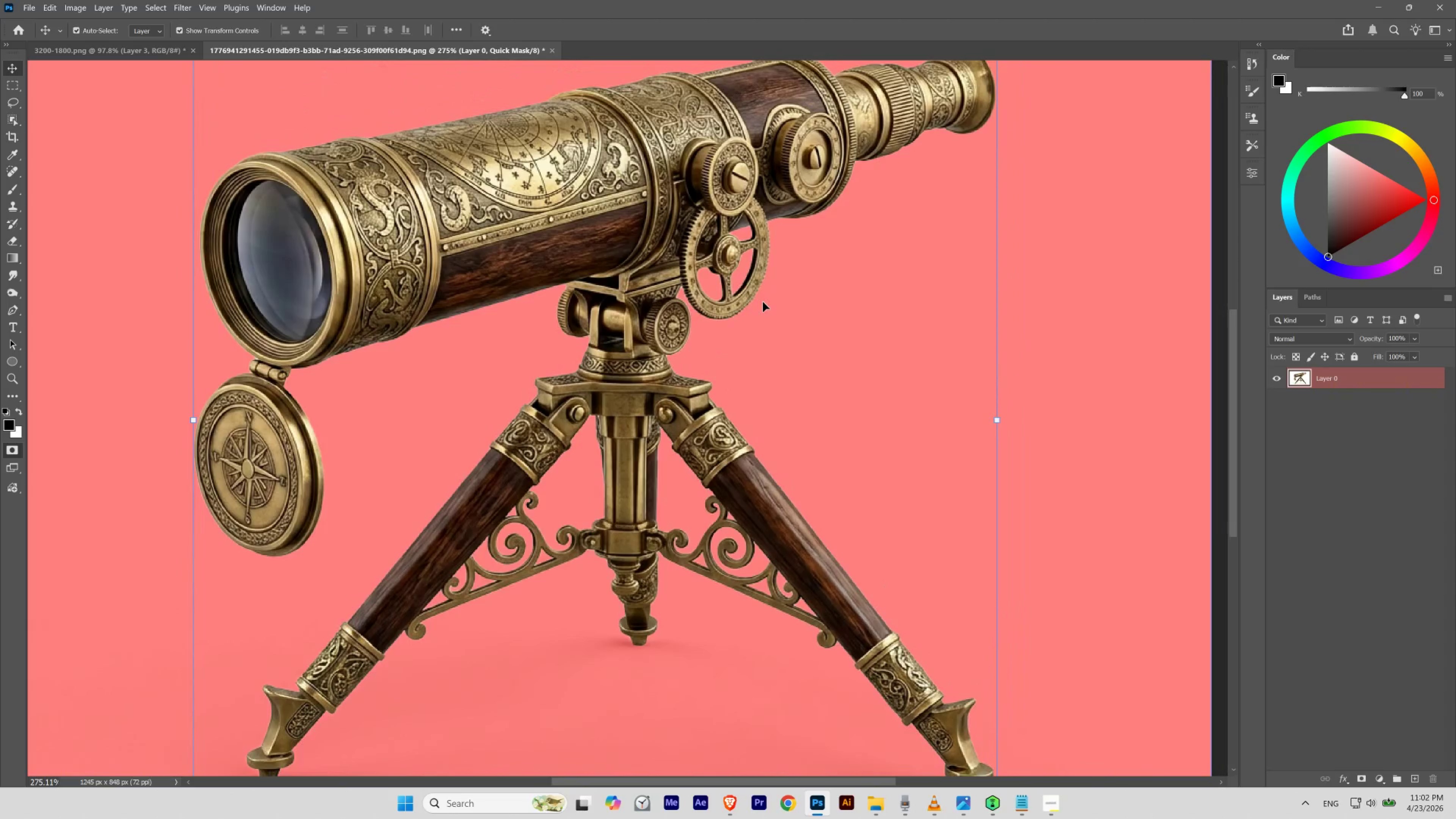 
key(Q)
 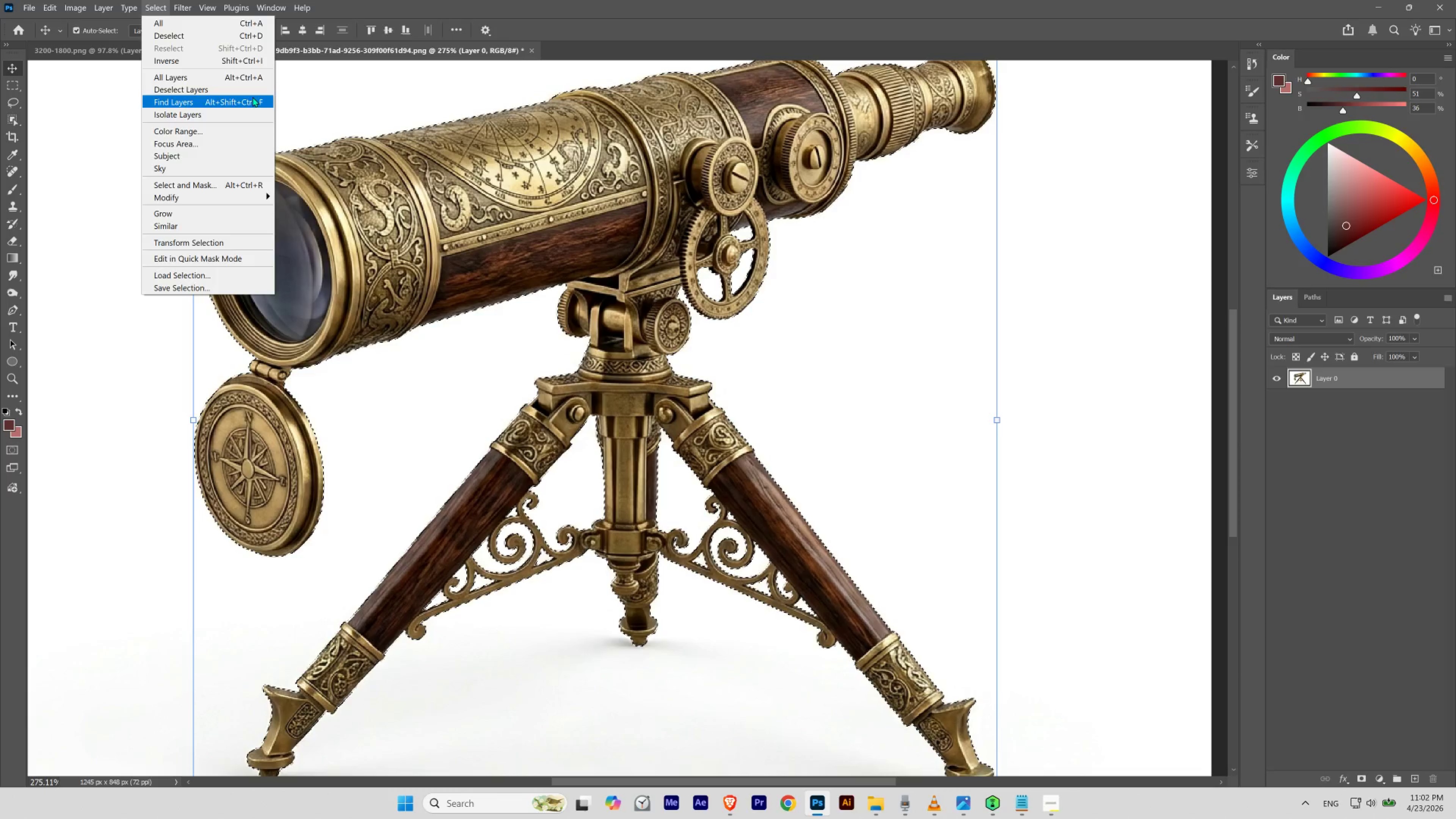 
wait(5.87)
 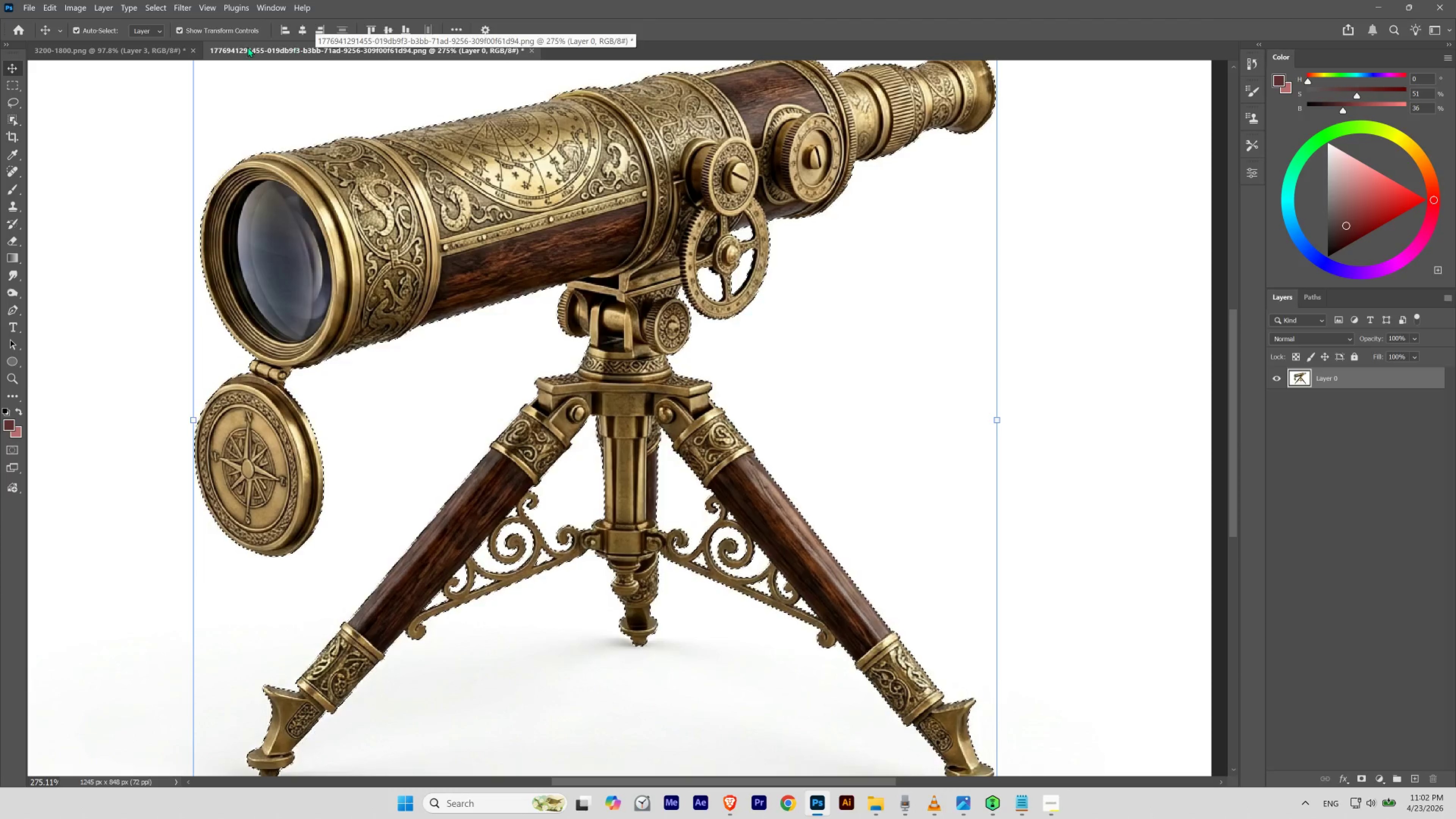 
left_click([221, 182])
 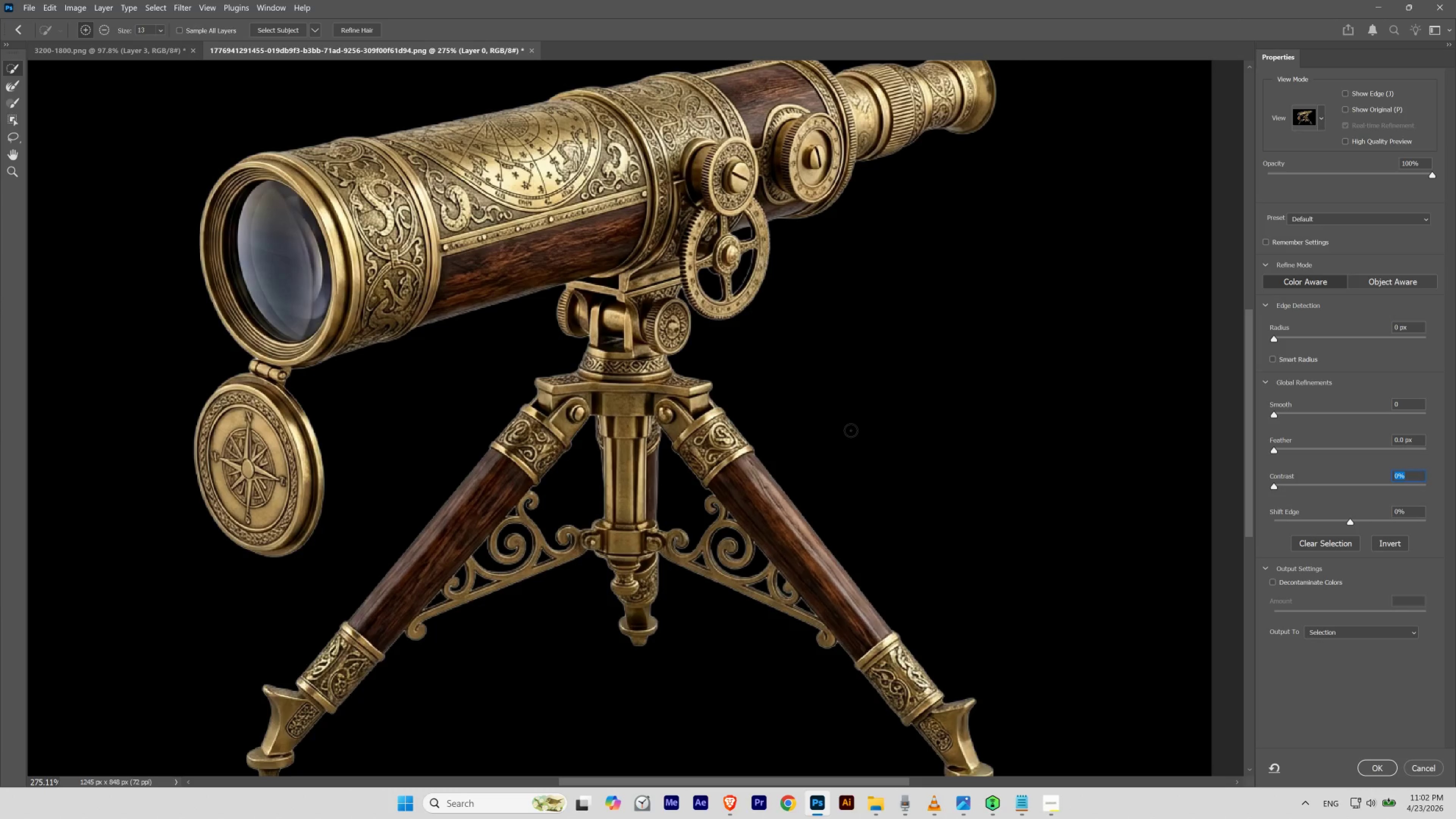 
hold_key(key=ControlLeft, duration=0.66)
 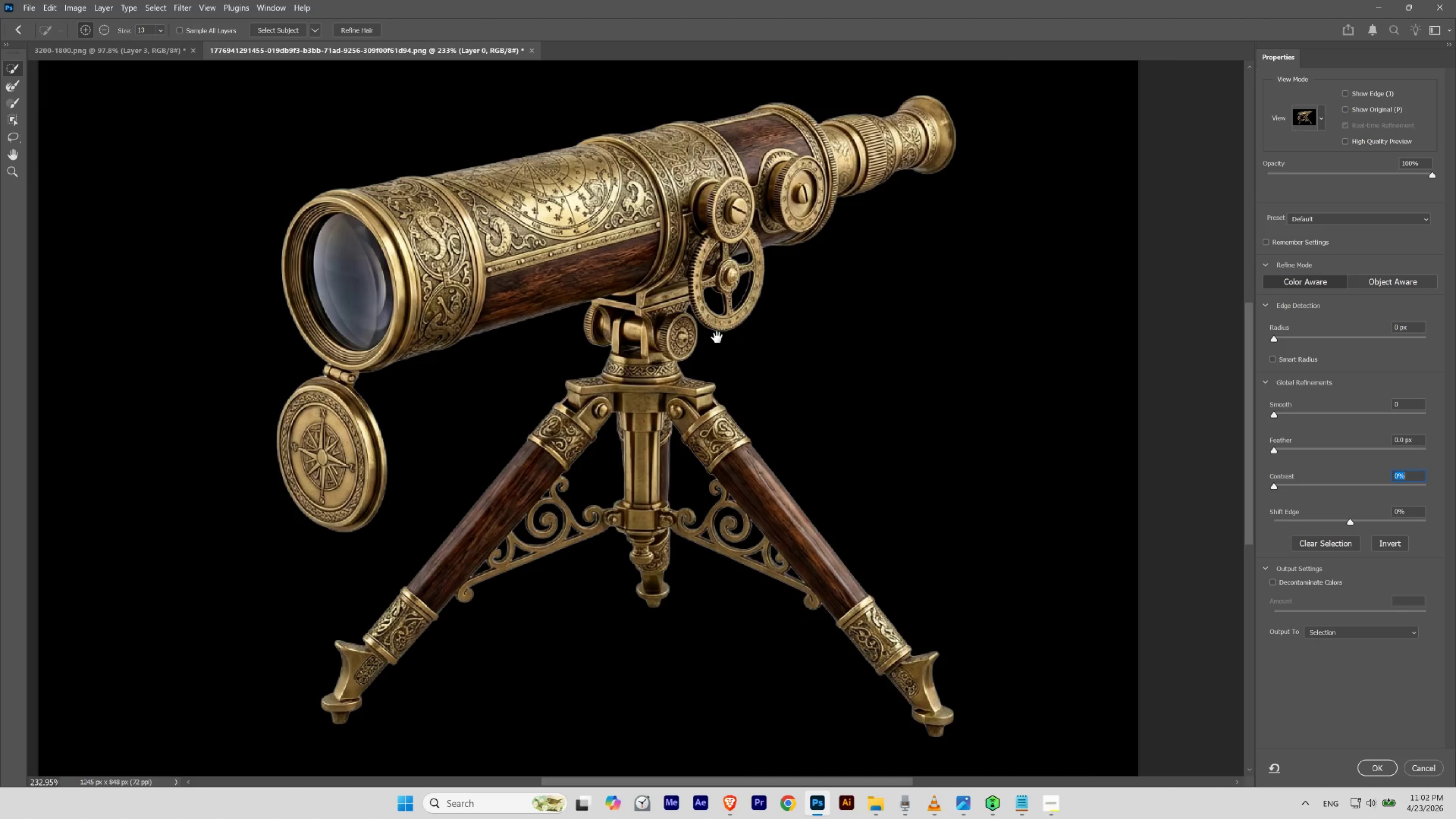 
hold_key(key=Space, duration=1.48)
 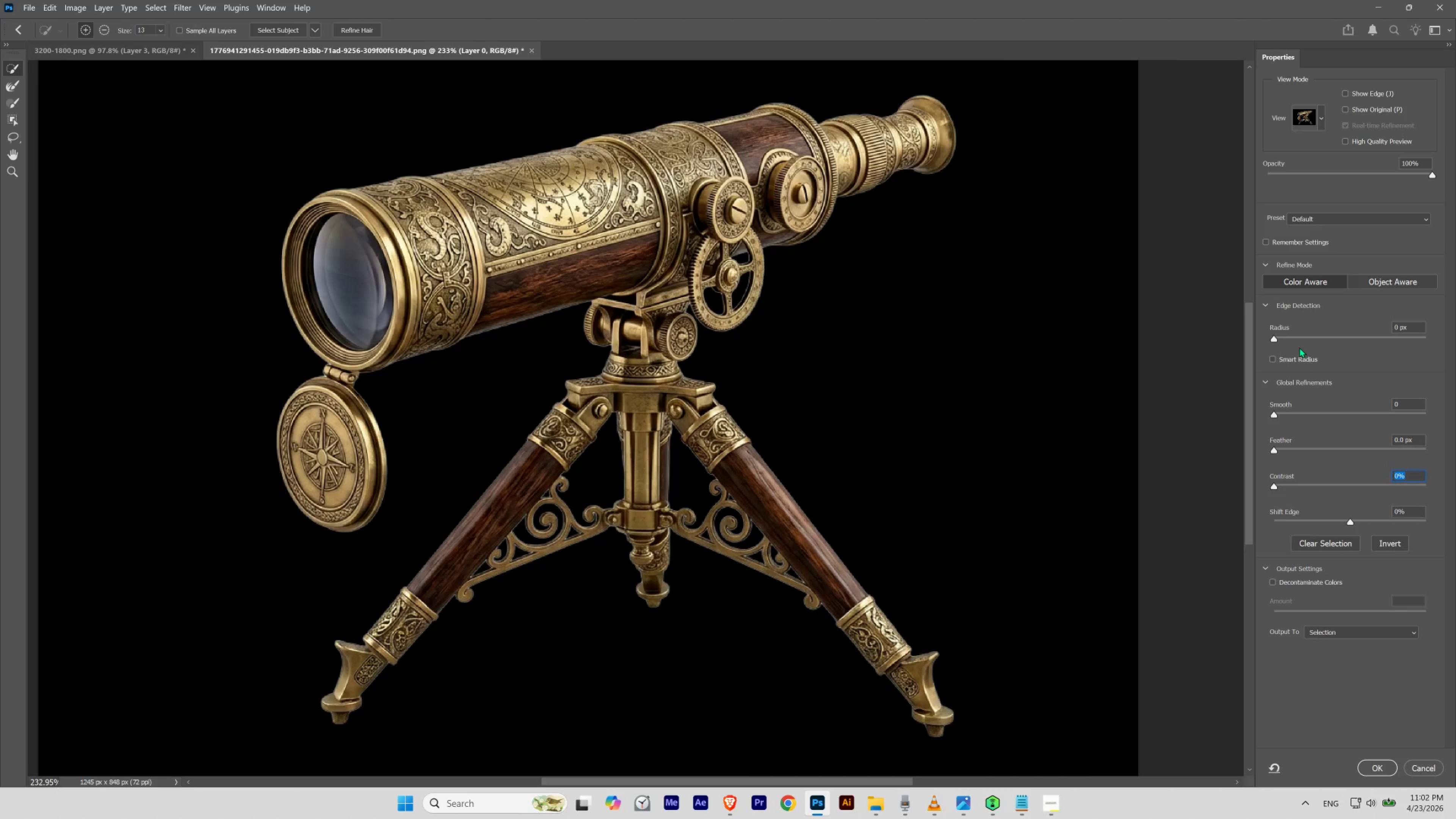 
left_click_drag(start_coordinate=[733, 327], to_coordinate=[724, 337])
 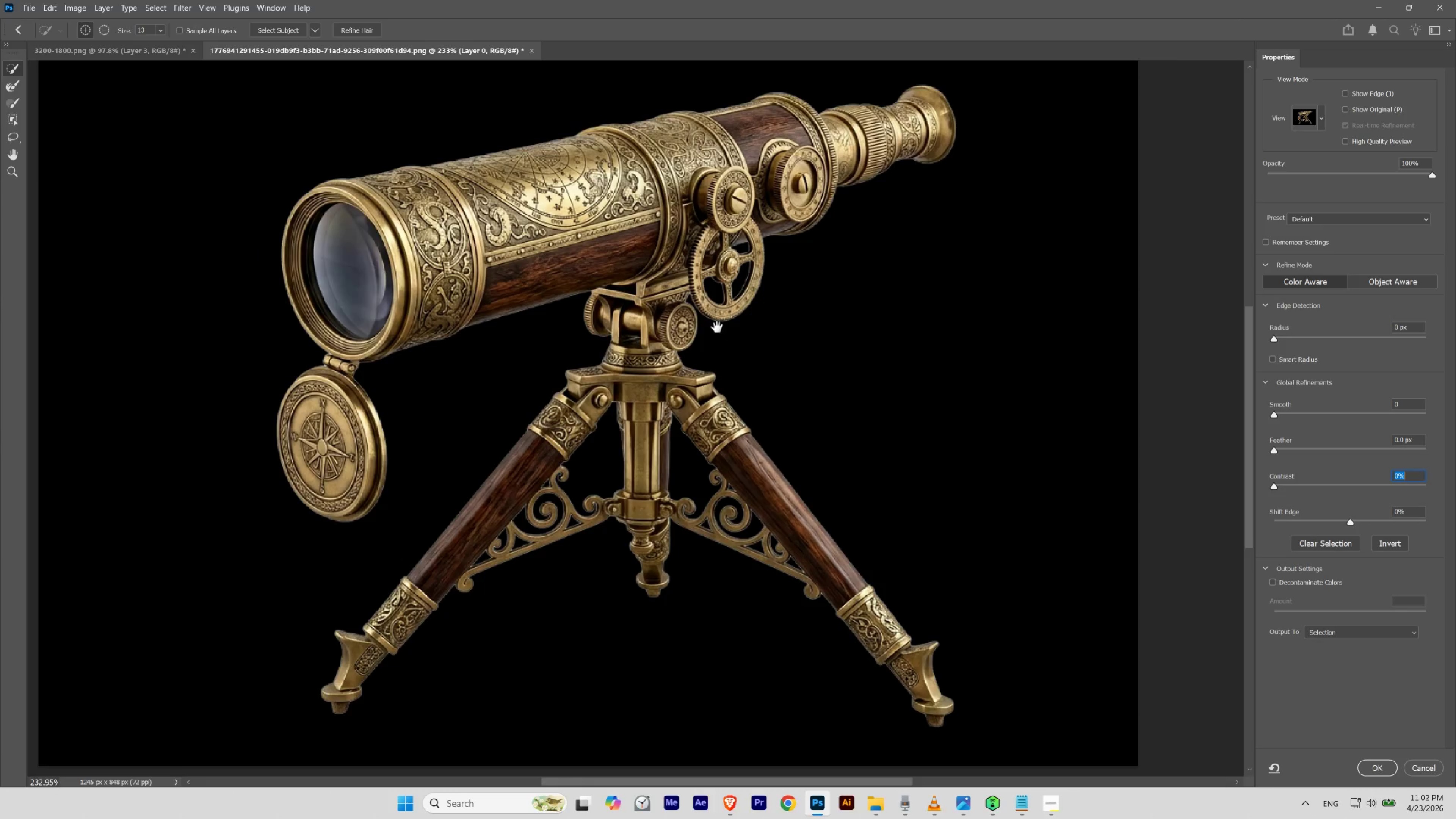 
left_click_drag(start_coordinate=[717, 327], to_coordinate=[717, 337])
 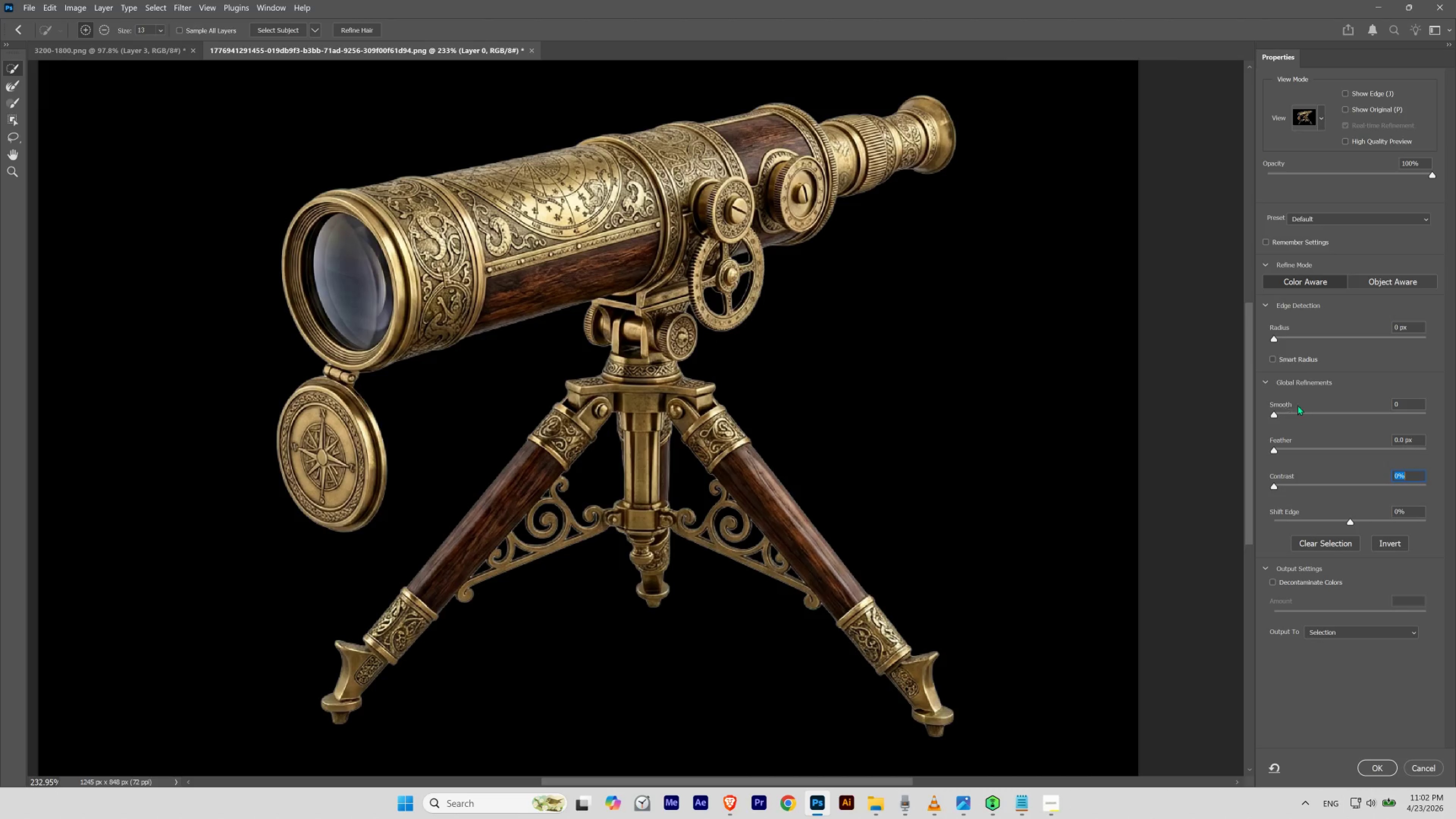 
left_click_drag(start_coordinate=[1274, 415], to_coordinate=[1276, 417])
 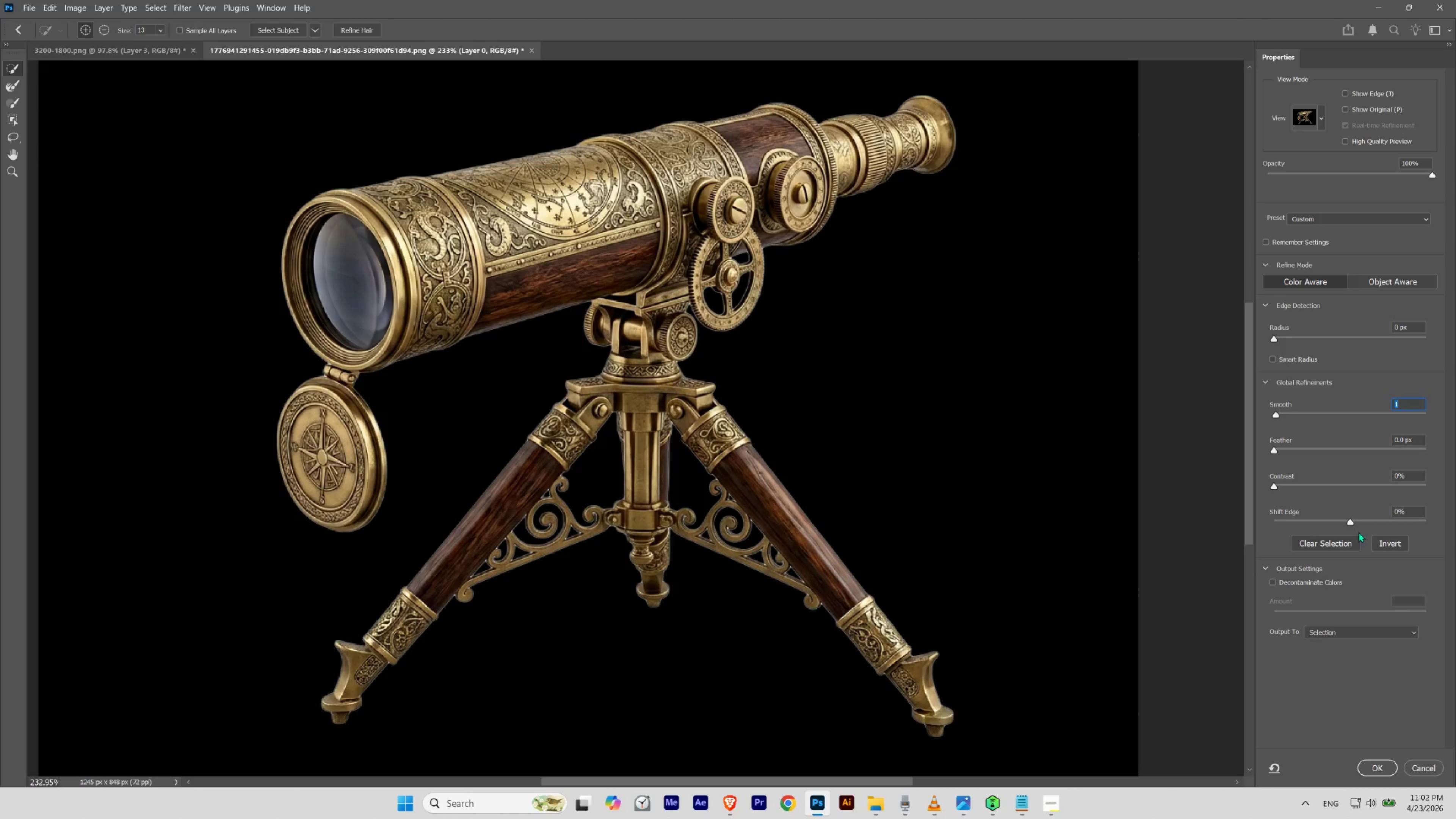 
left_click_drag(start_coordinate=[1348, 521], to_coordinate=[1338, 484])
 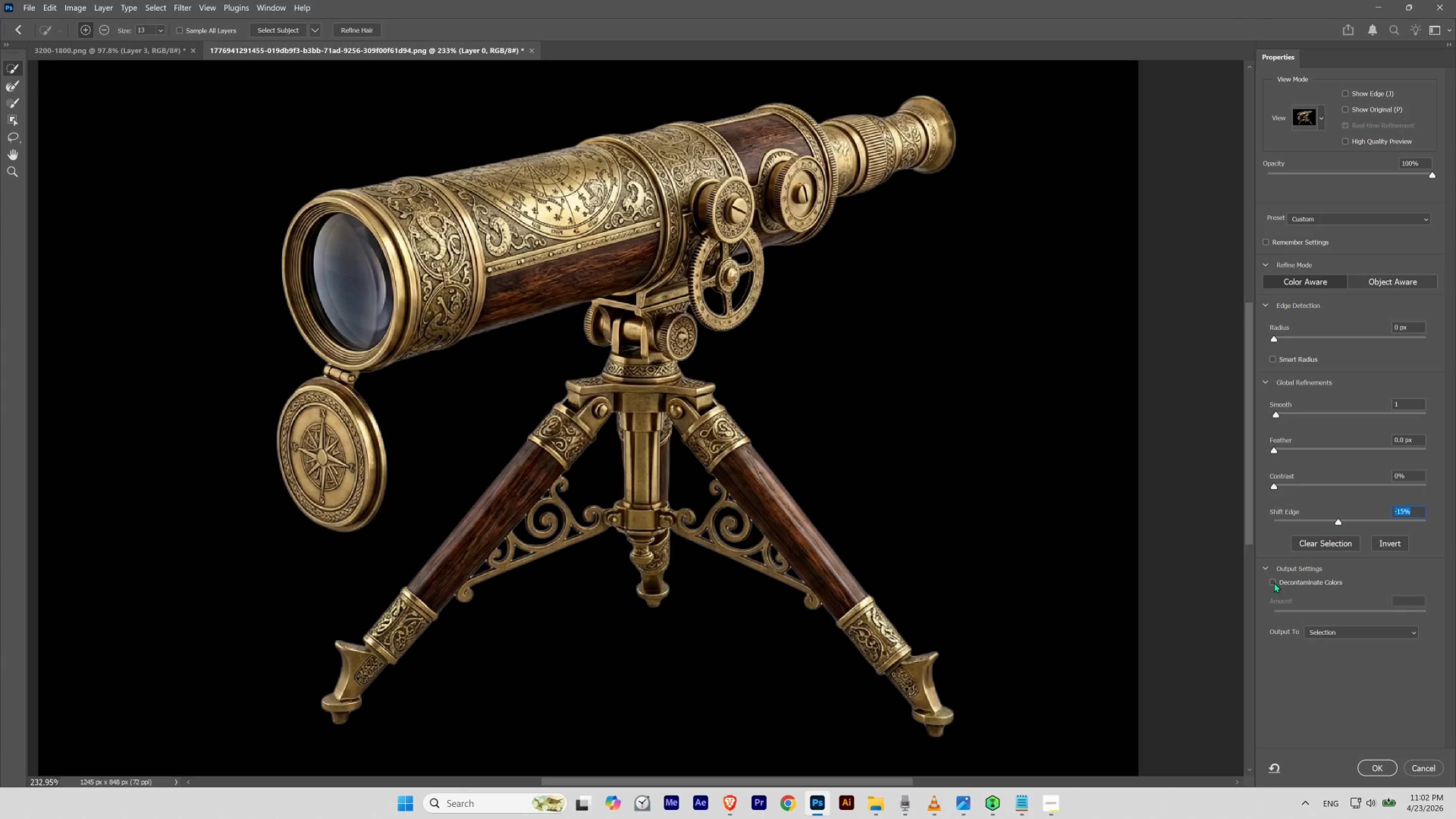 
left_click([1273, 580])
 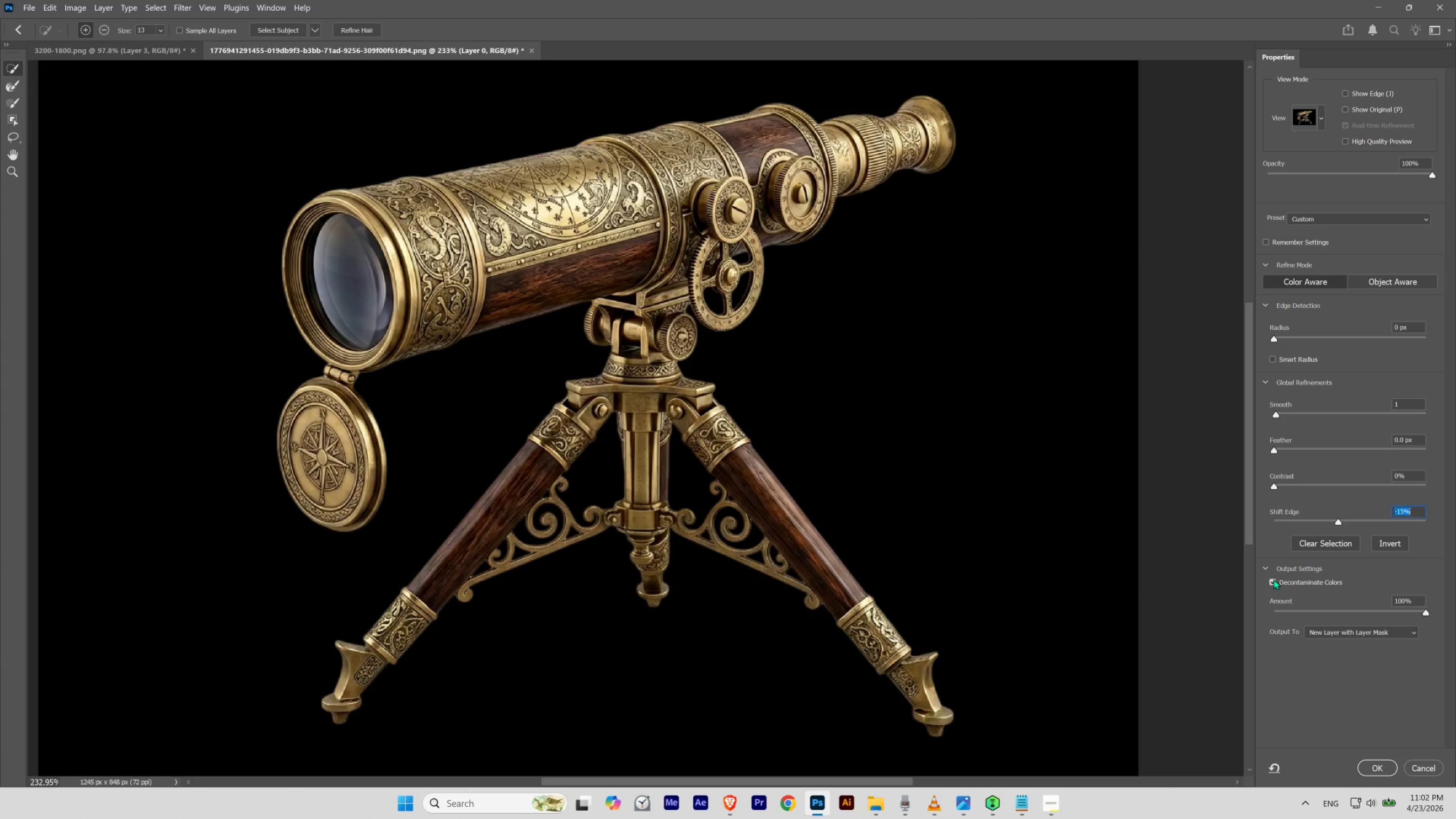 
left_click([1273, 579])
 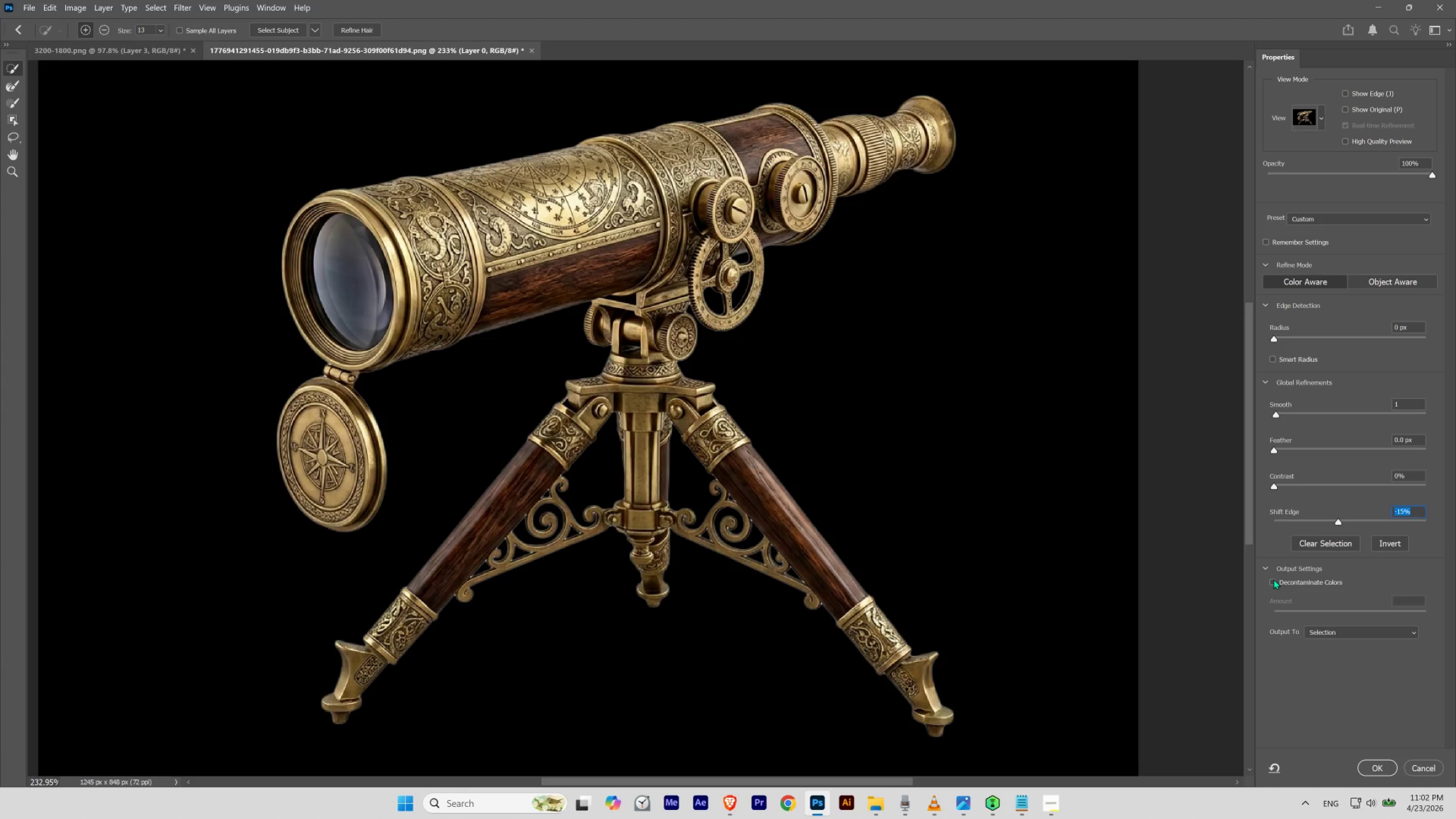 
left_click([1273, 579])
 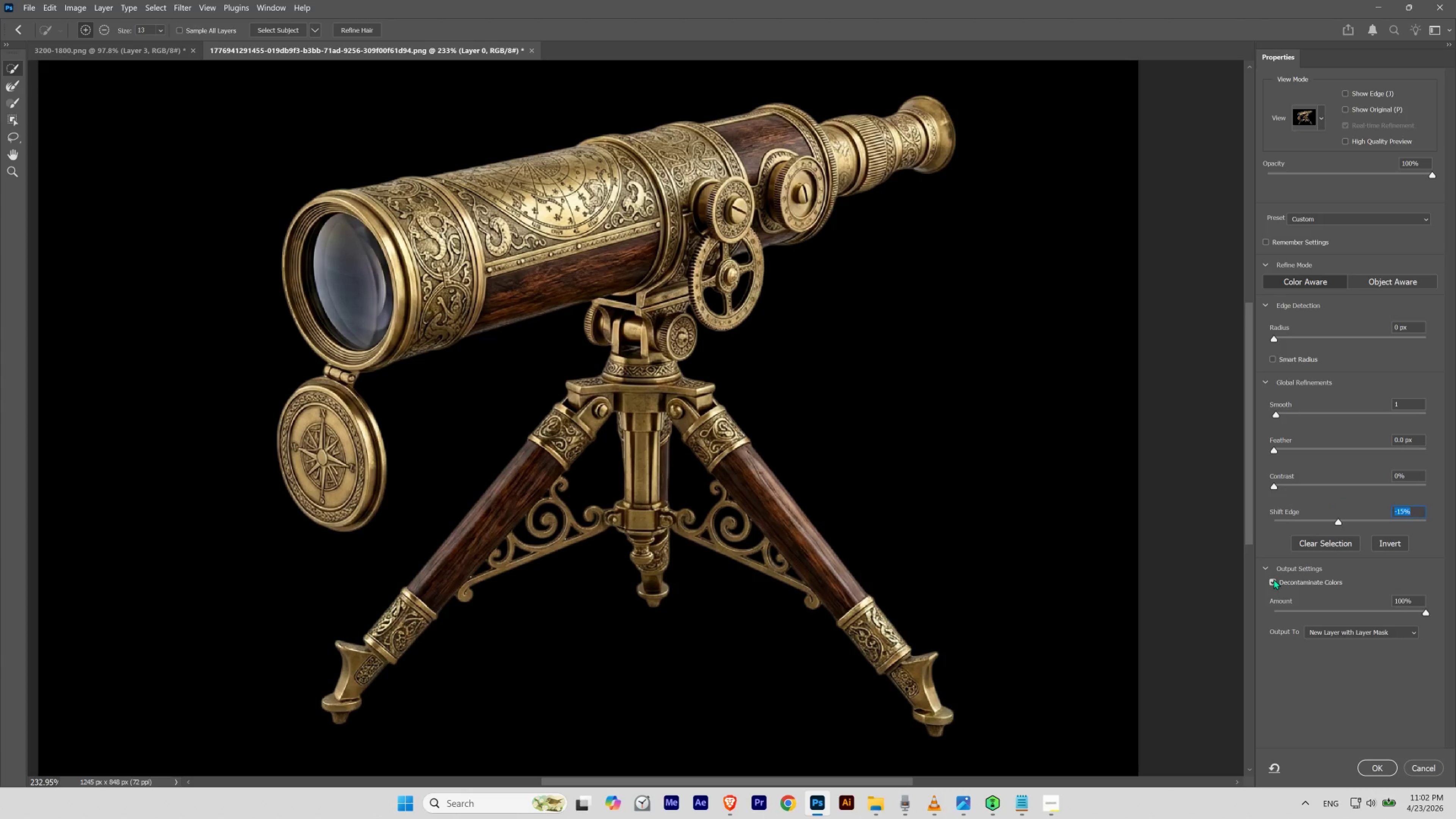 
left_click([1273, 579])
 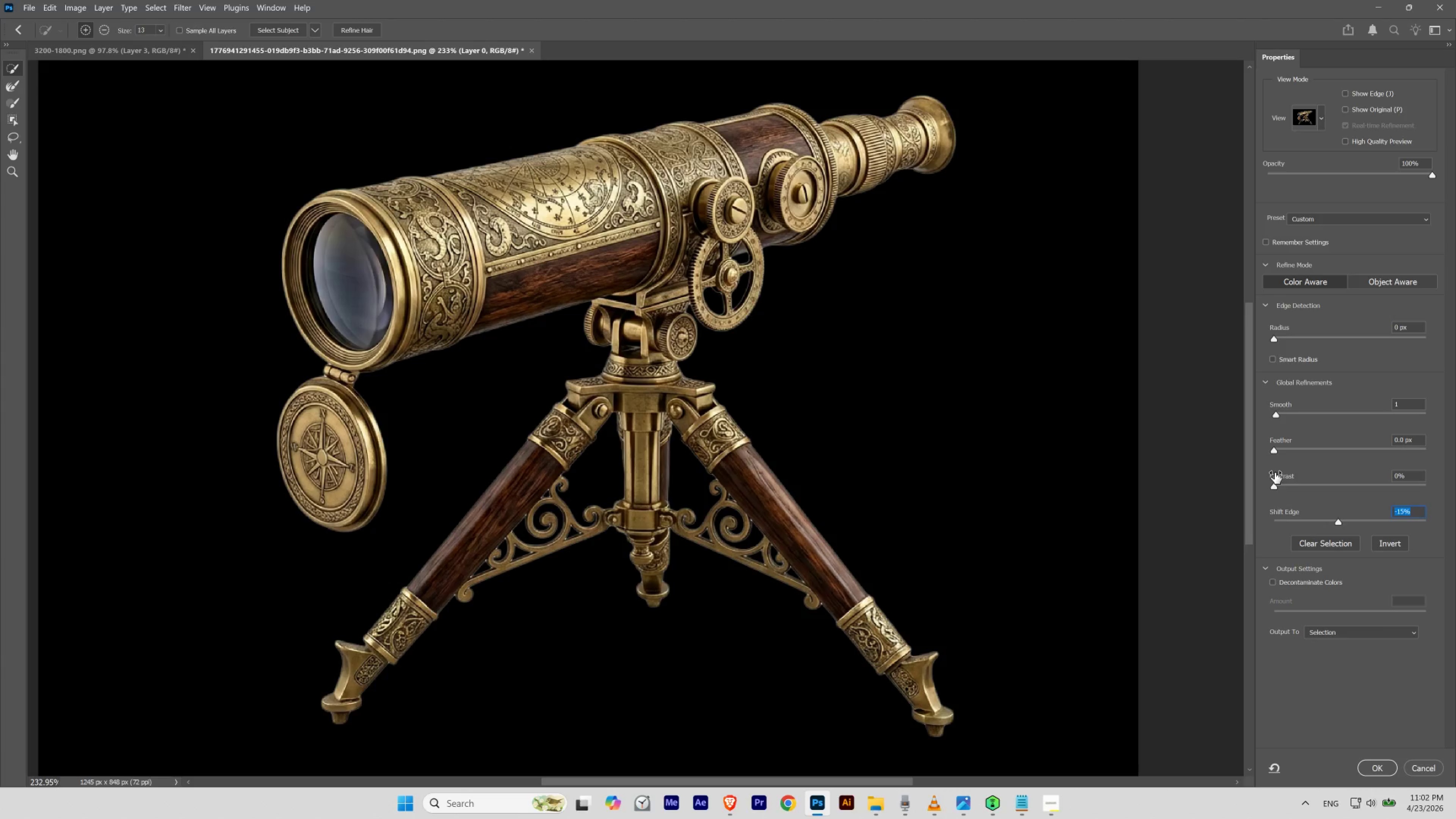 
left_click_drag(start_coordinate=[1274, 450], to_coordinate=[1283, 459])
 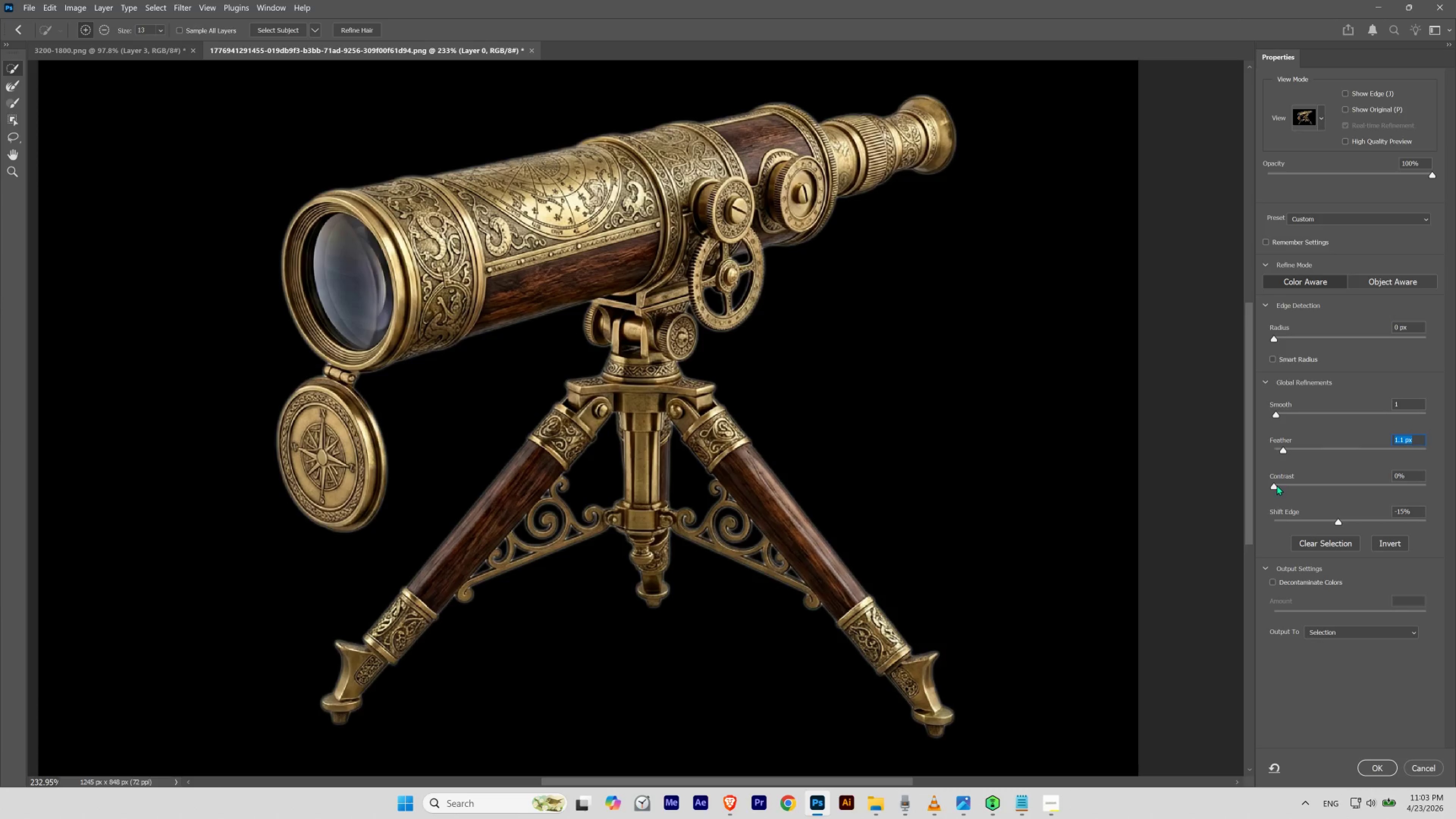 
left_click_drag(start_coordinate=[1275, 484], to_coordinate=[1319, 489])
 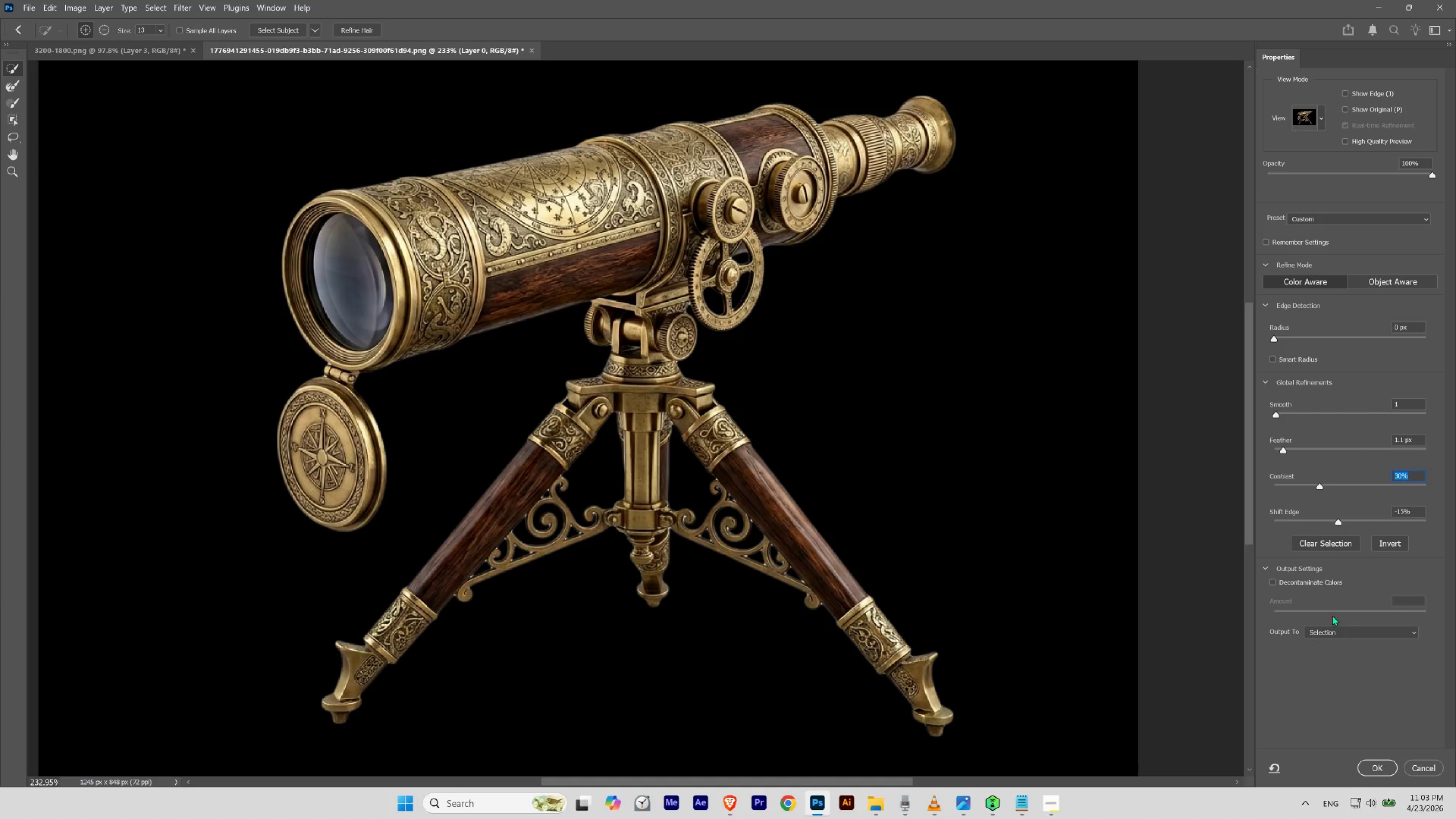 
left_click([1271, 583])
 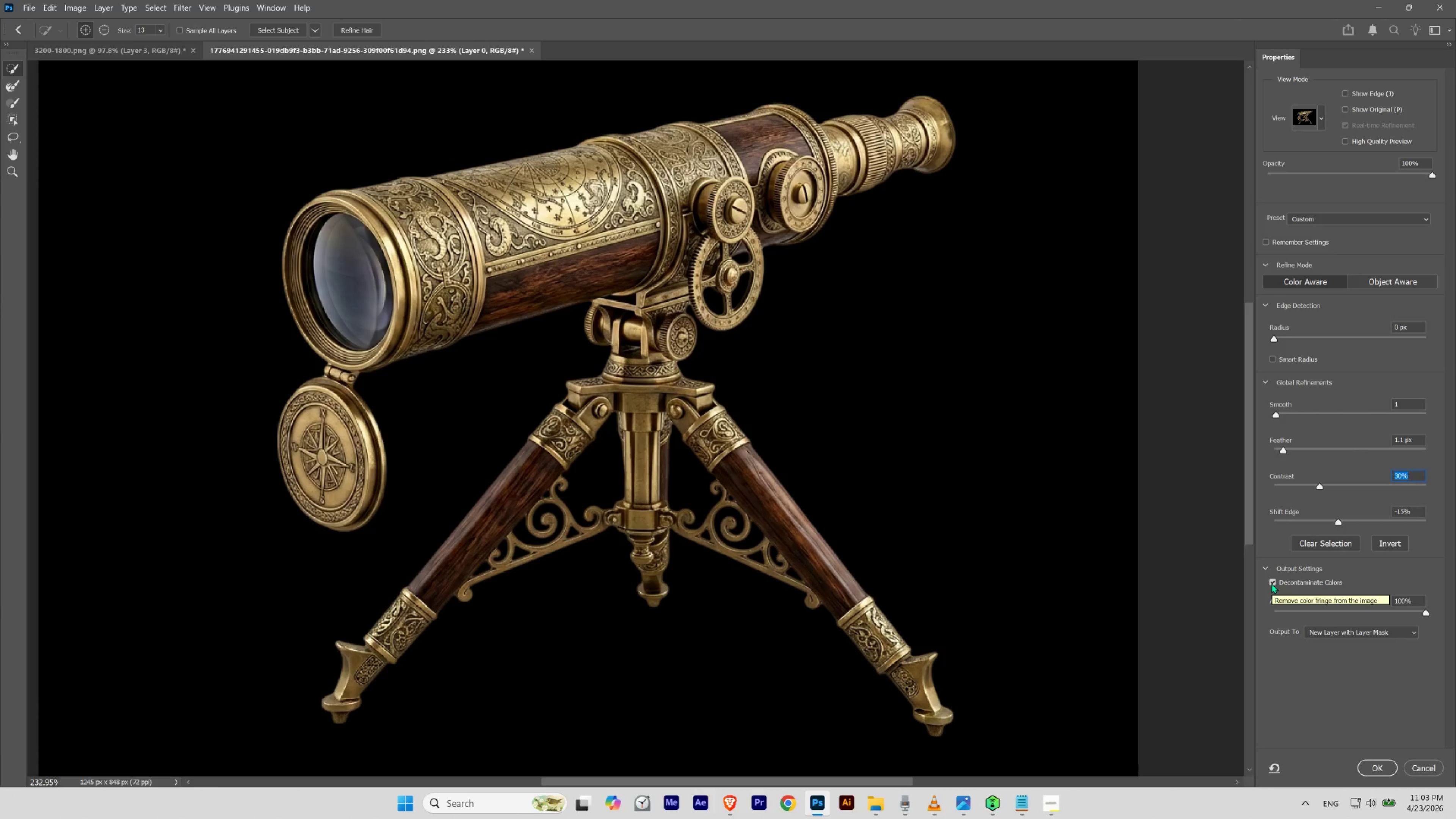 
left_click([1271, 583])
 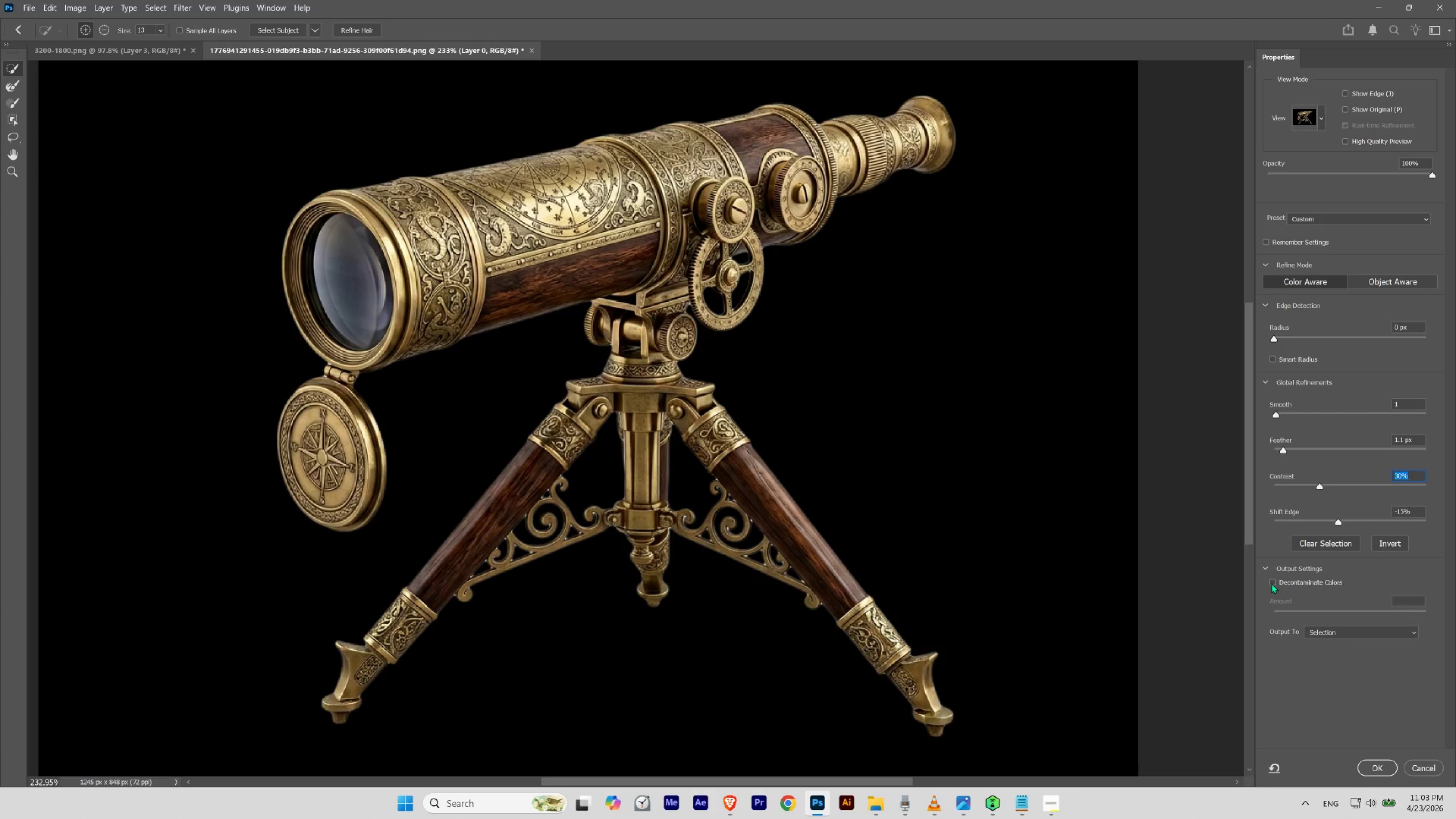 
left_click([1271, 583])
 